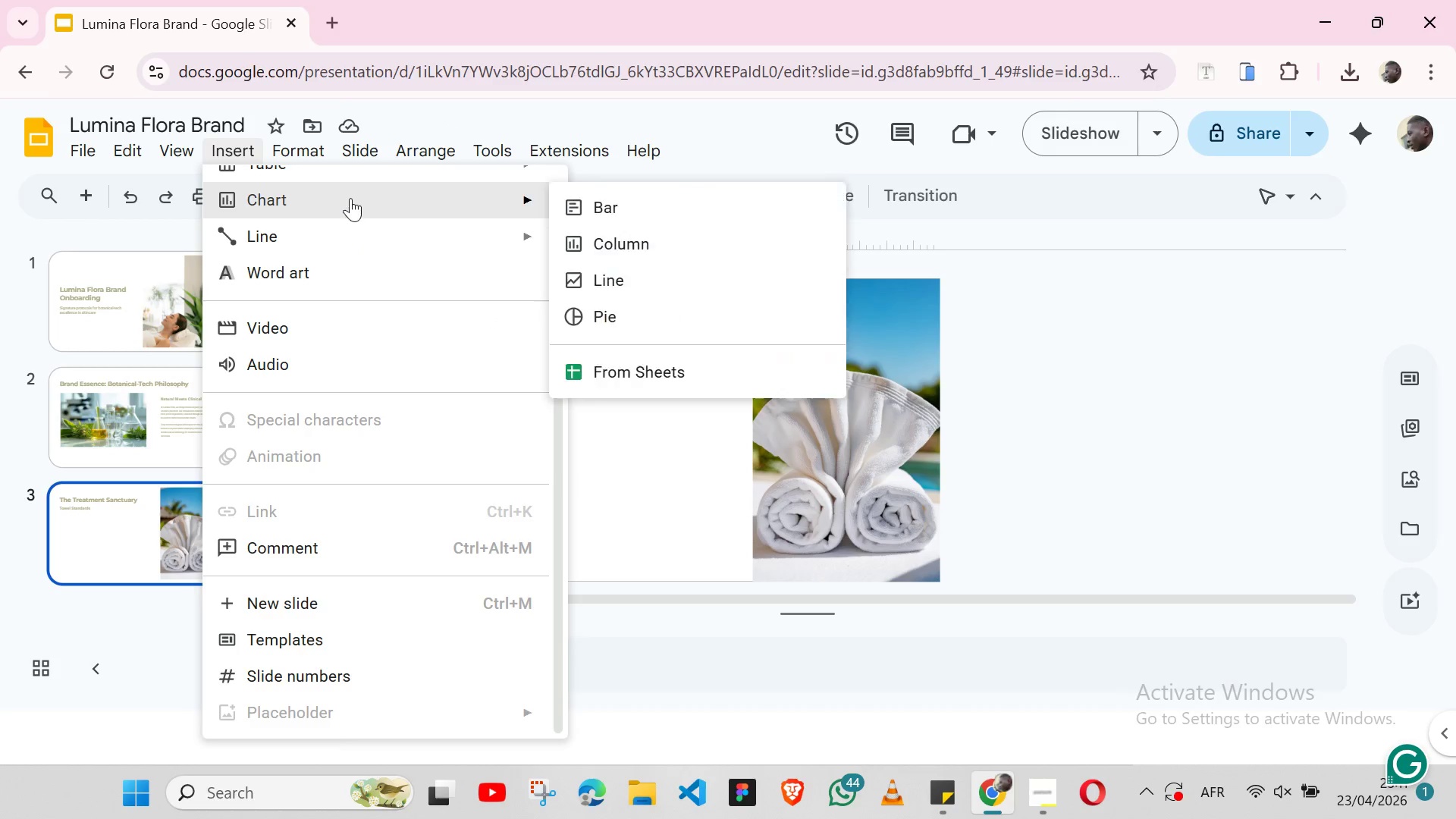 
mouse_move([384, 270])
 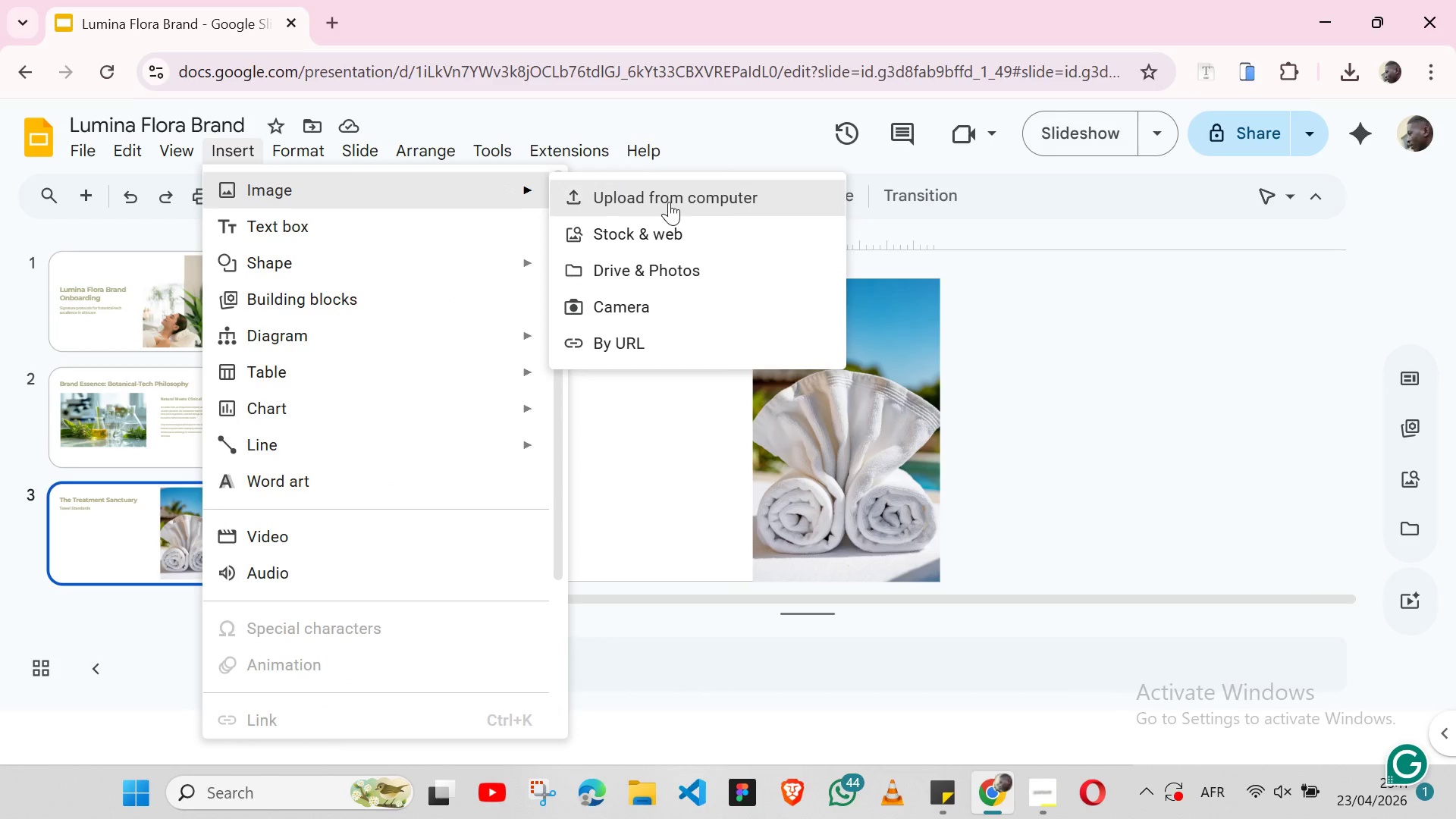 
left_click([672, 202])
 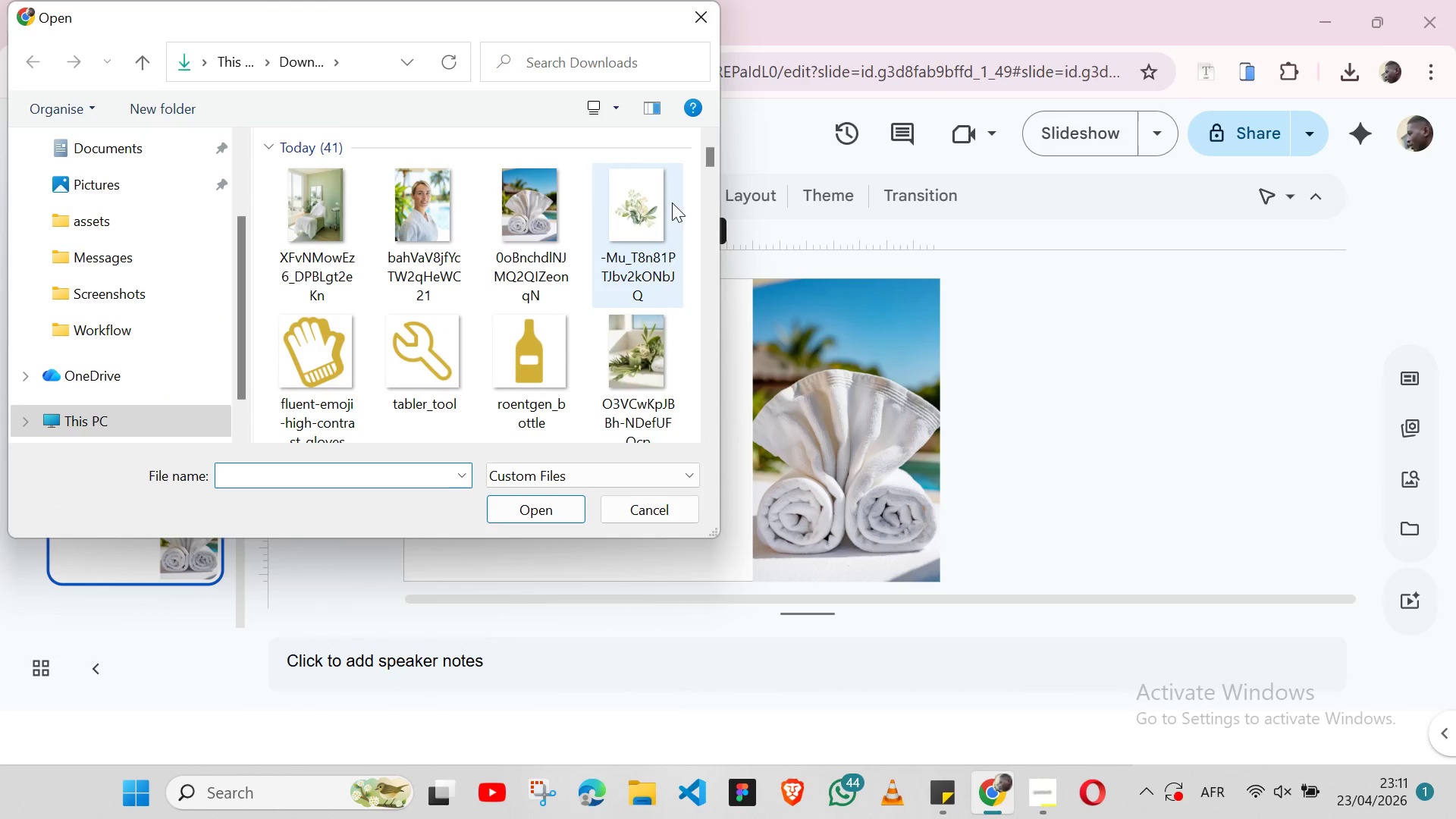 
scroll: coordinate [555, 289], scroll_direction: down, amount: 4.0
 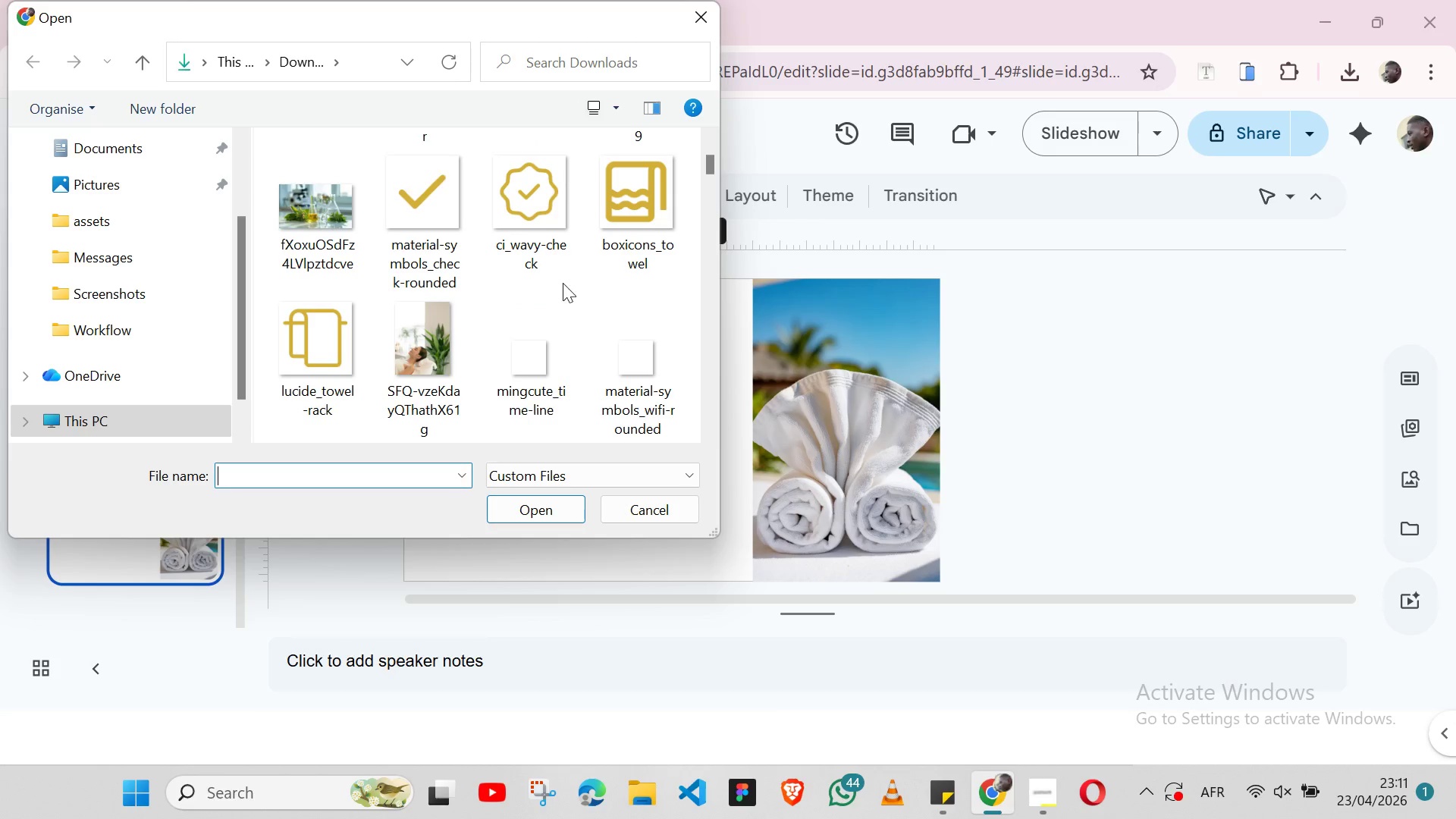 
left_click([646, 231])
 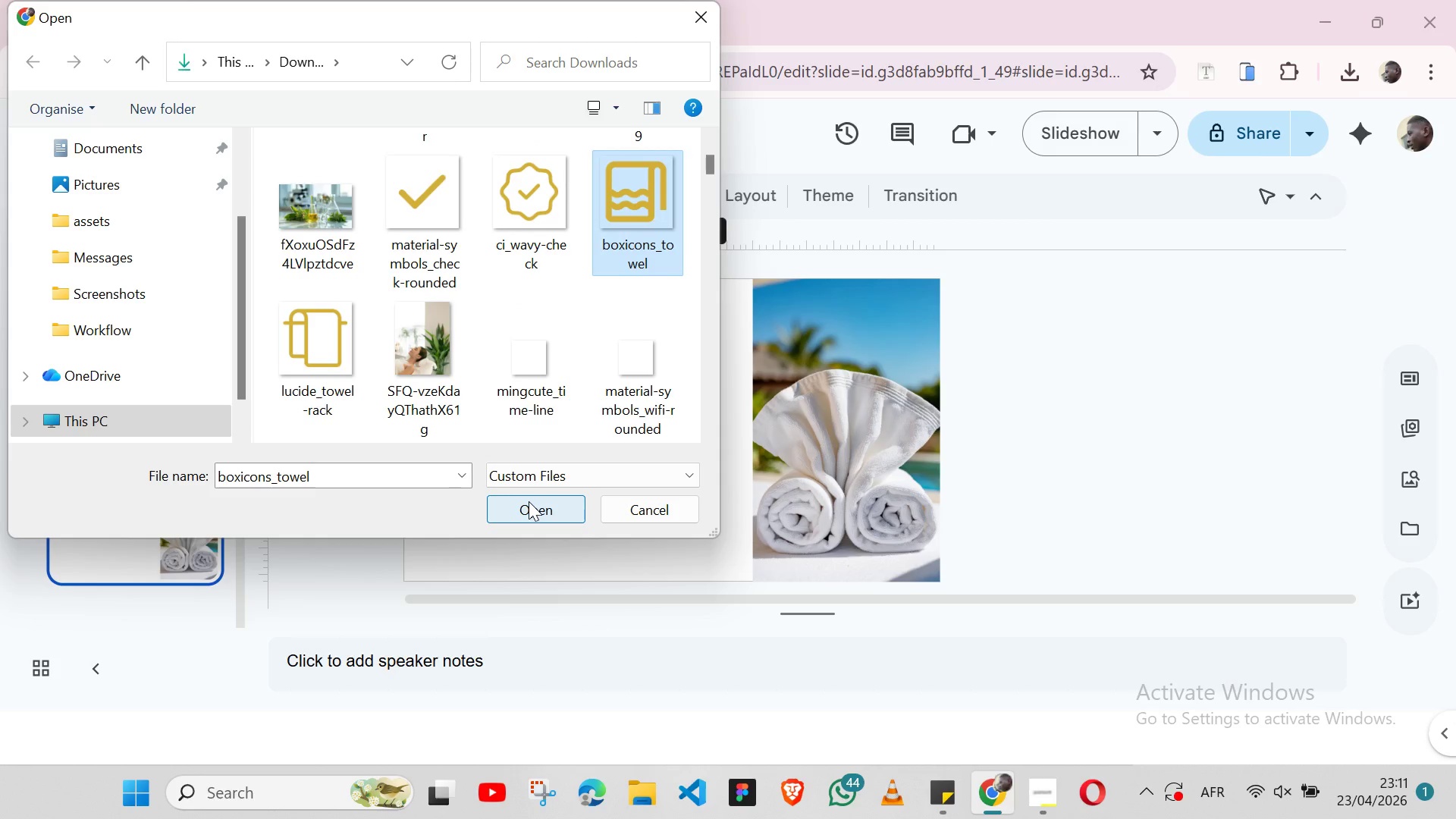 
left_click([529, 501])
 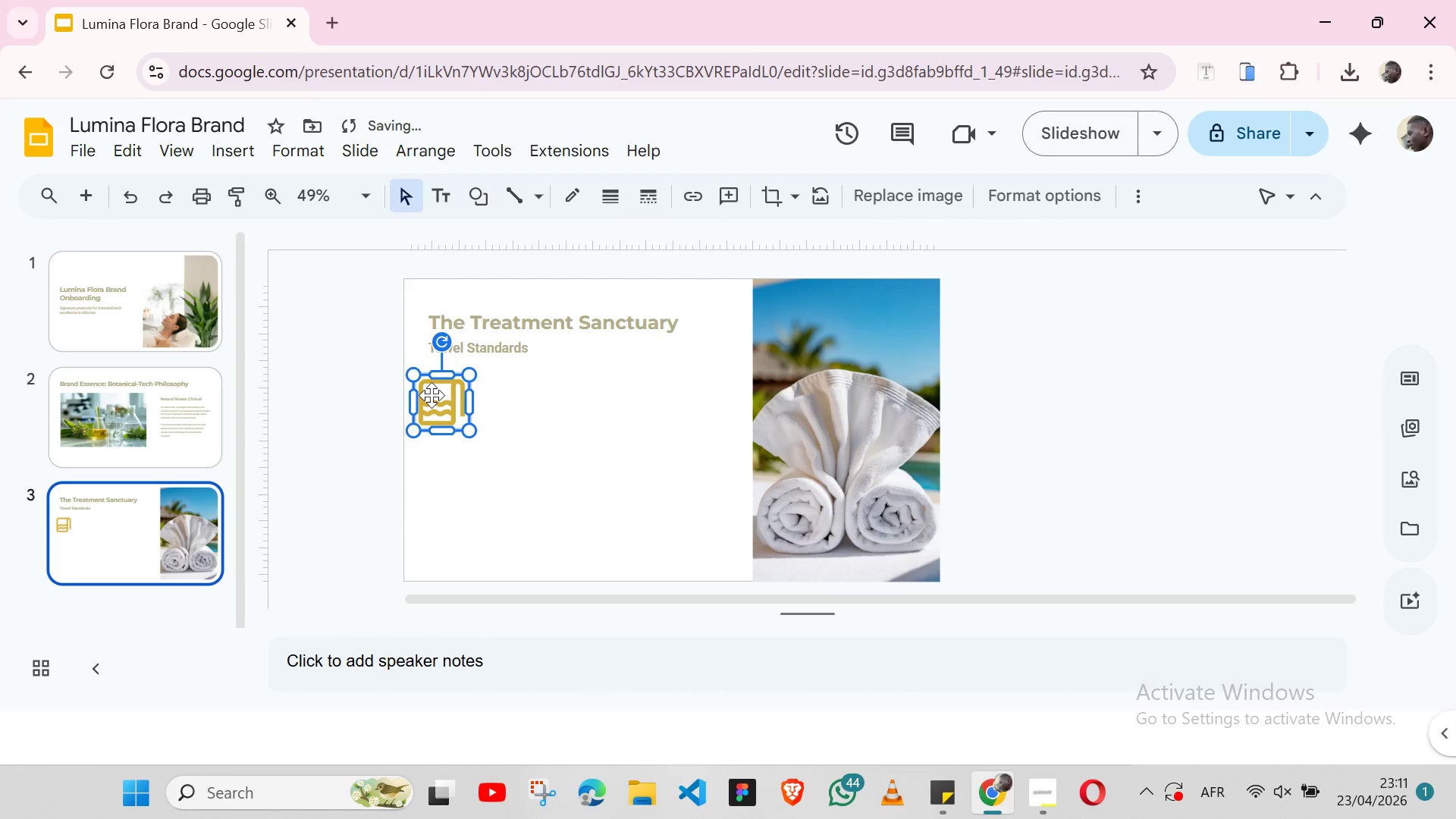 
left_click_drag(start_coordinate=[431, 394], to_coordinate=[613, 444])
 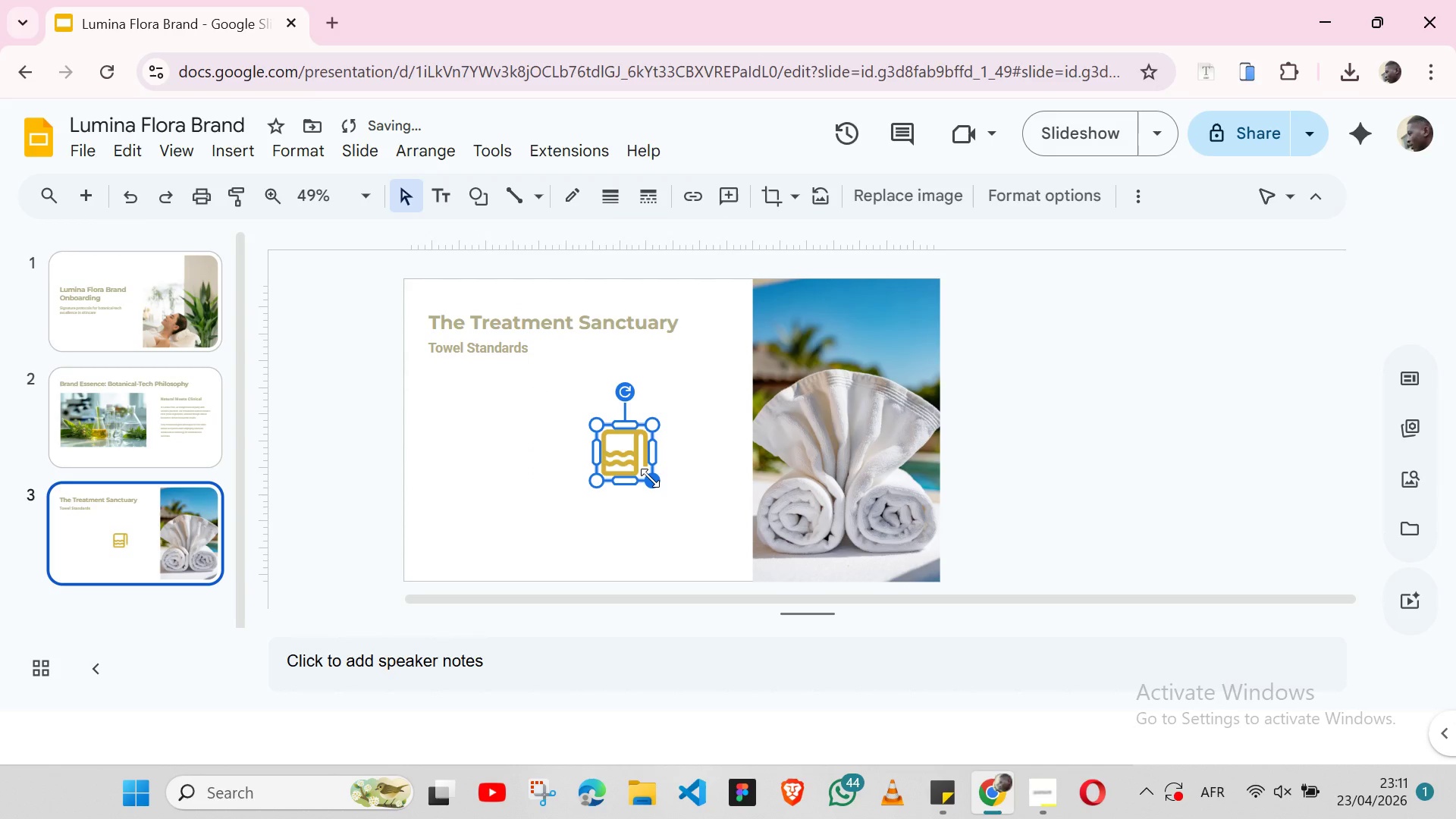 
left_click_drag(start_coordinate=[650, 478], to_coordinate=[629, 441])
 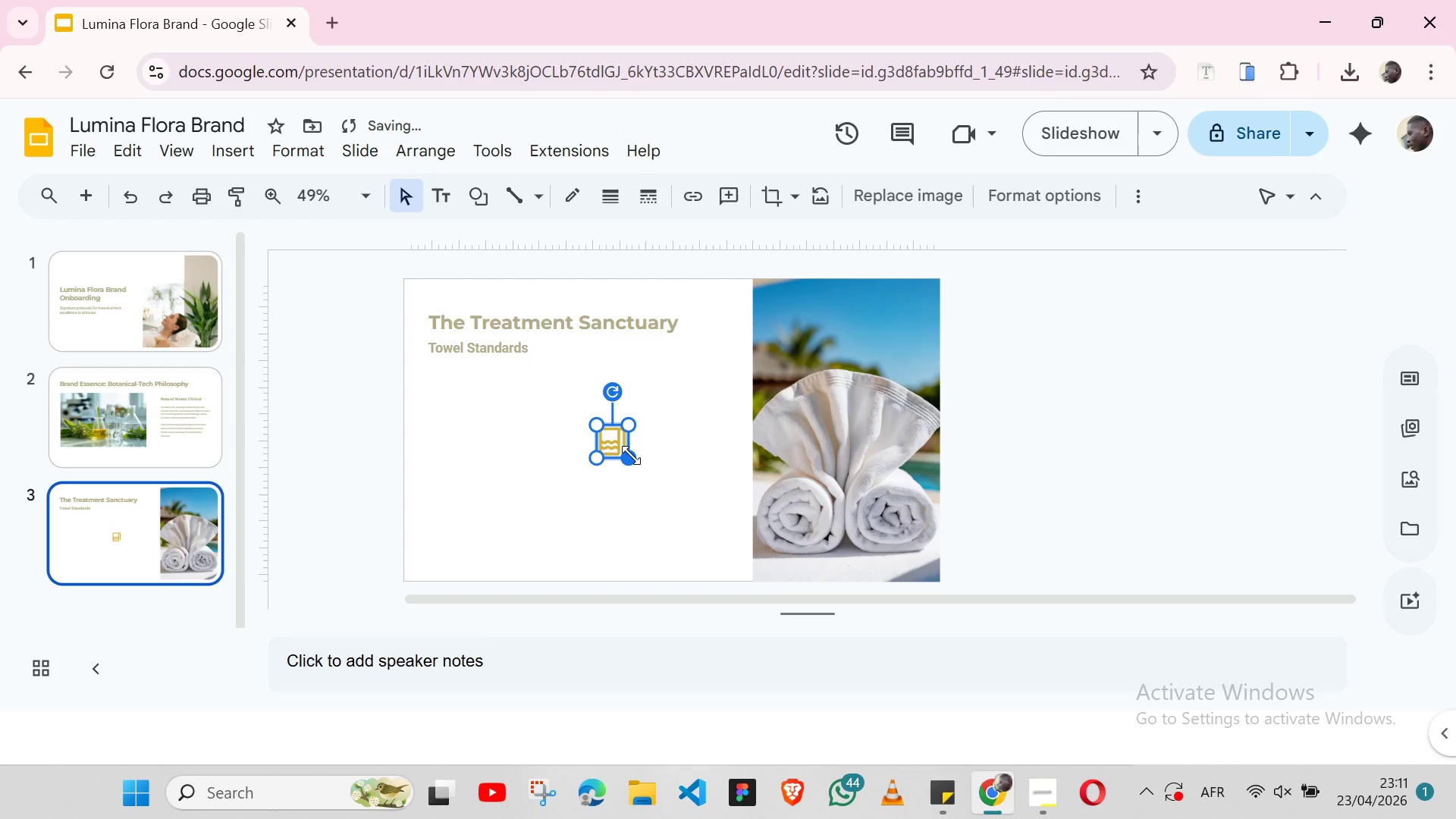 
left_click_drag(start_coordinate=[631, 455], to_coordinate=[615, 436])
 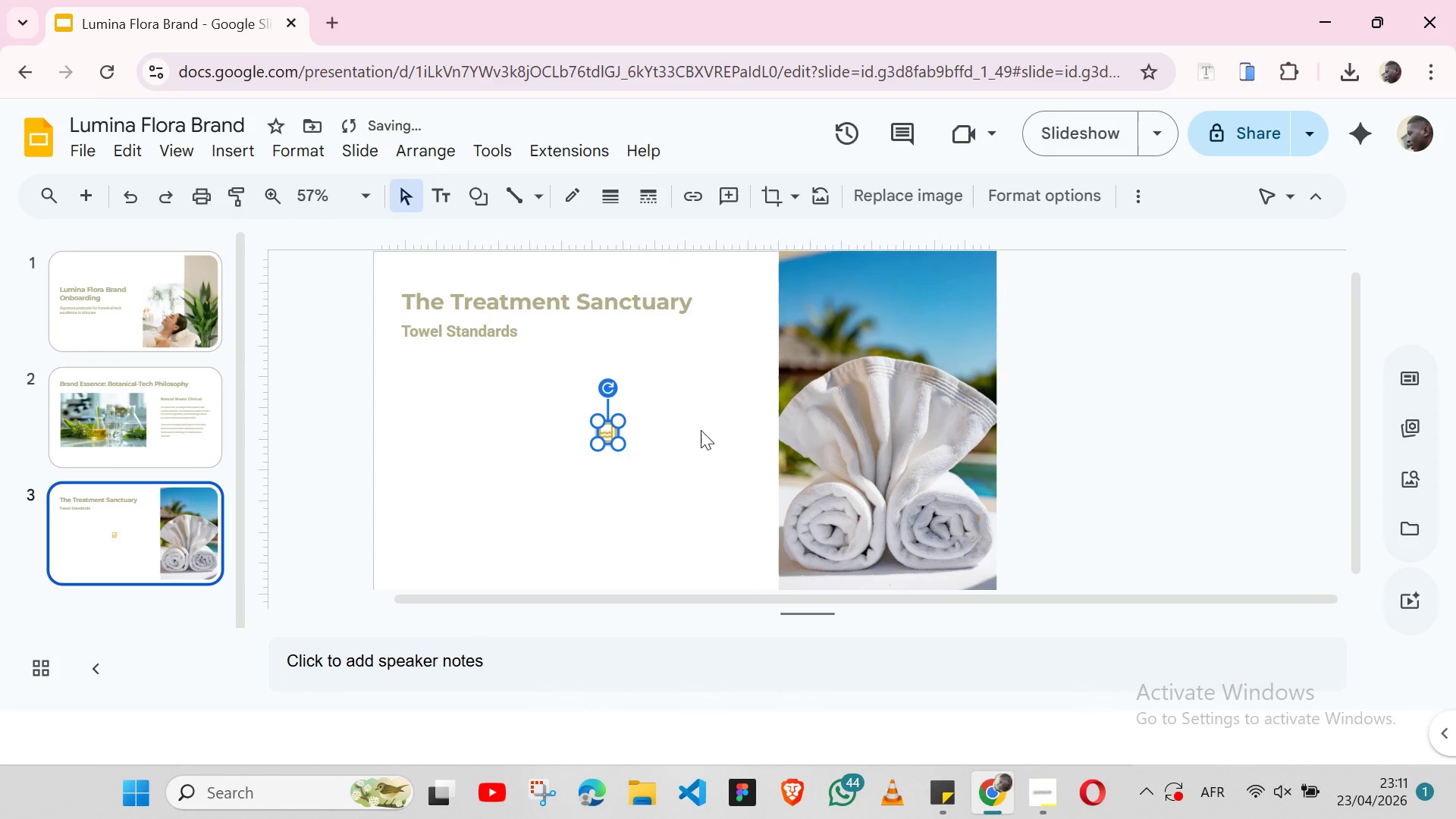 
left_click([701, 430])
 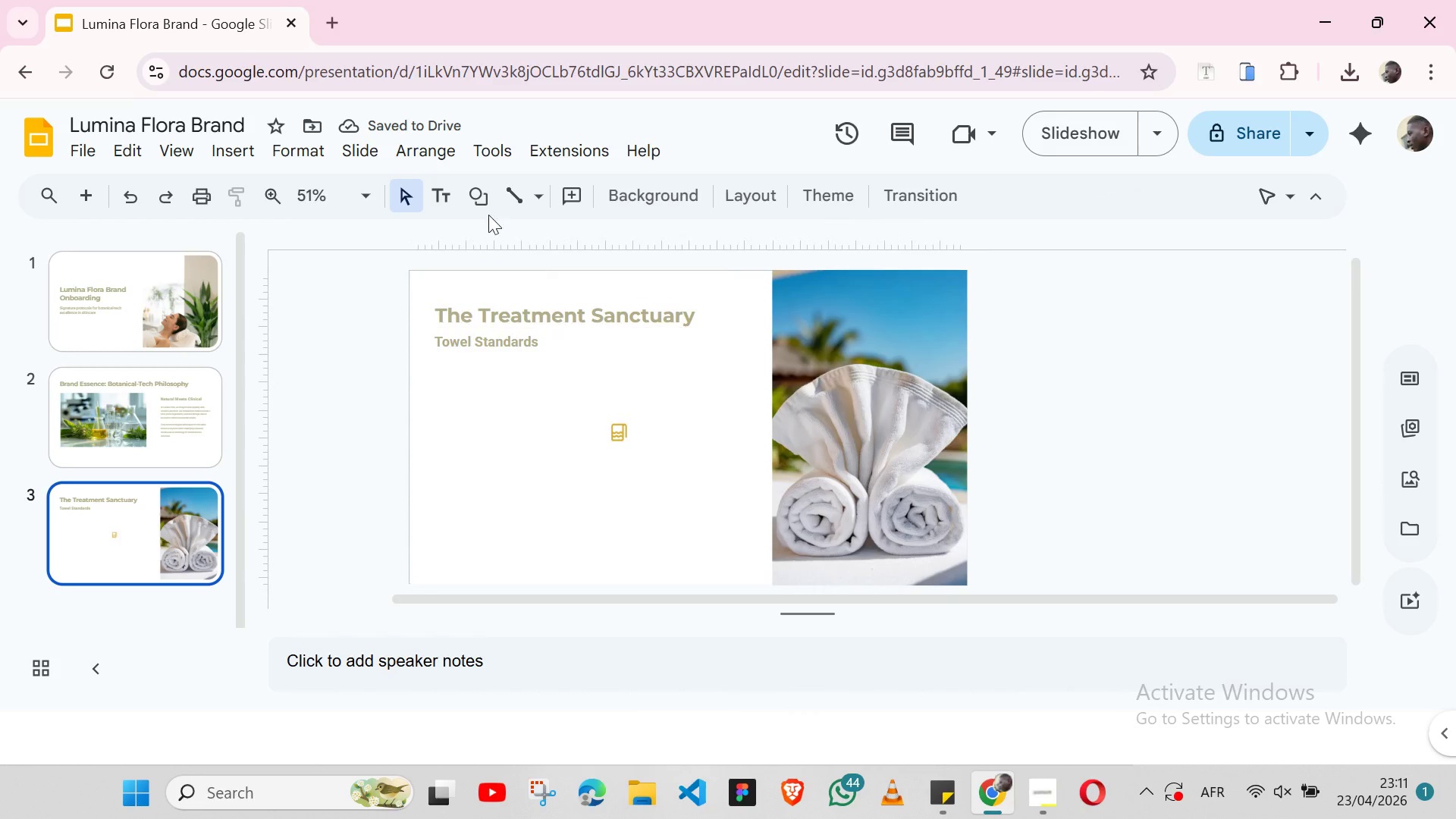 
left_click([482, 205])
 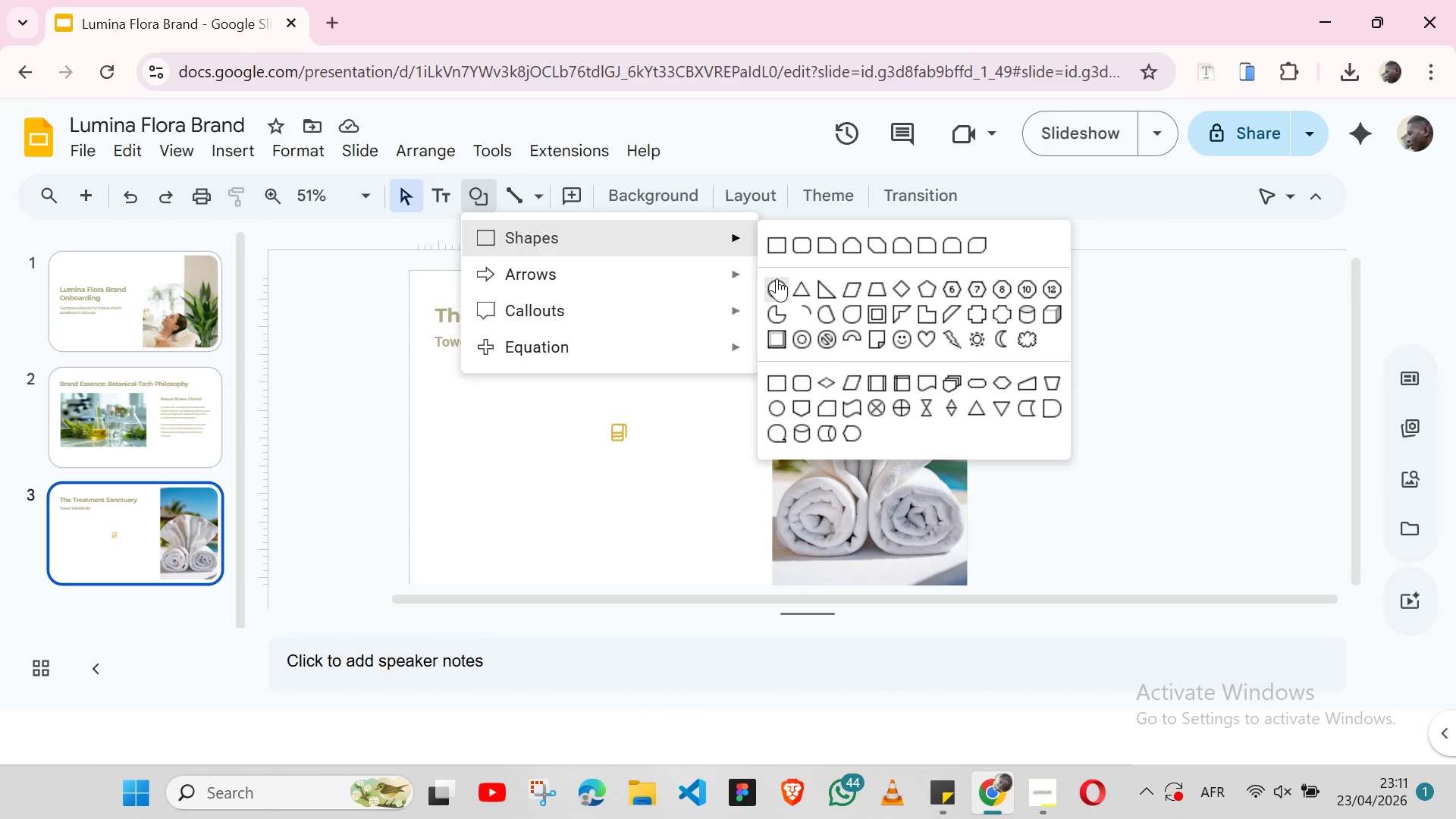 
left_click([777, 278])
 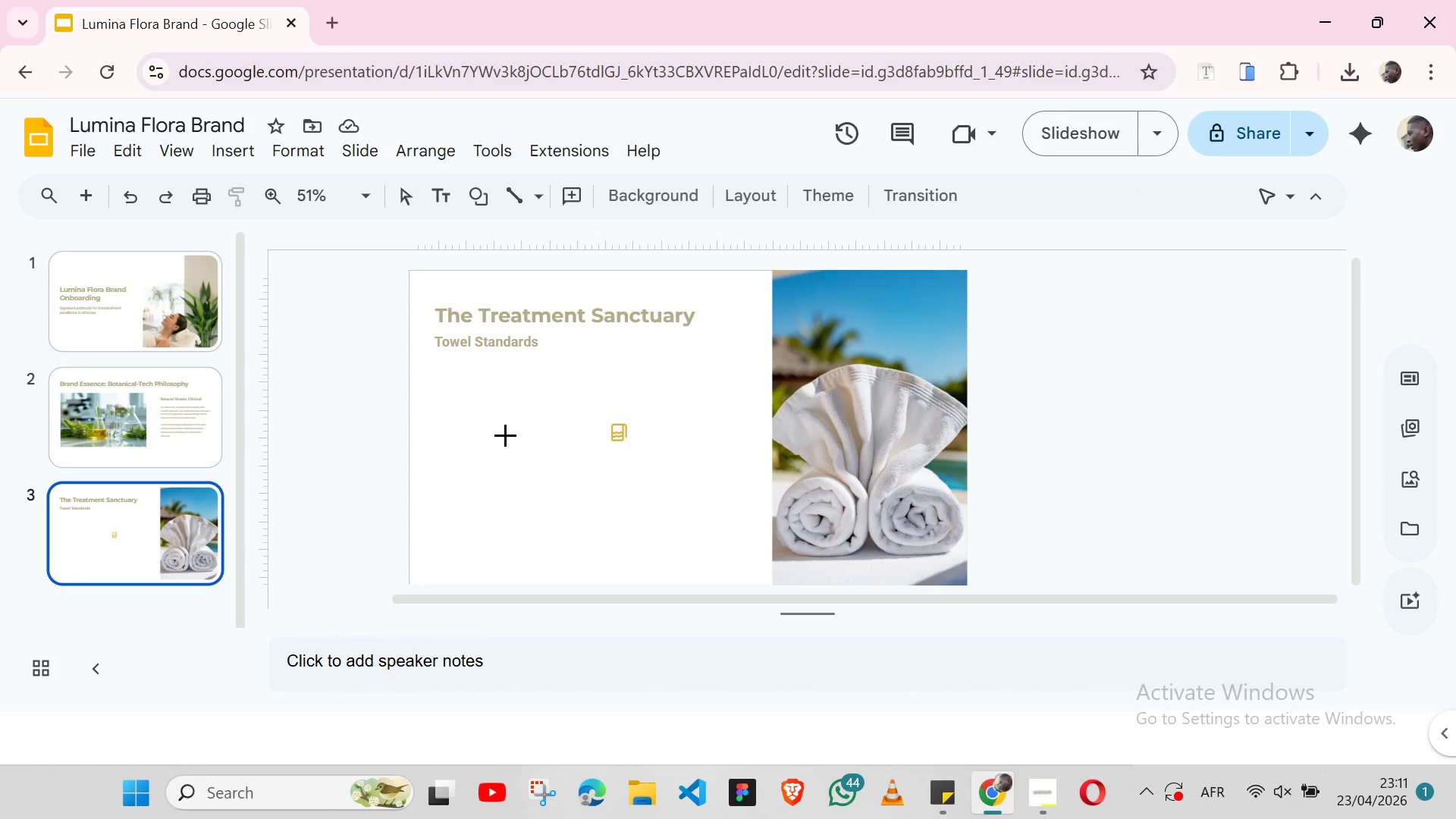 
left_click([505, 435])
 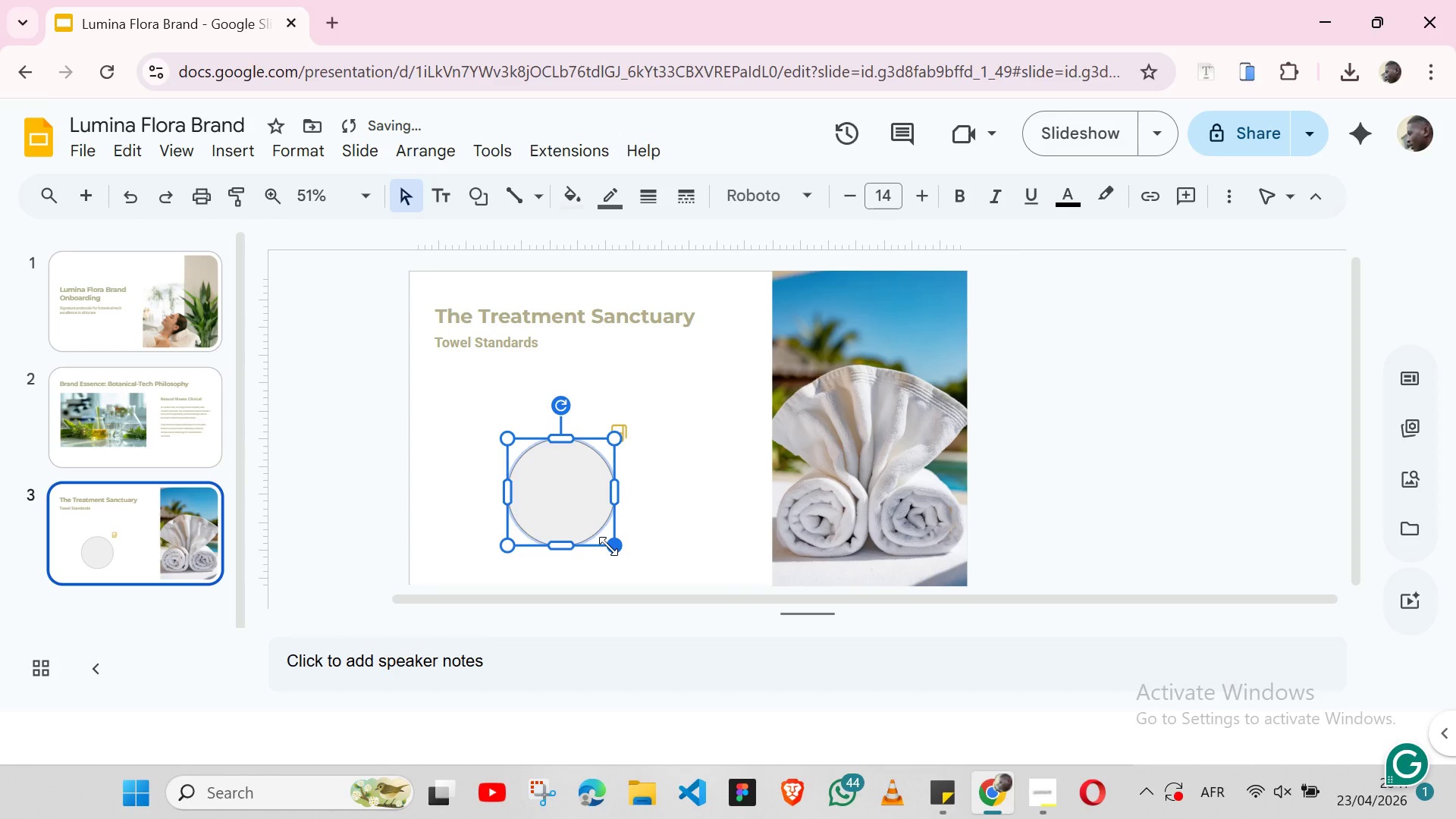 
left_click_drag(start_coordinate=[608, 546], to_coordinate=[564, 497])
 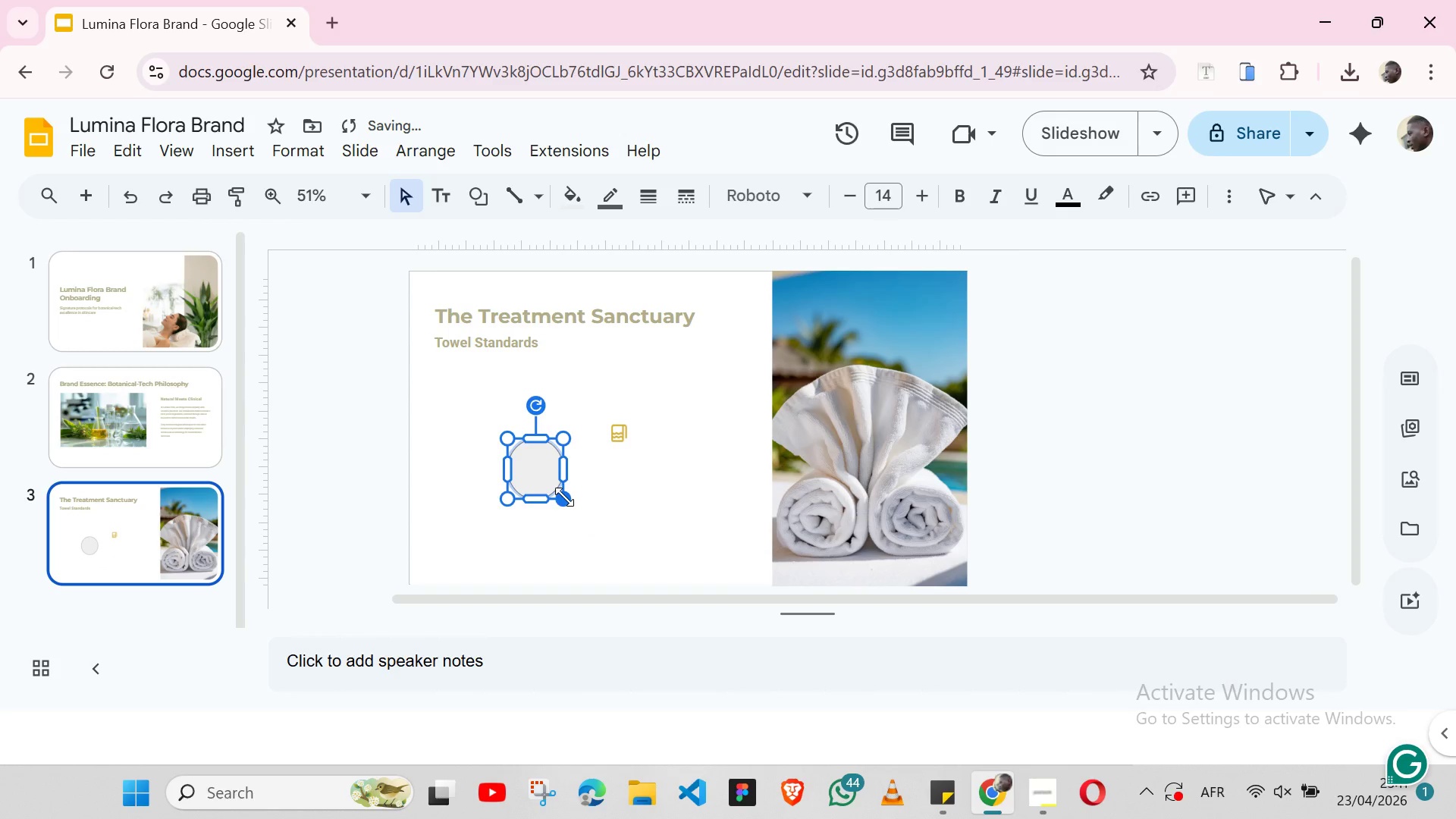 
left_click_drag(start_coordinate=[564, 497], to_coordinate=[554, 481])
 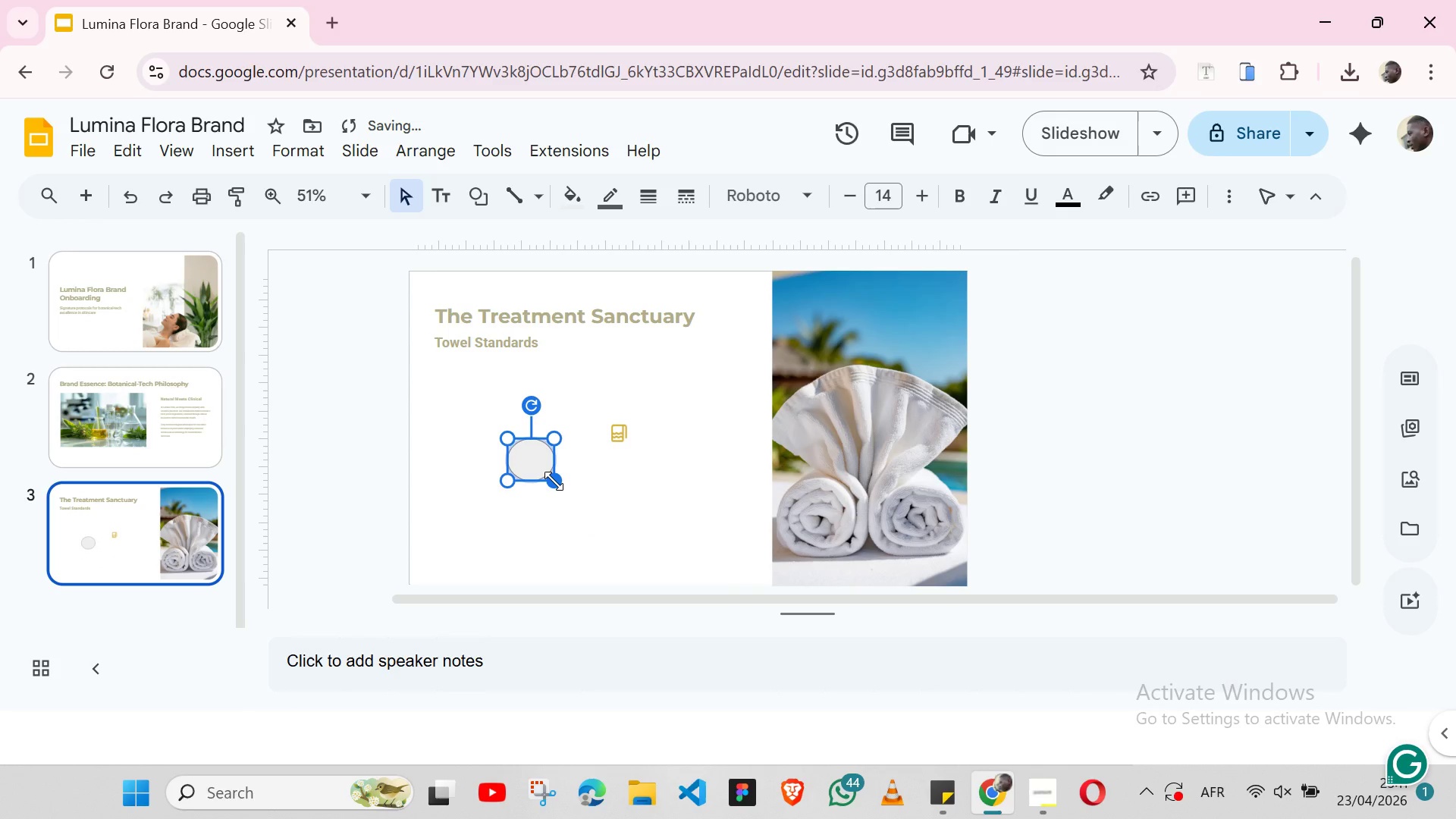 
left_click_drag(start_coordinate=[554, 481], to_coordinate=[543, 474])
 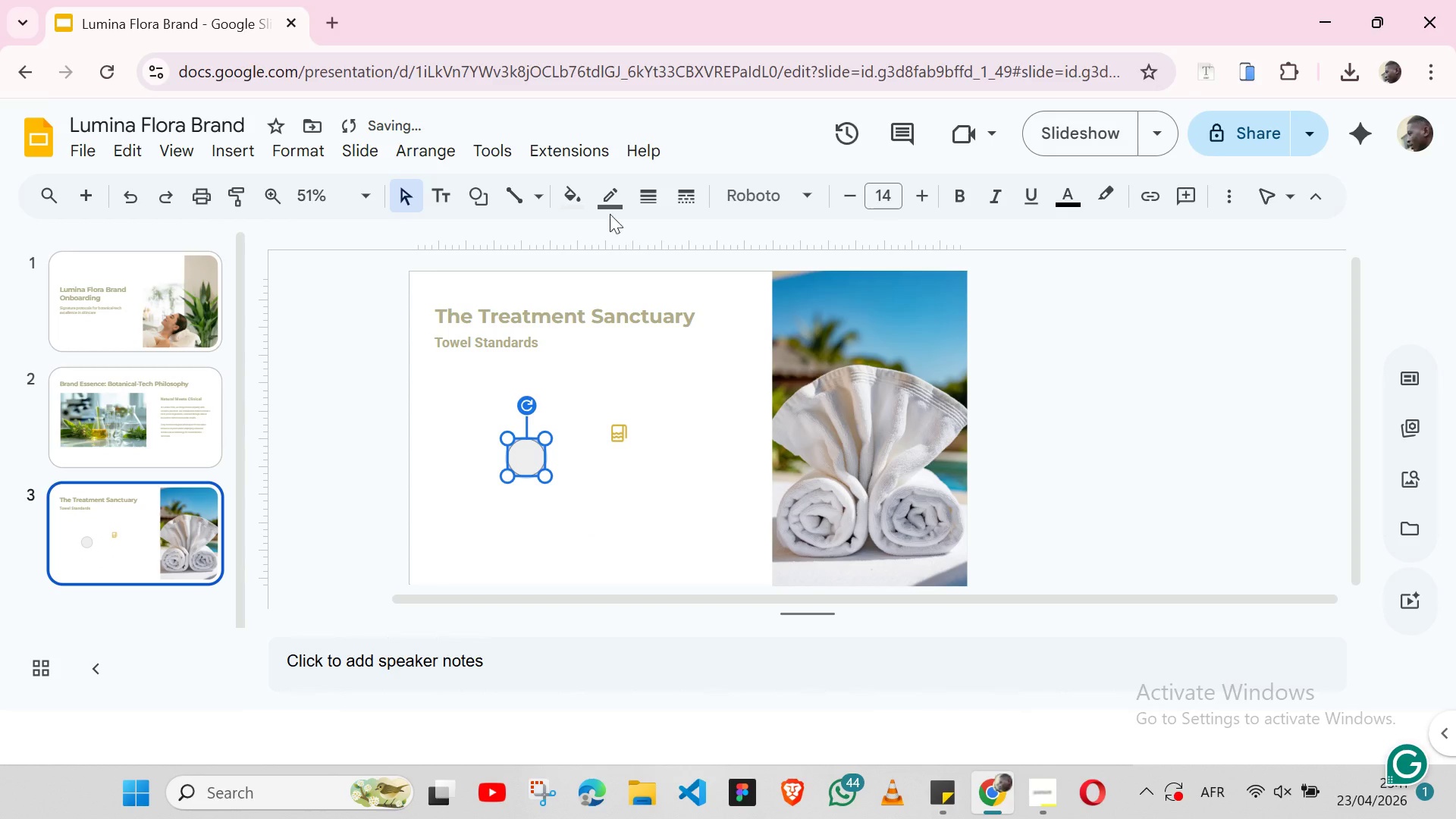 
left_click([603, 197])
 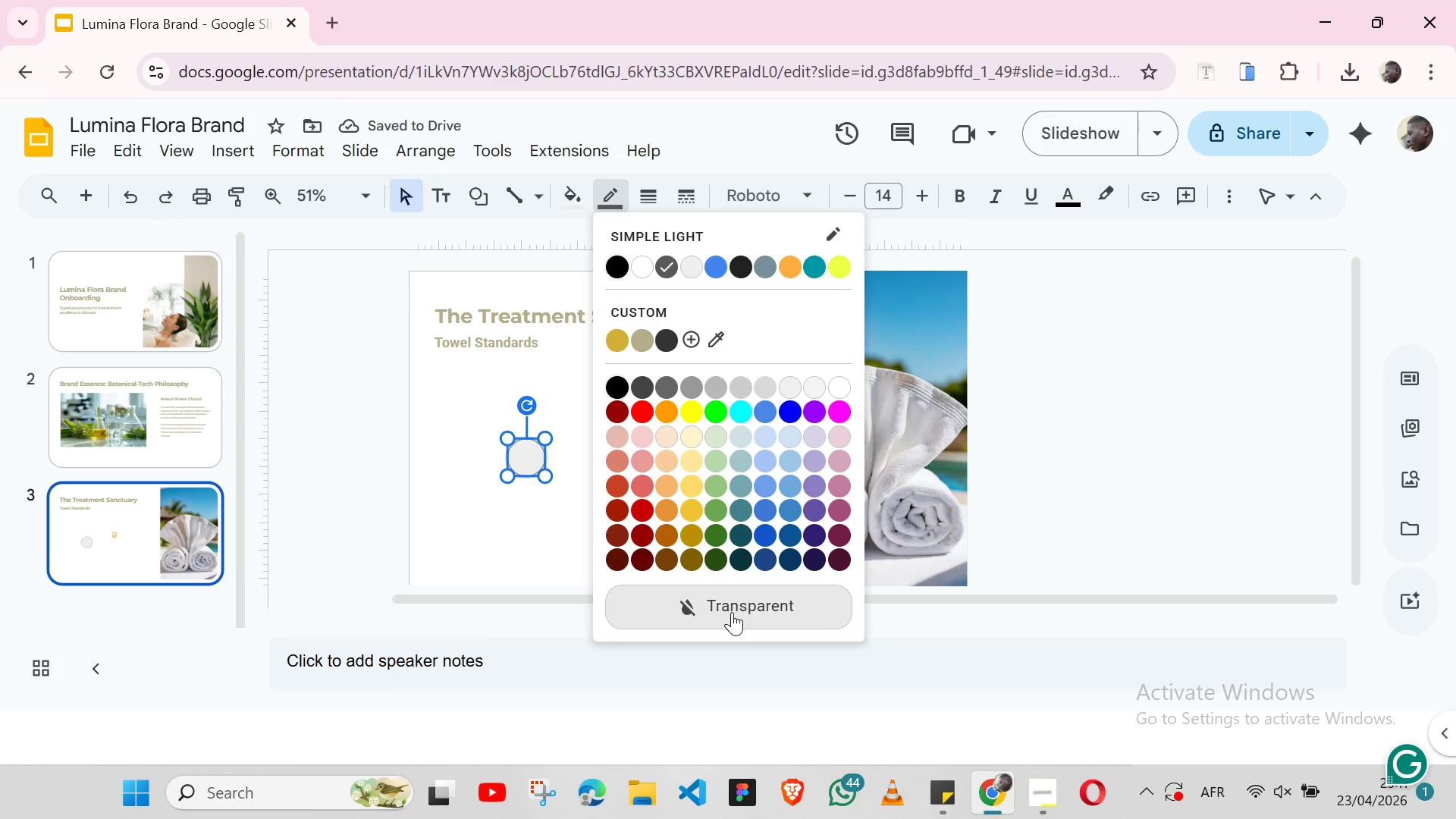 
left_click([732, 612])
 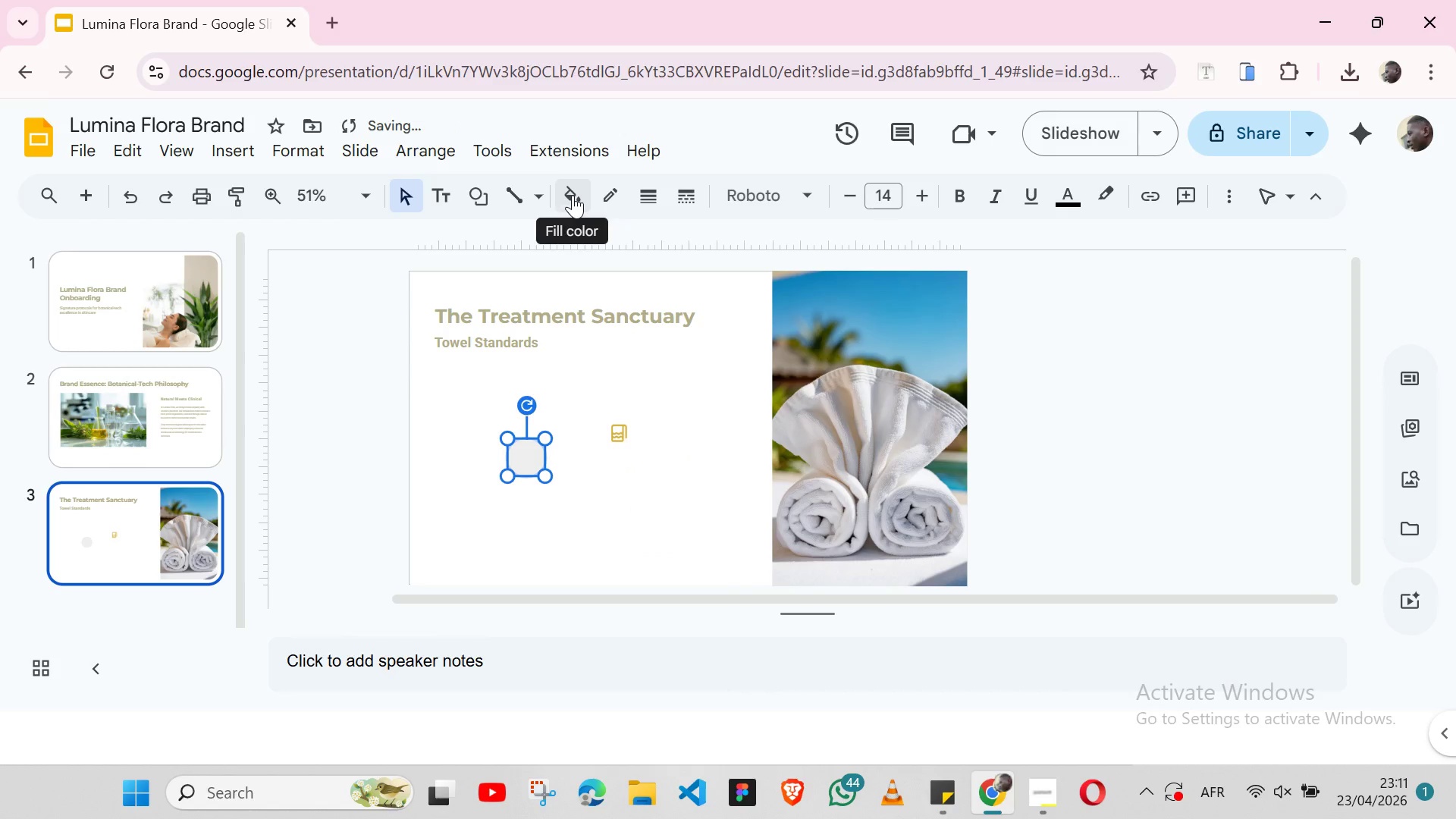 
left_click([573, 195])
 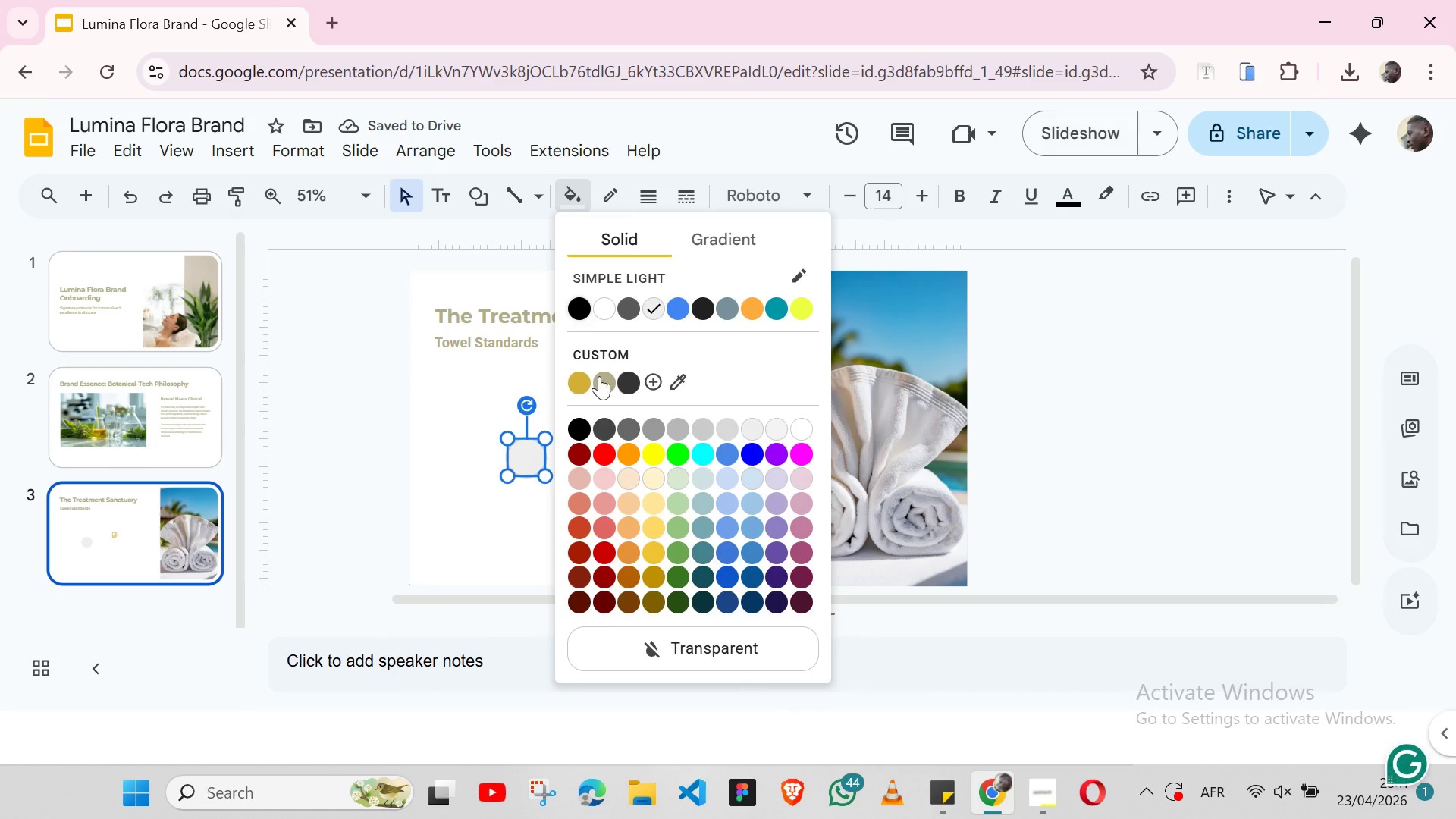 
left_click([599, 376])
 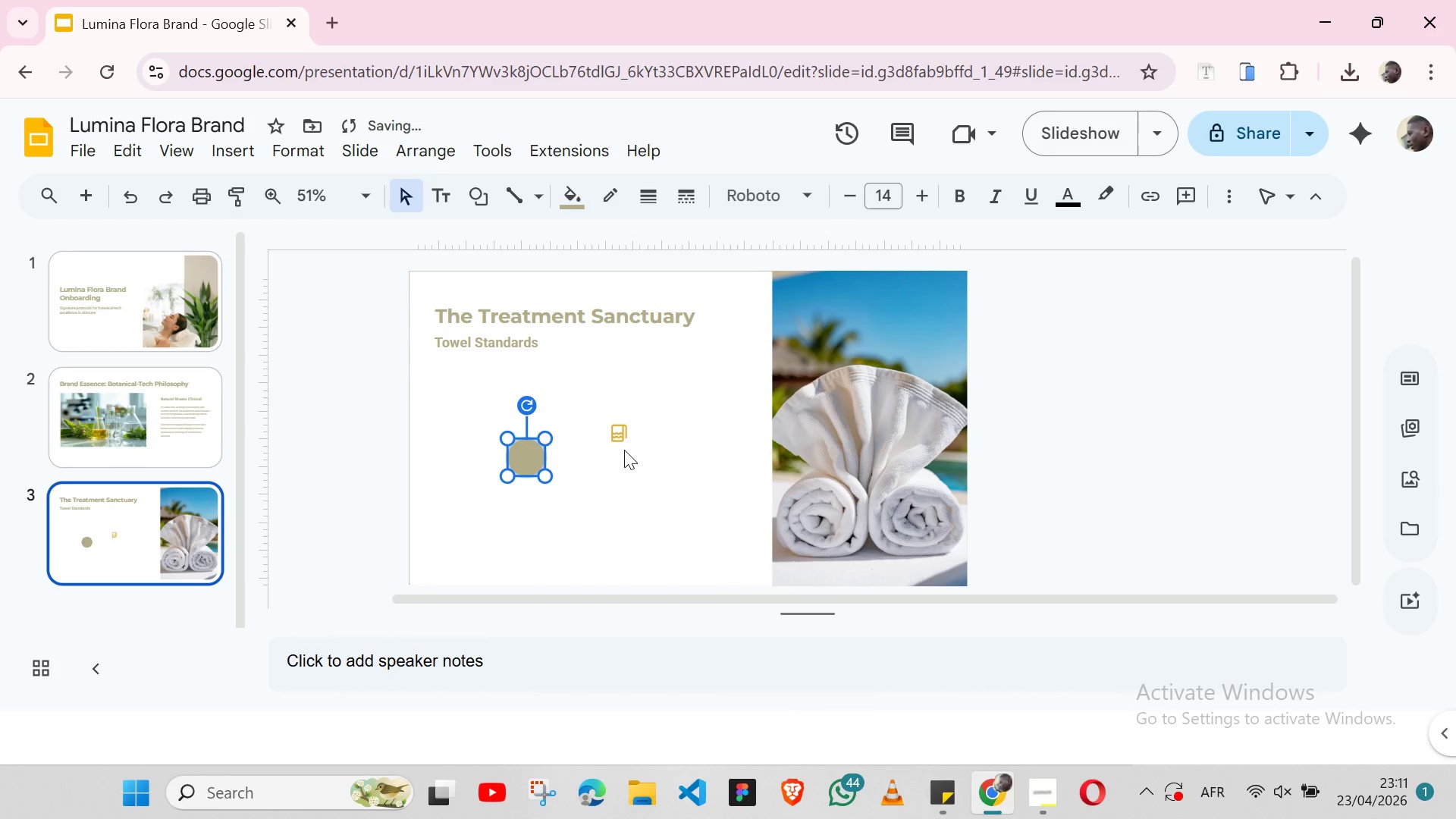 
left_click([618, 475])
 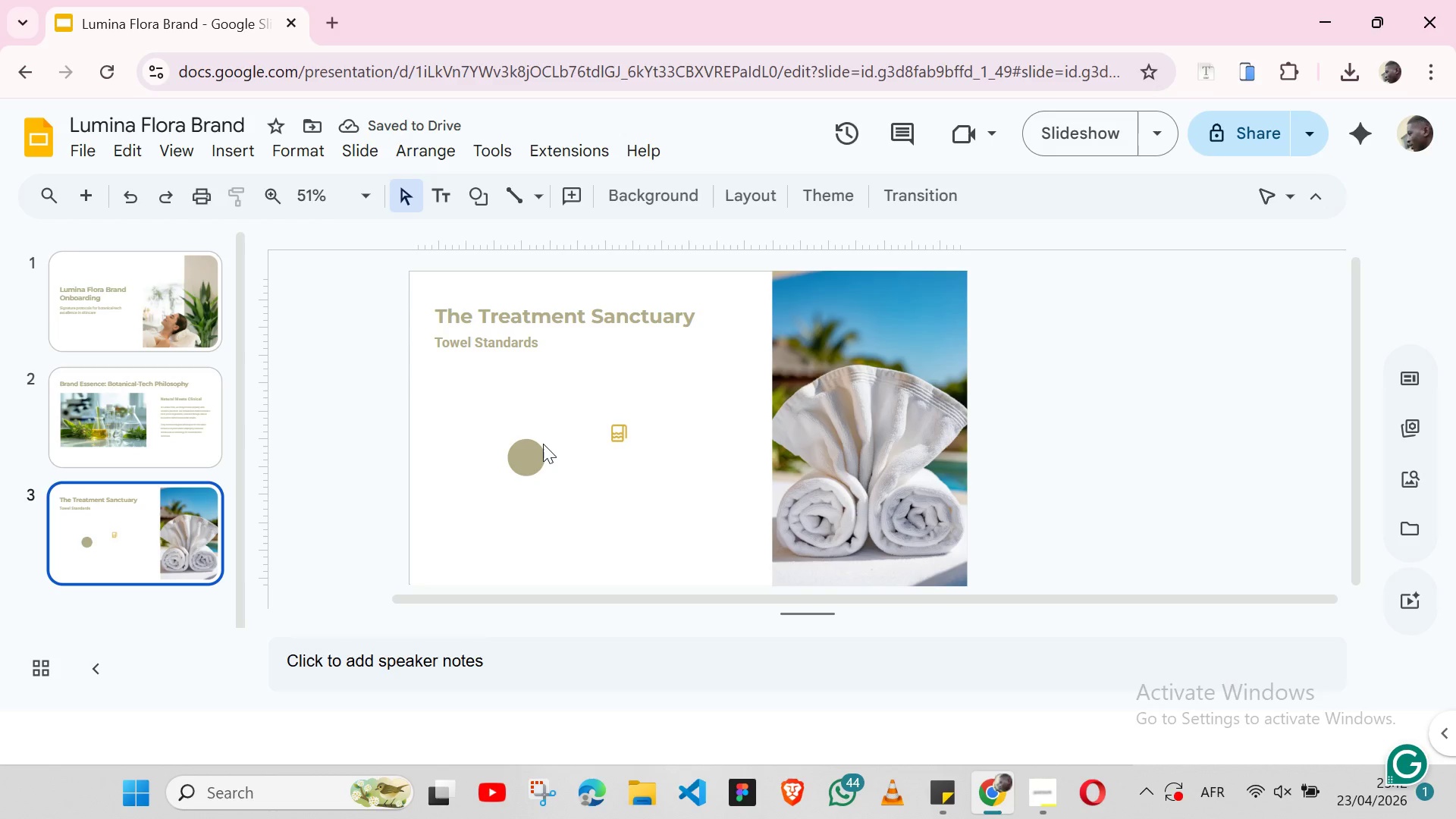 
left_click([532, 458])
 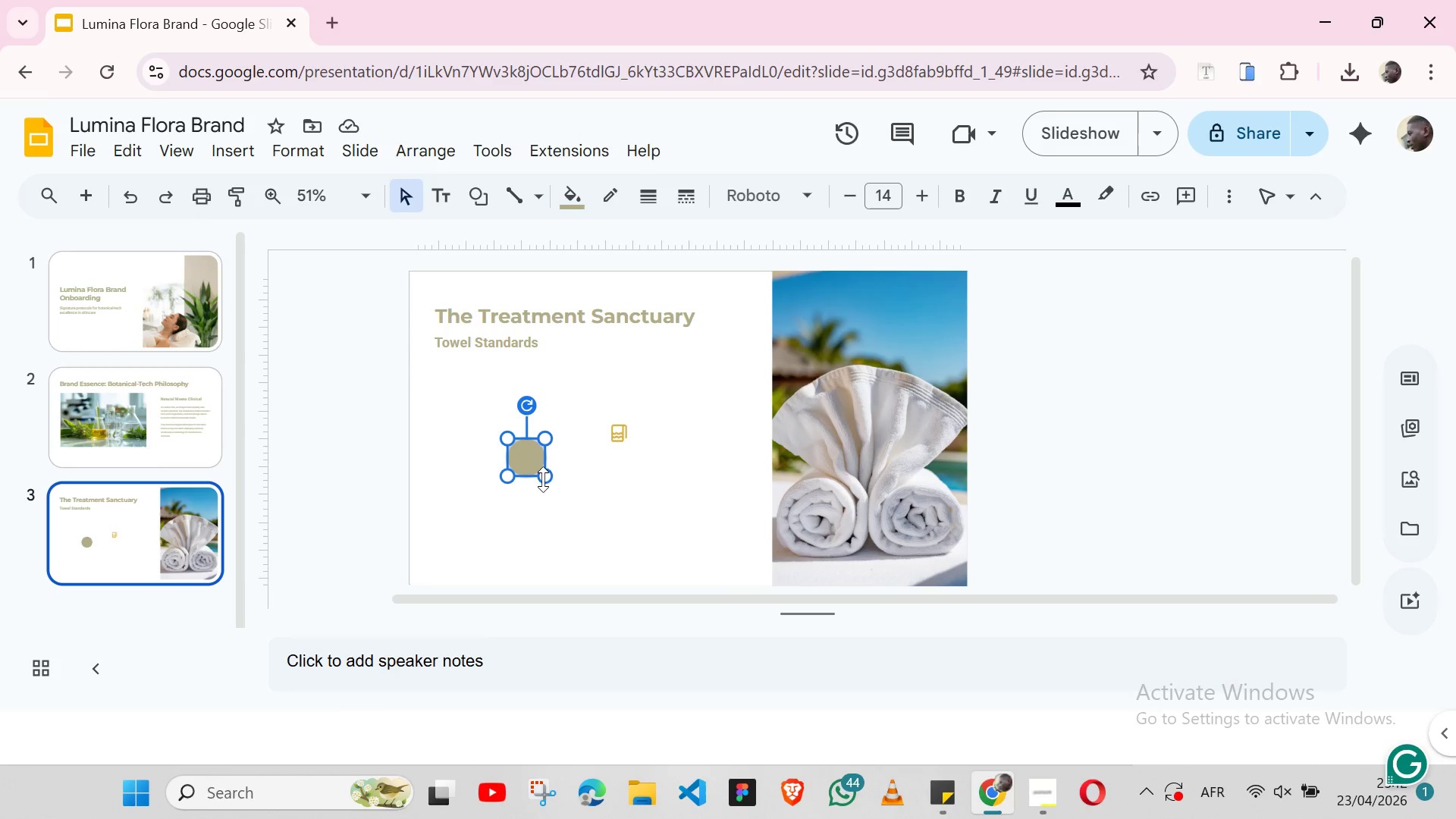 
left_click_drag(start_coordinate=[548, 479], to_coordinate=[536, 472])
 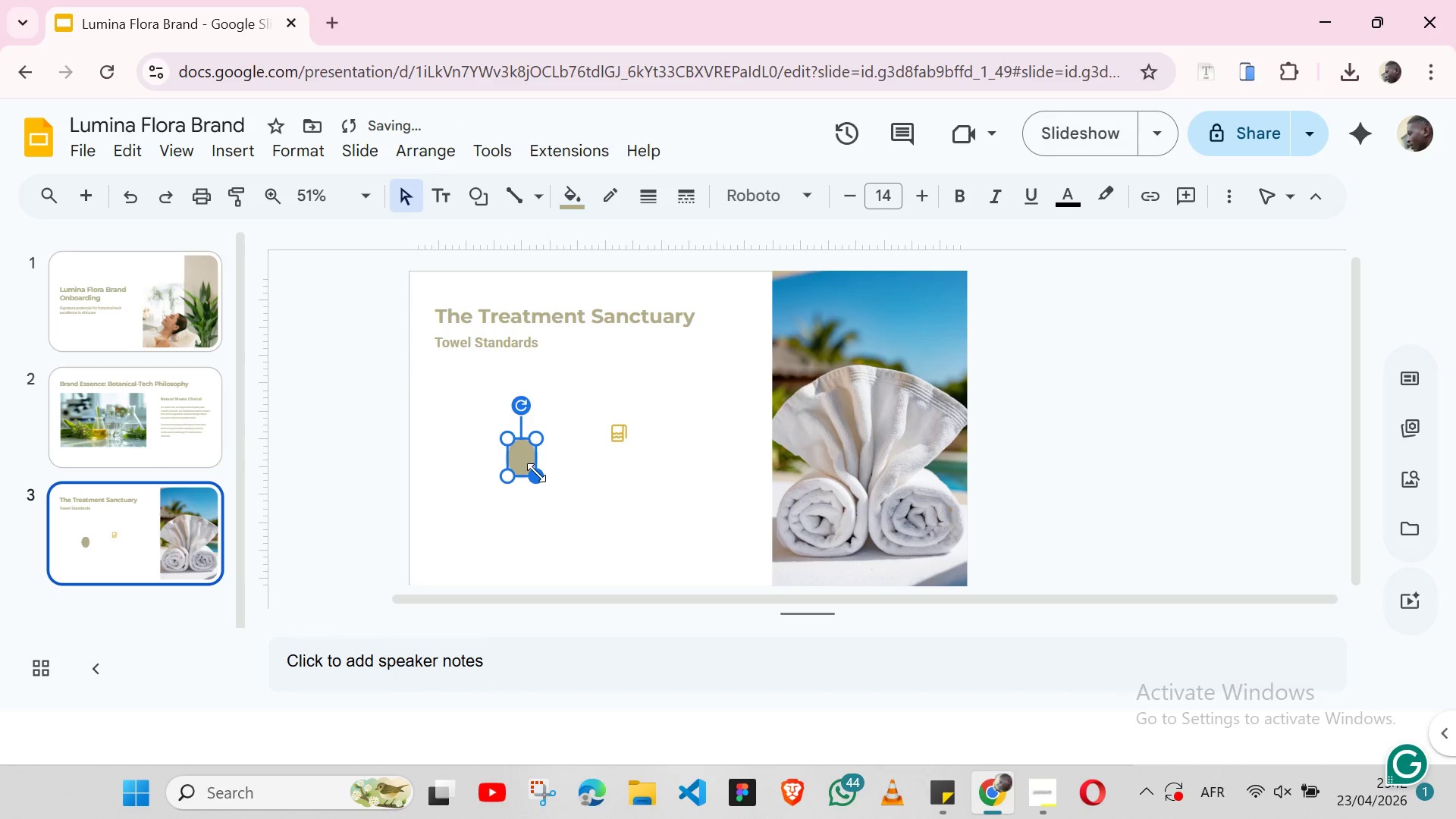 
key(Control+Z)
 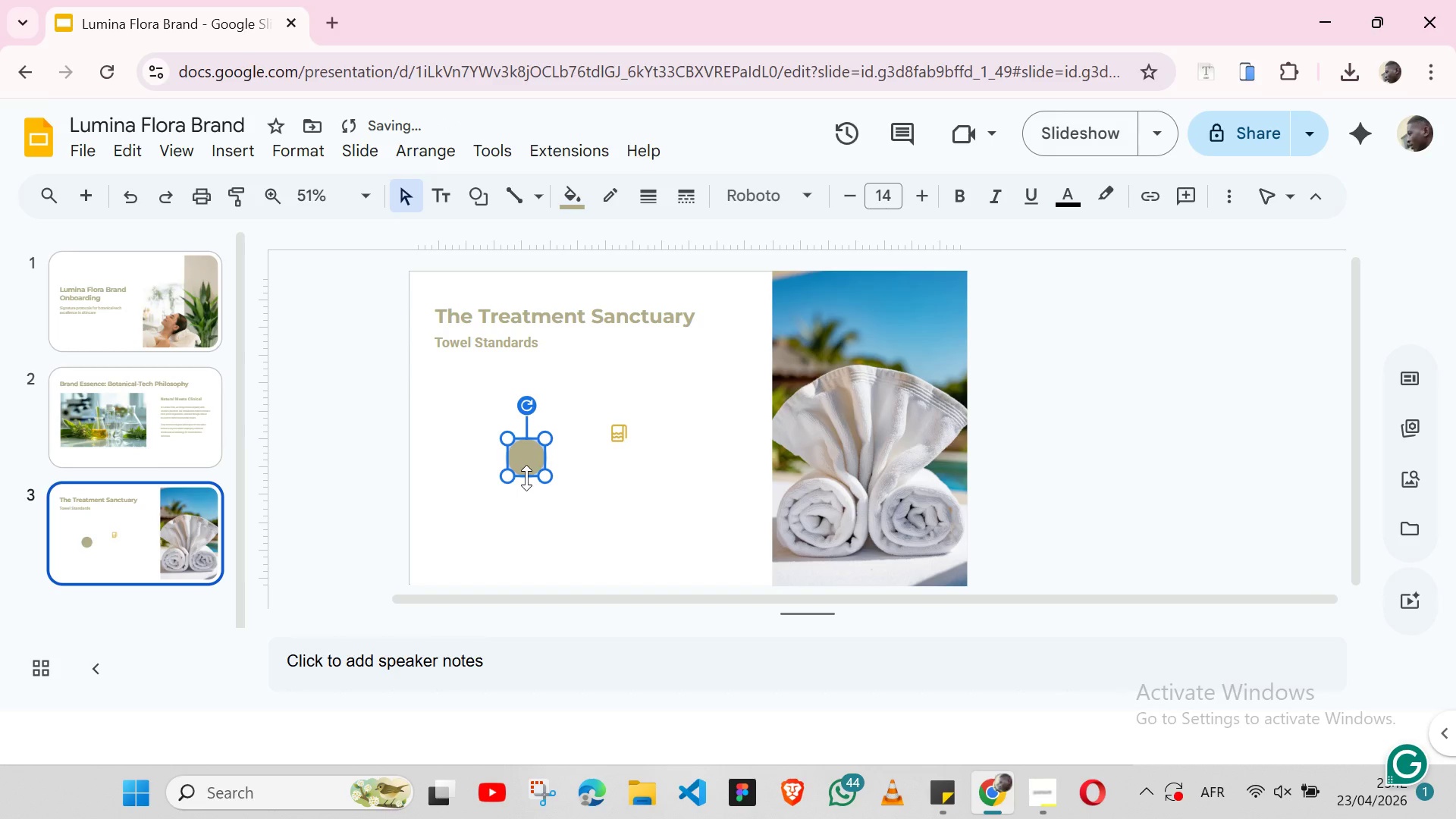 
left_click_drag(start_coordinate=[526, 478], to_coordinate=[526, 469])
 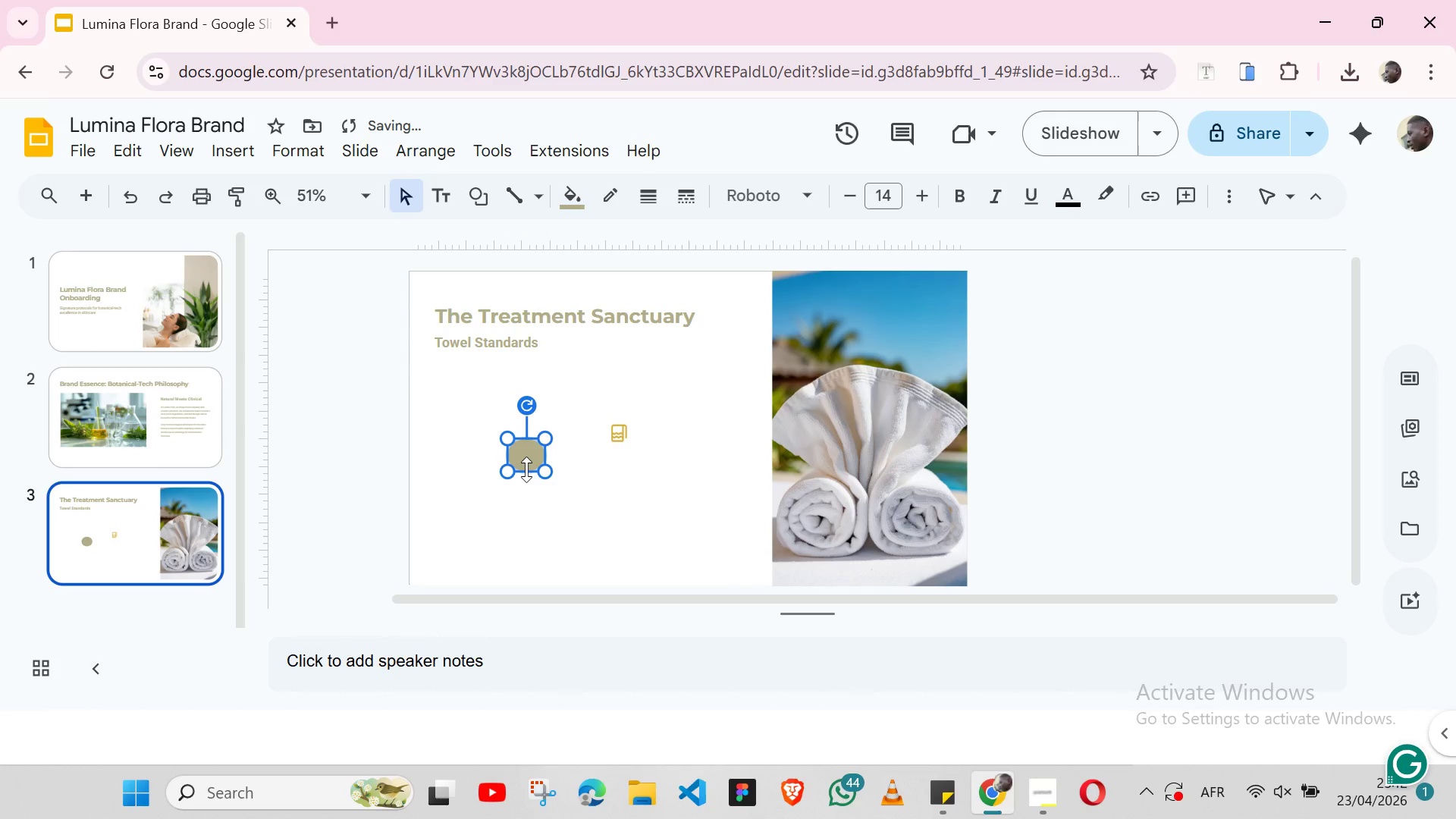 
key(Control+Z)
 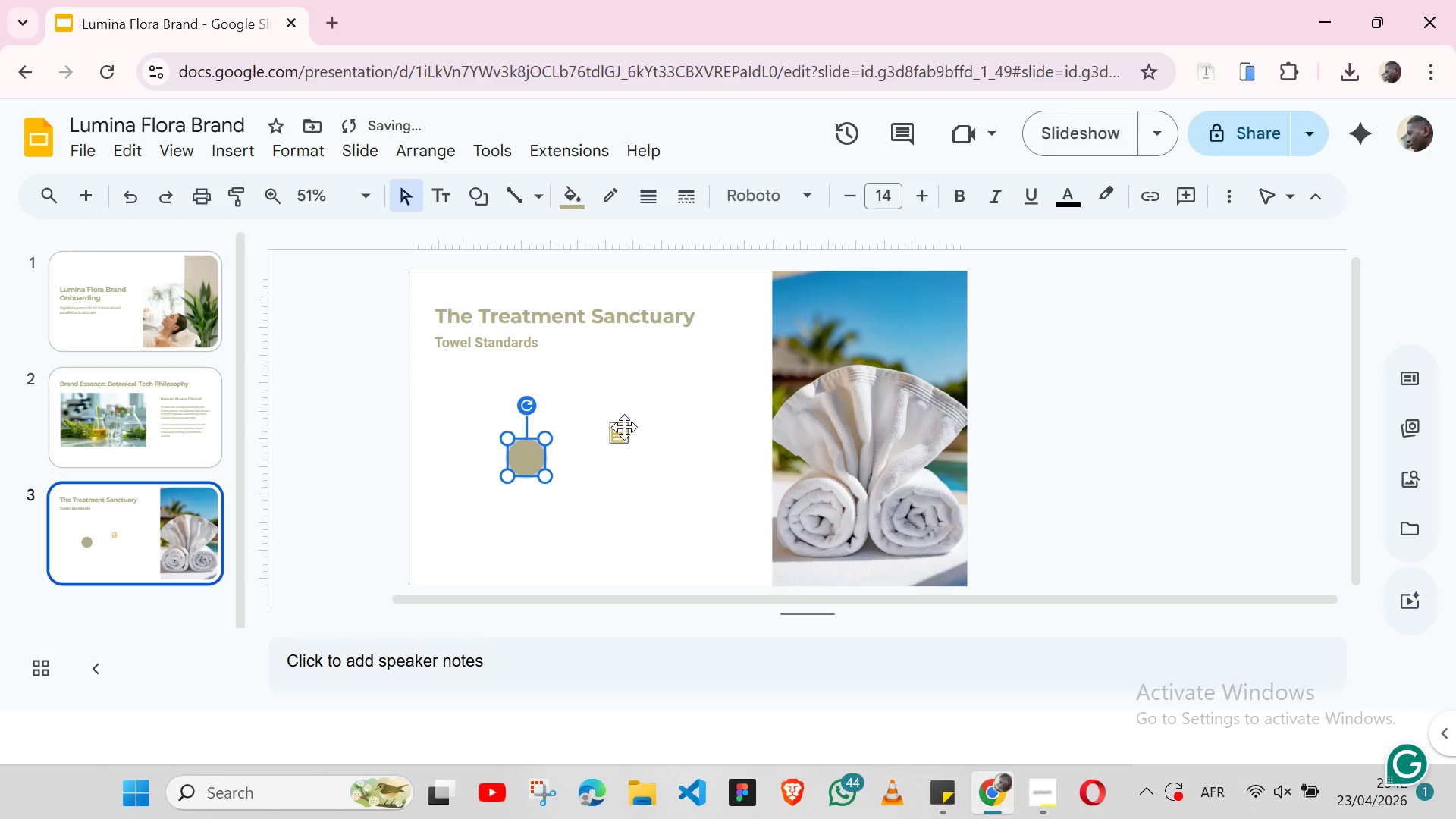 
left_click([624, 427])
 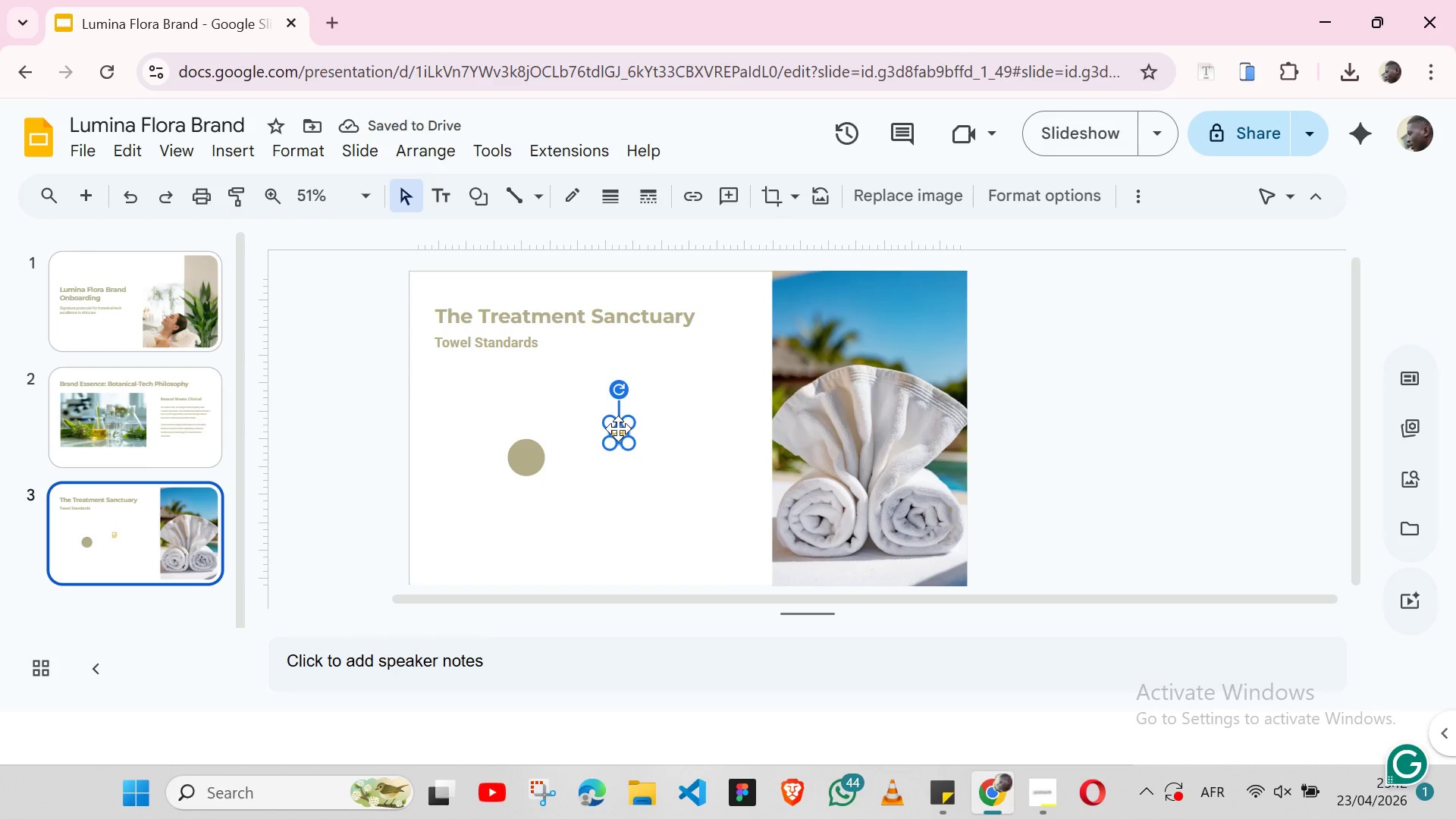 
left_click_drag(start_coordinate=[618, 428], to_coordinate=[527, 453])
 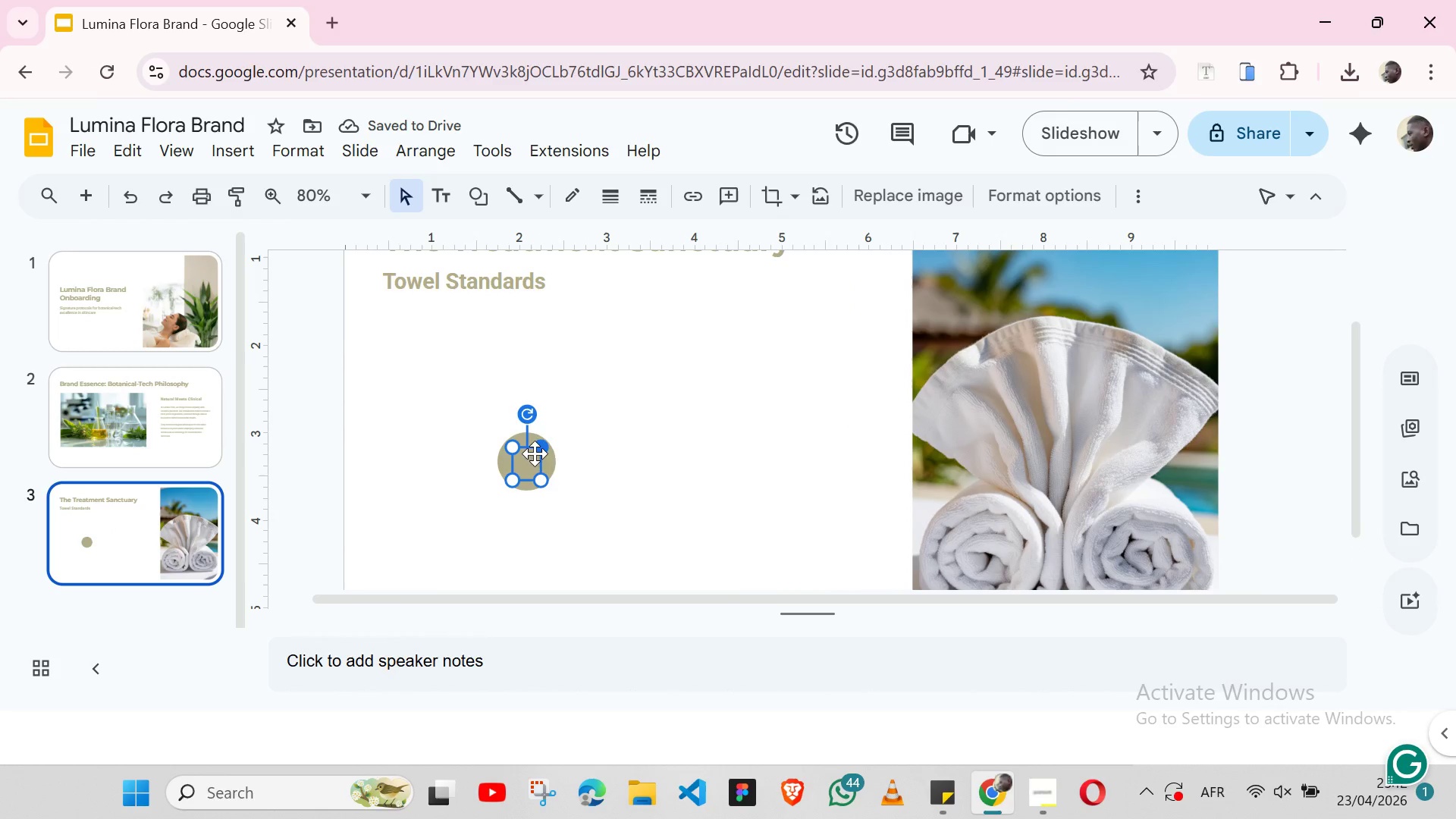 
key(Control+ArrowUp)
 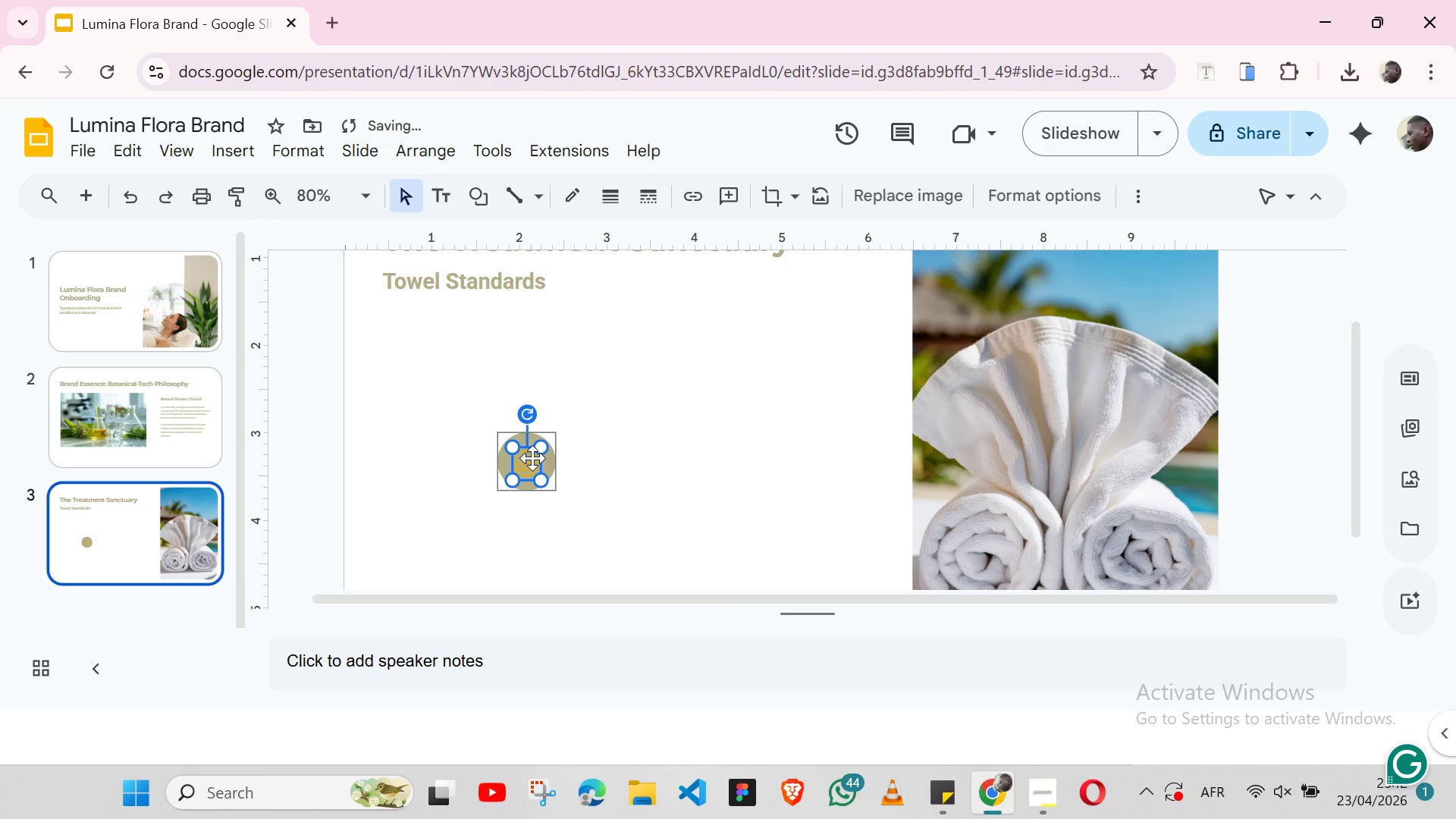 
key(Control+ArrowUp)
 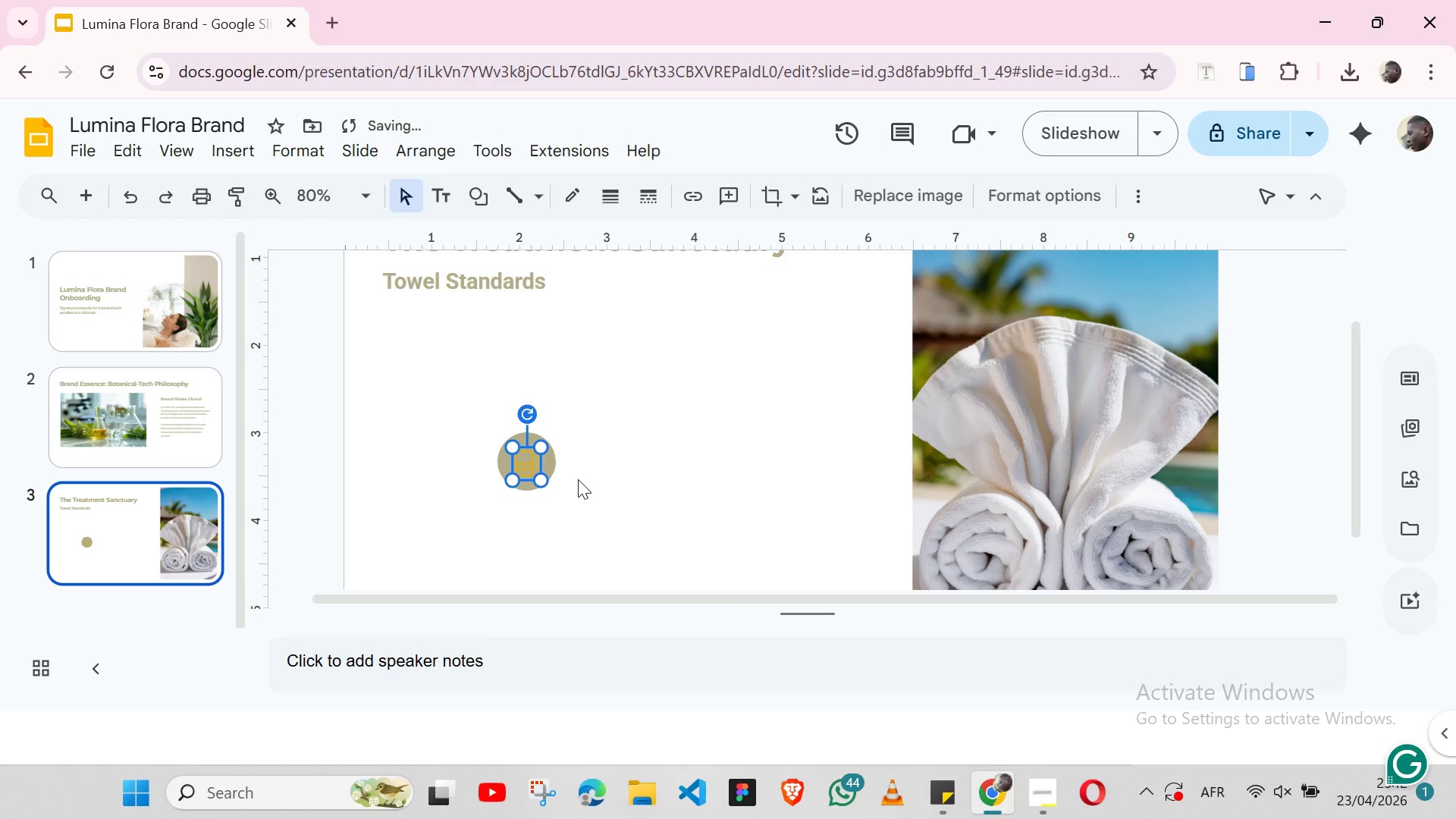 
left_click([578, 479])
 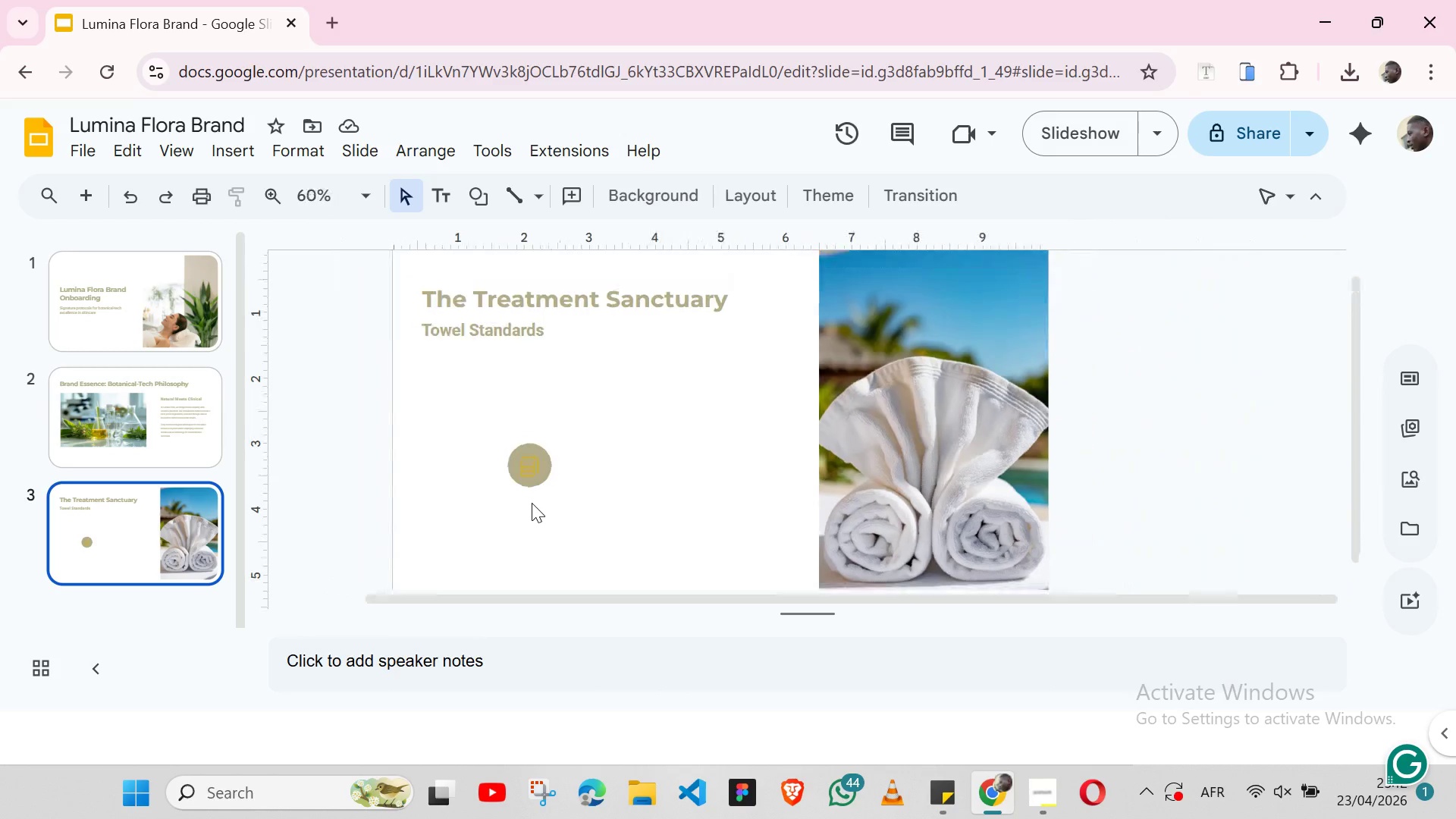 
wait(11.02)
 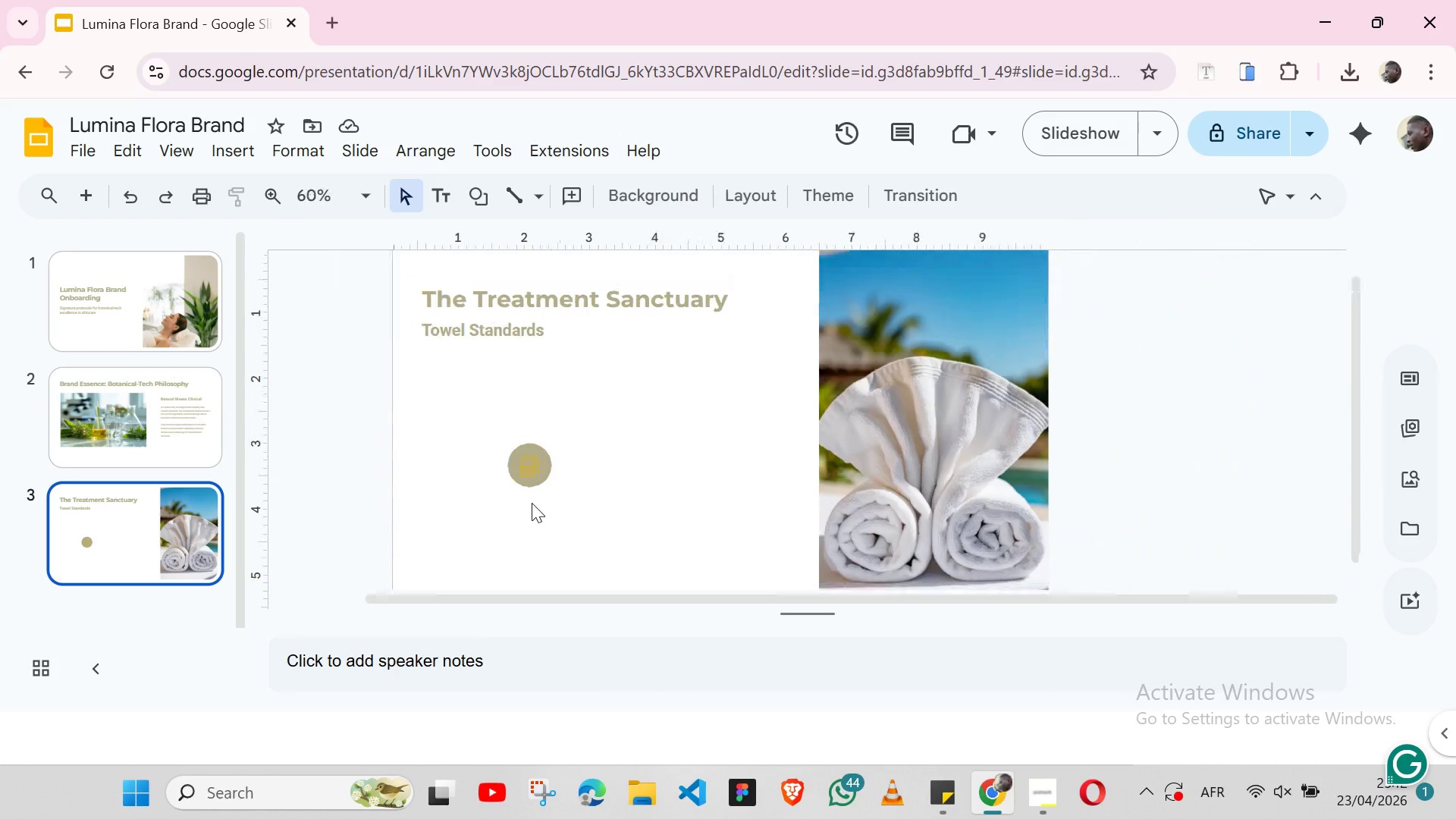 
left_click([578, 422])
 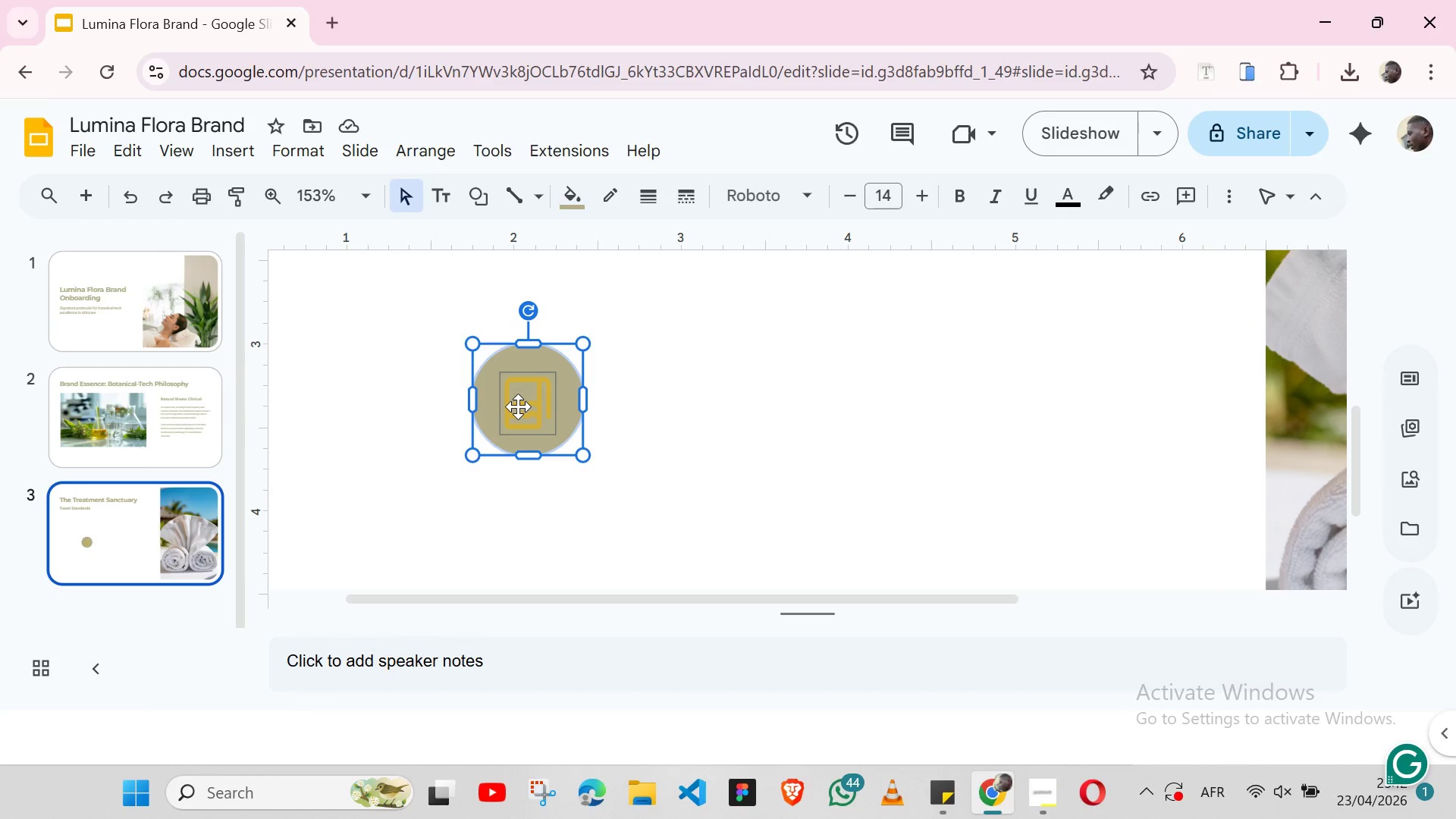 
left_click([515, 406])
 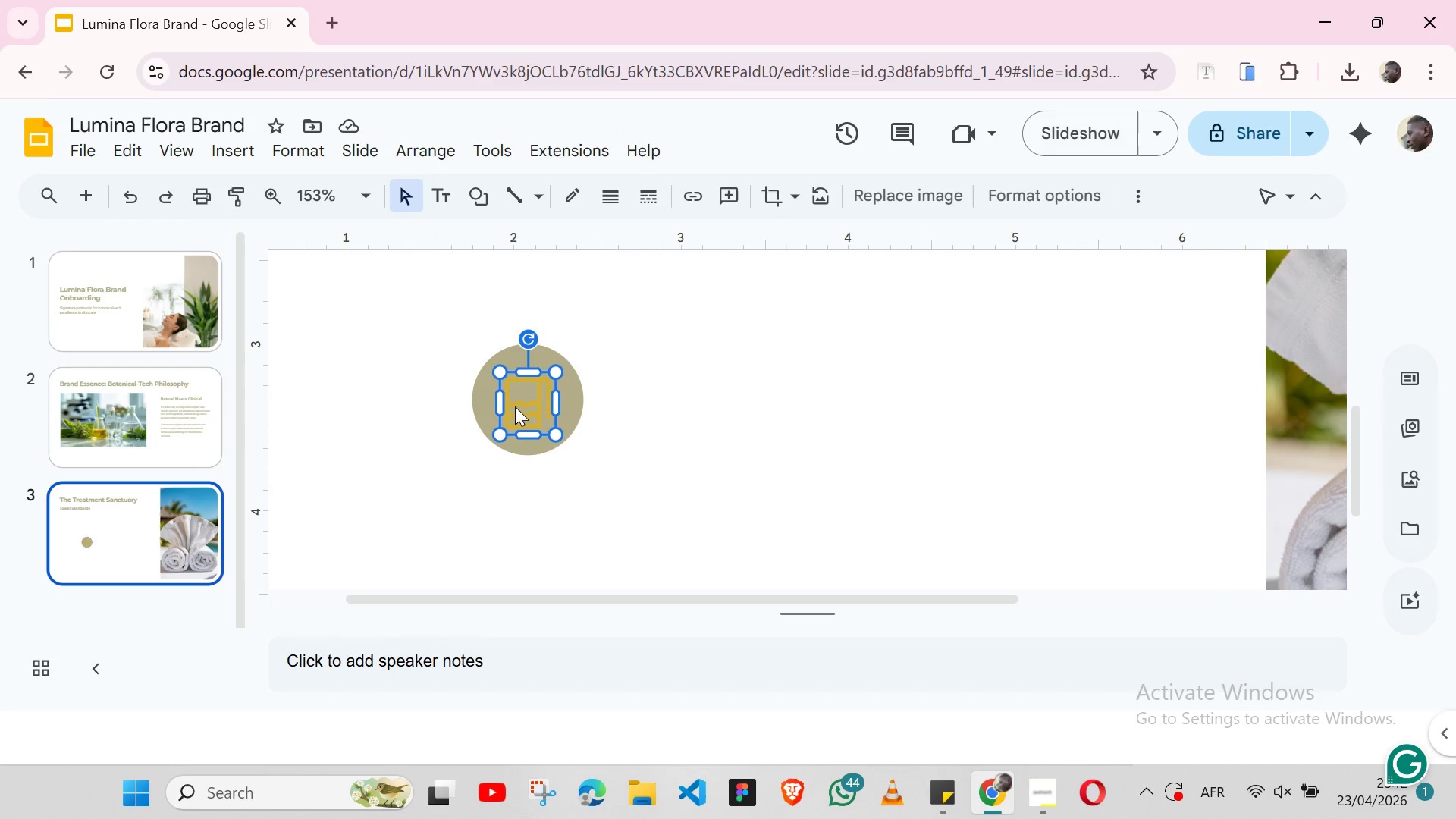 
left_click_drag(start_coordinate=[515, 406], to_coordinate=[623, 419])
 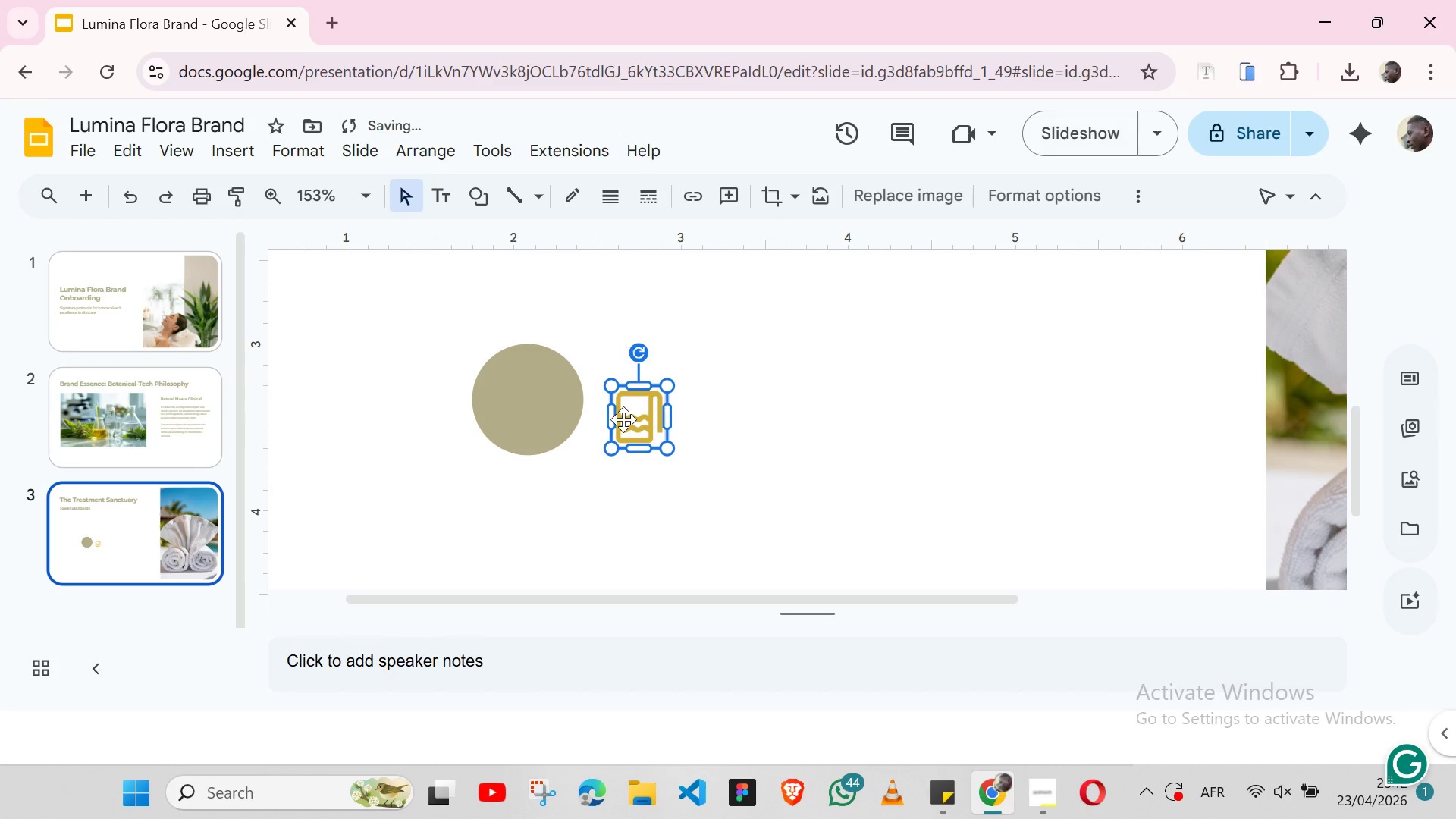 
left_click_drag(start_coordinate=[623, 419], to_coordinate=[510, 397])
 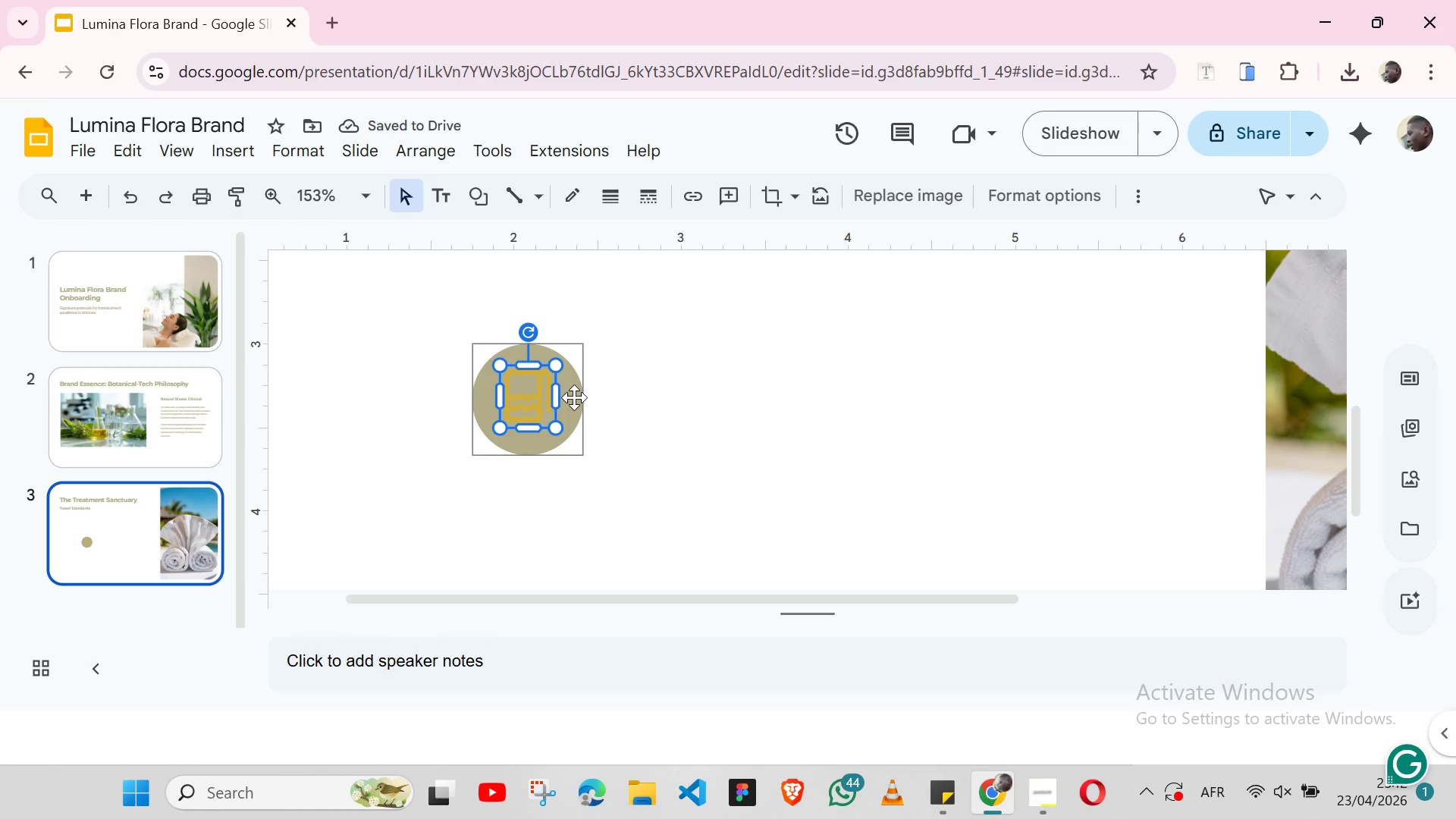 
hold_key(key=ShiftLeft, duration=0.59)
left_click([574, 397])
 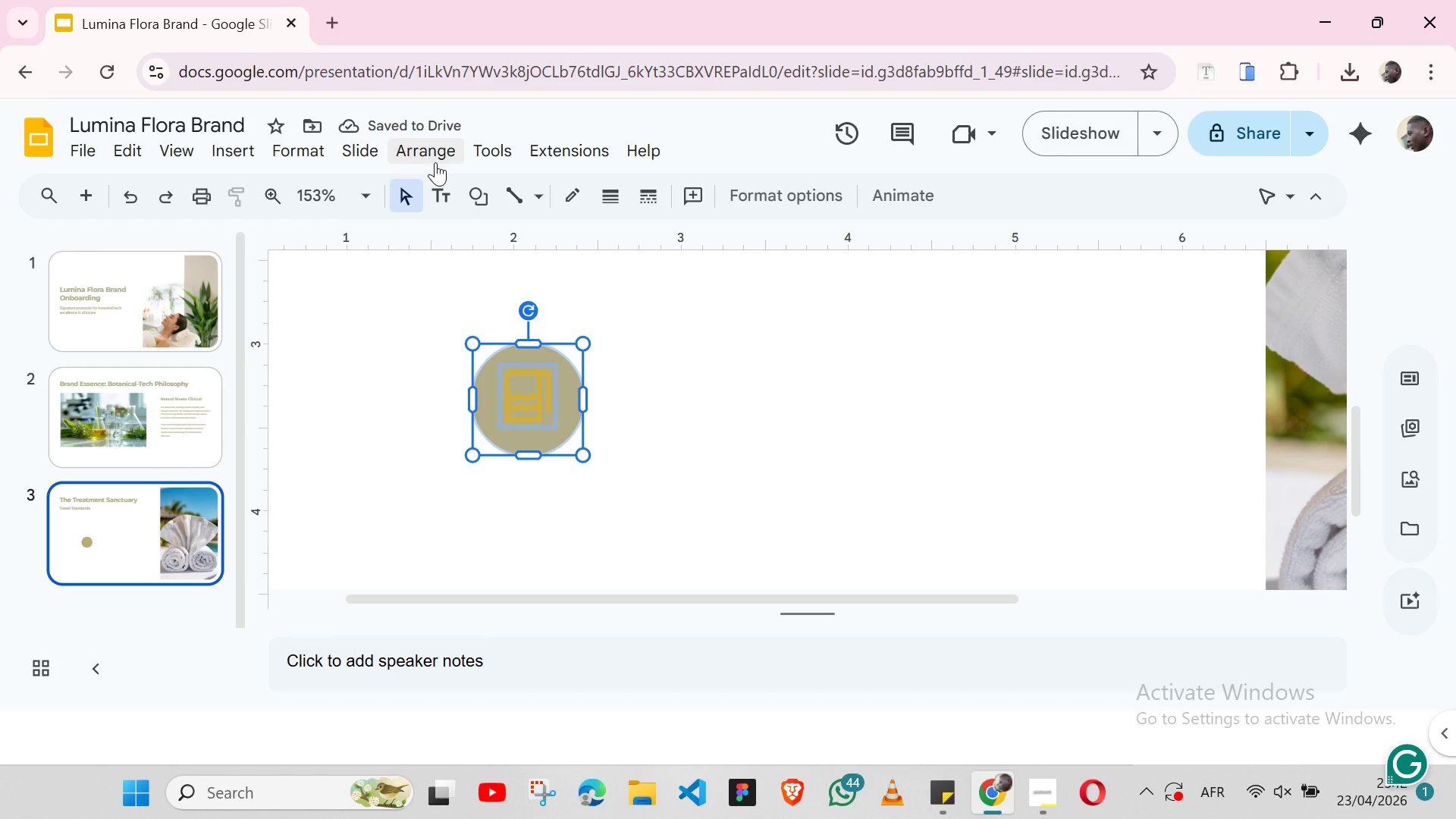 
left_click([435, 162])
 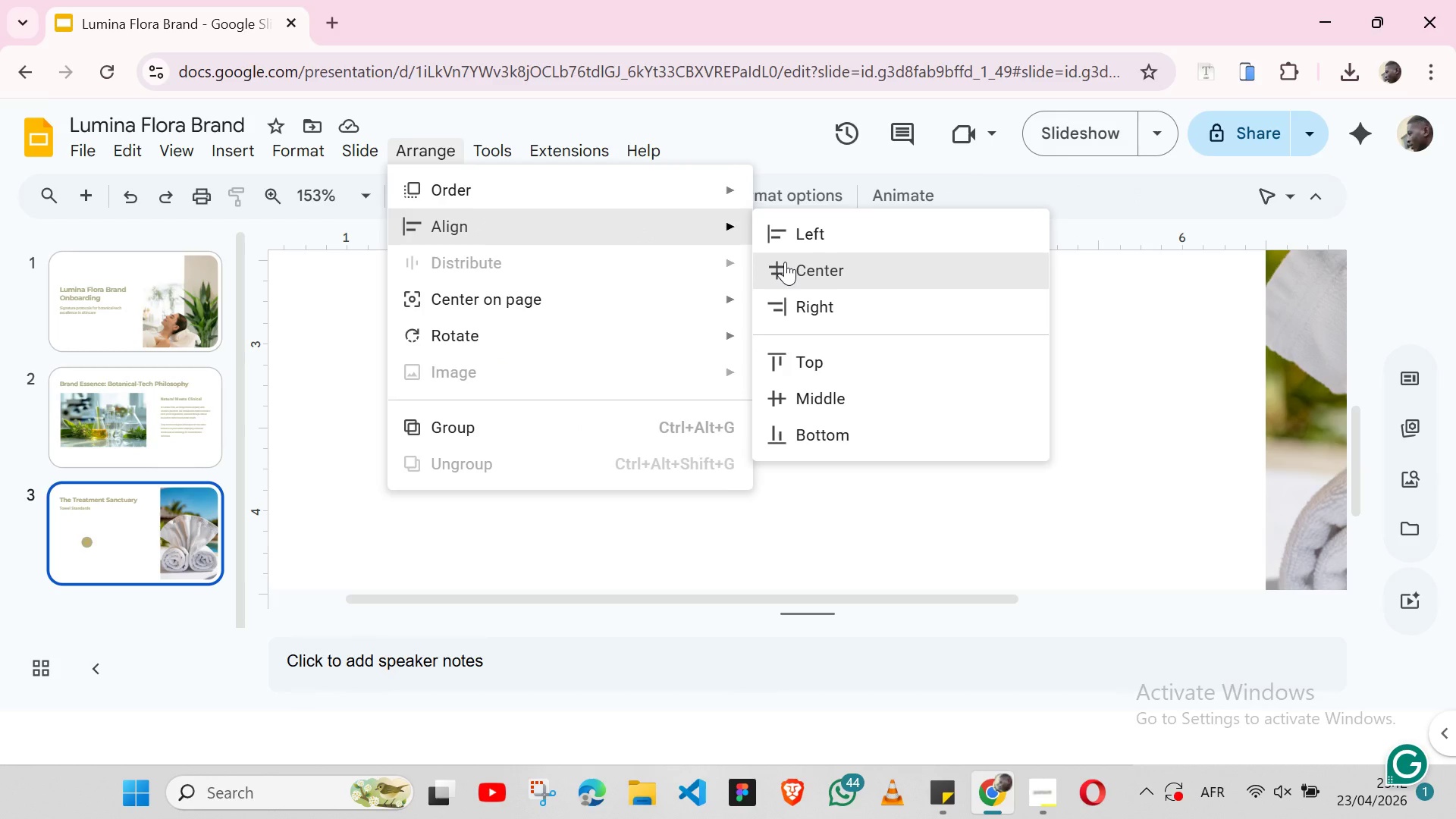 
left_click([788, 264])
 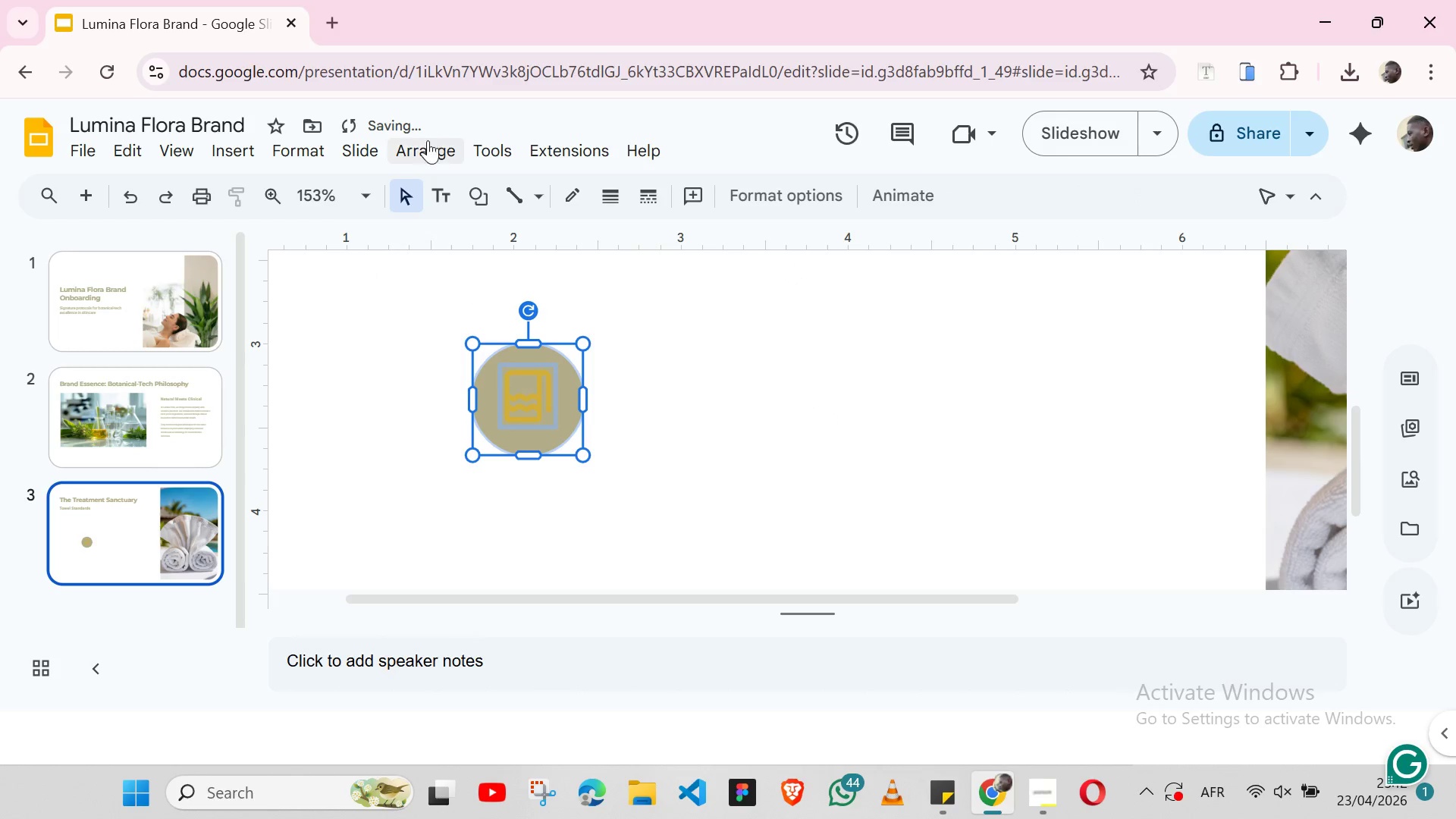 
left_click([428, 149])
 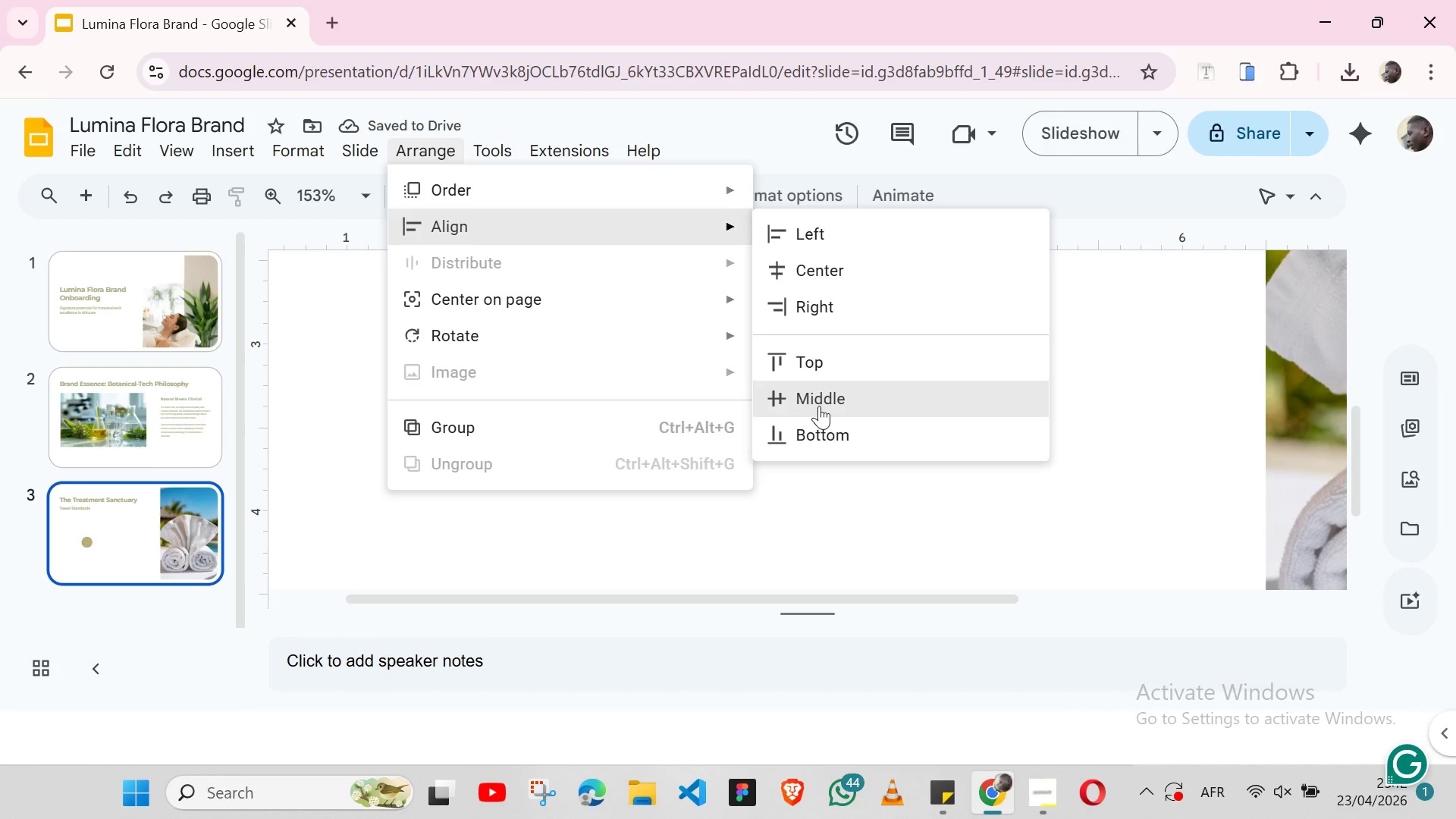 
left_click([819, 406])
 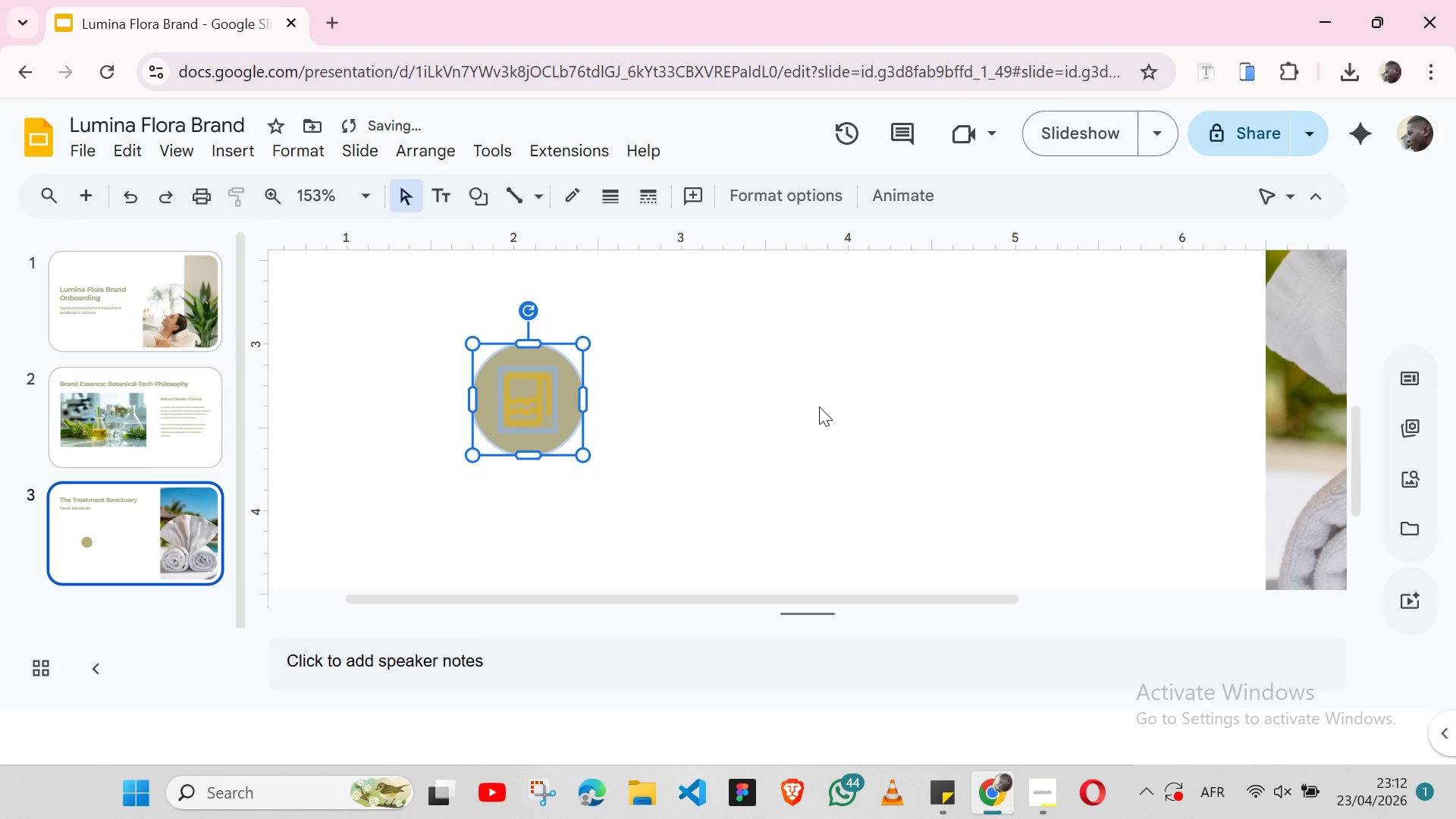 
hold_key(key=ControlLeft, duration=0.92)
 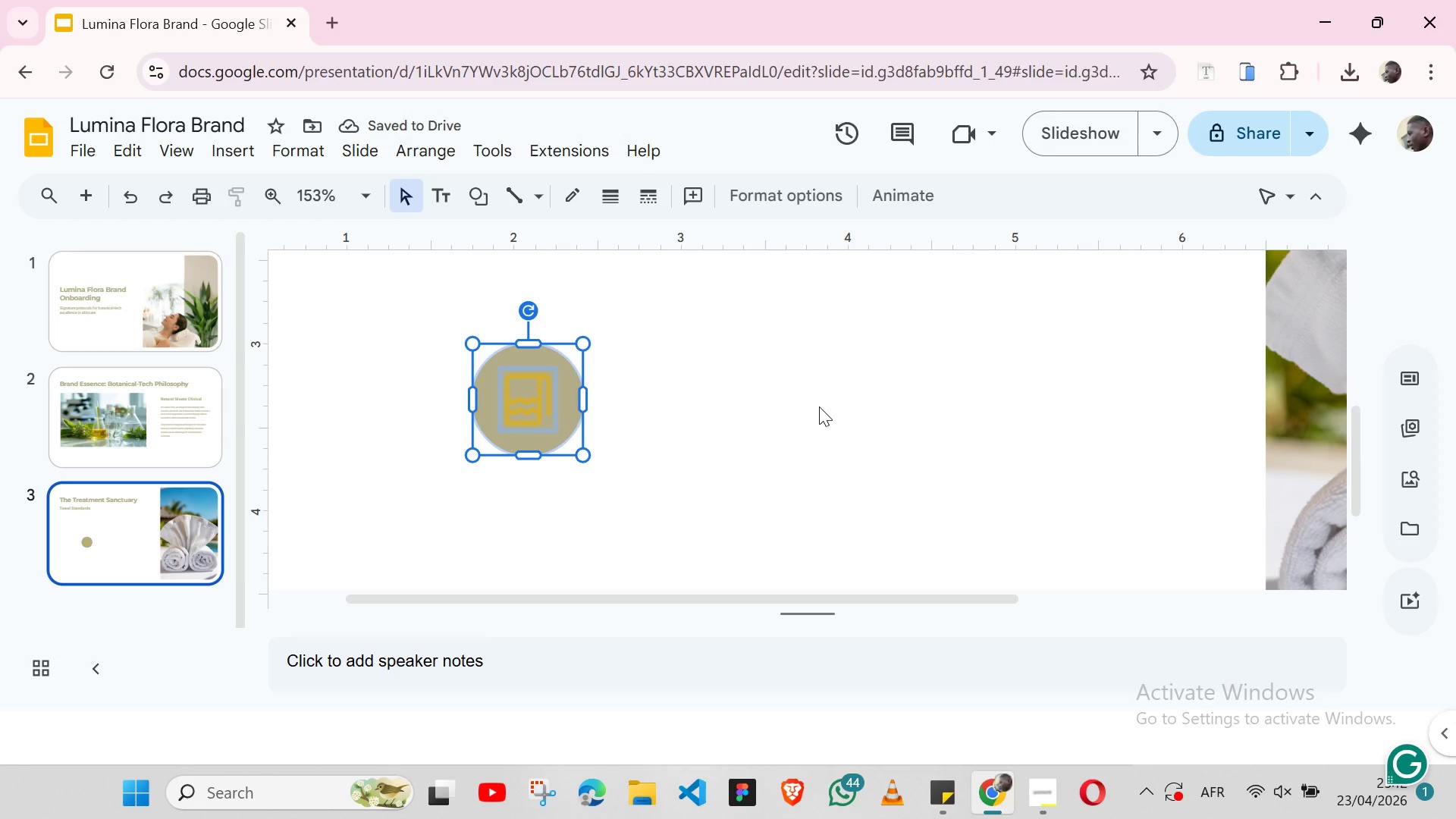 
hold_key(key=ShiftLeft, duration=0.8)
 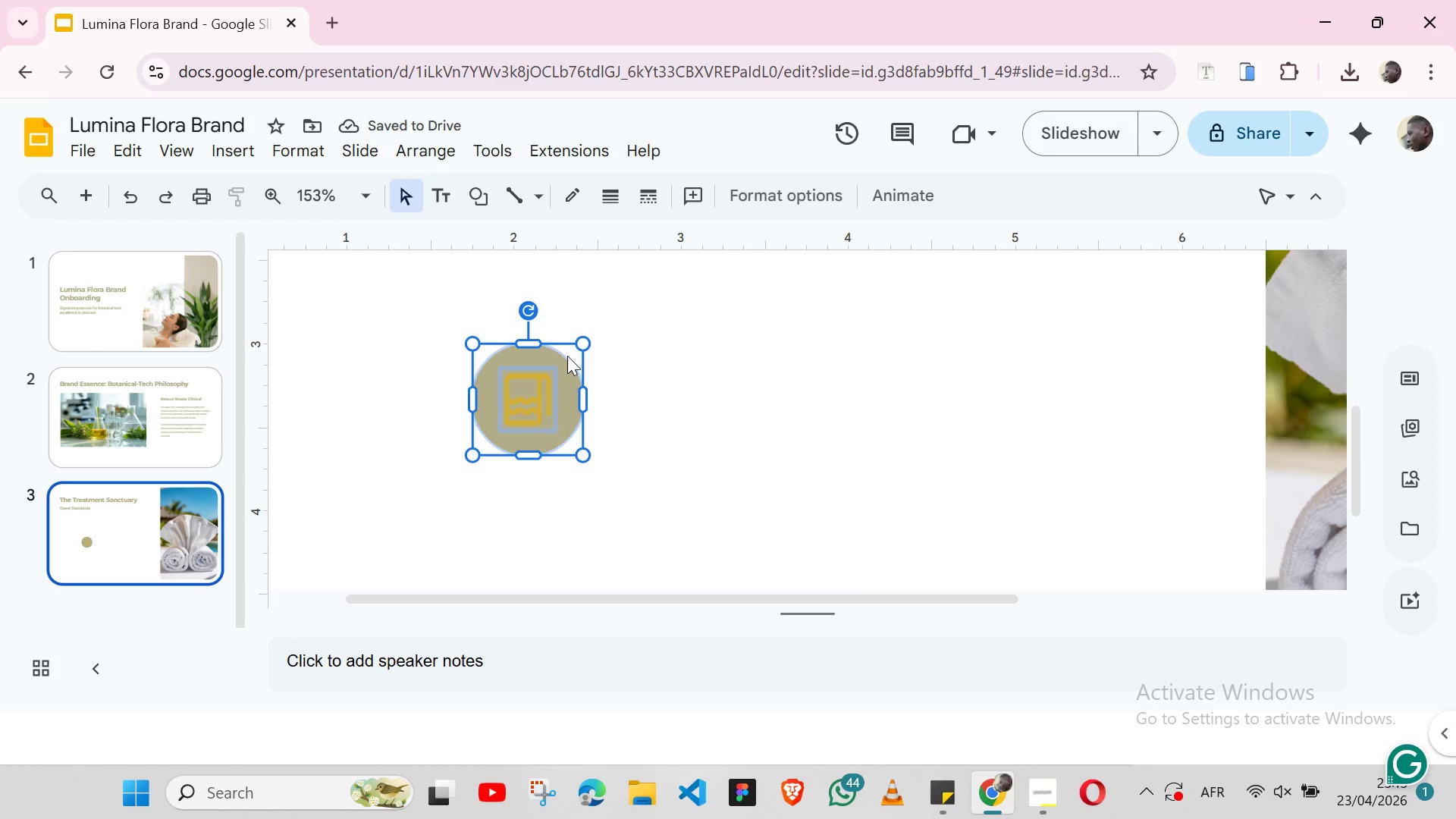 
right_click([566, 356])
 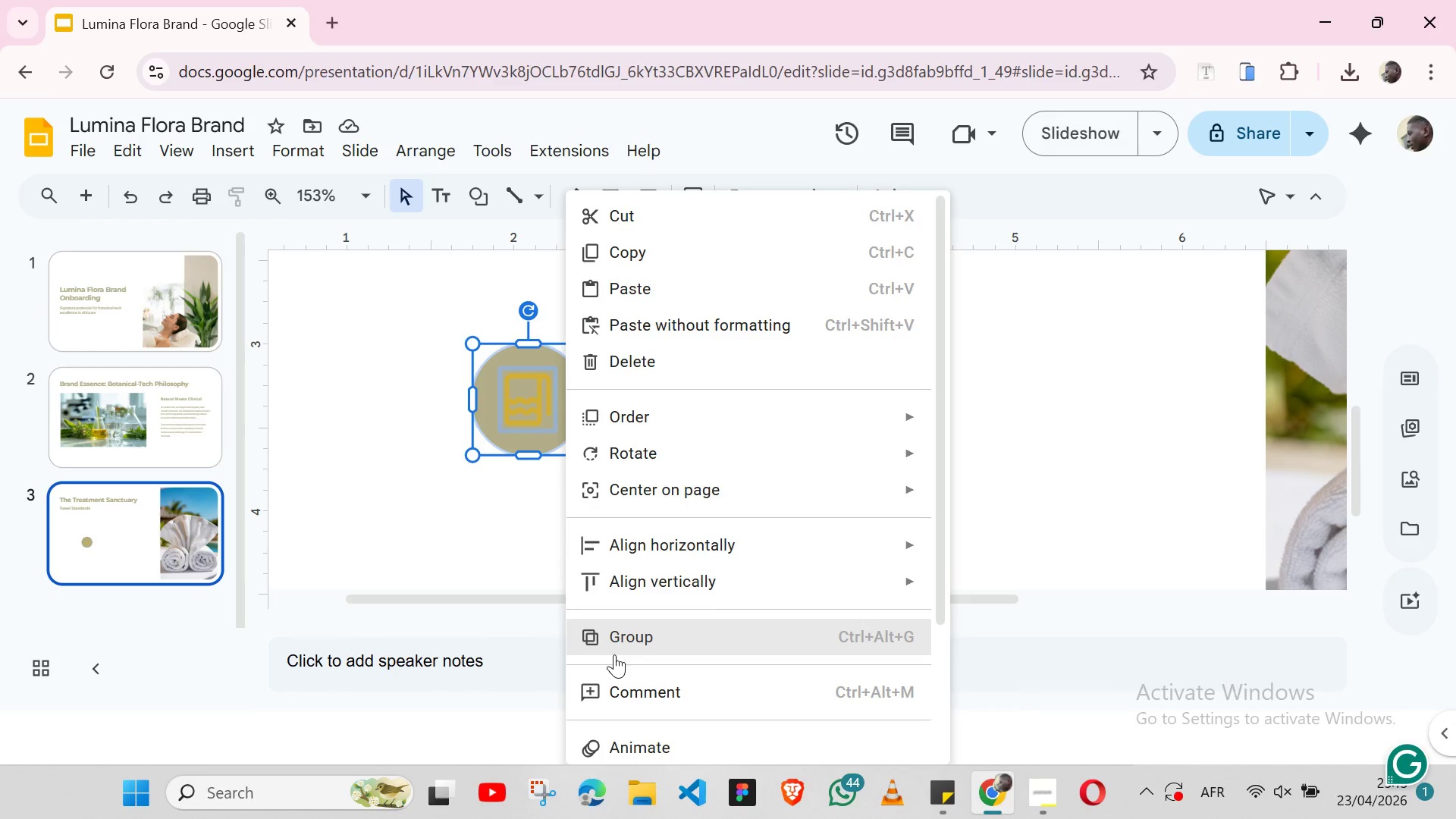 
left_click([614, 654])
 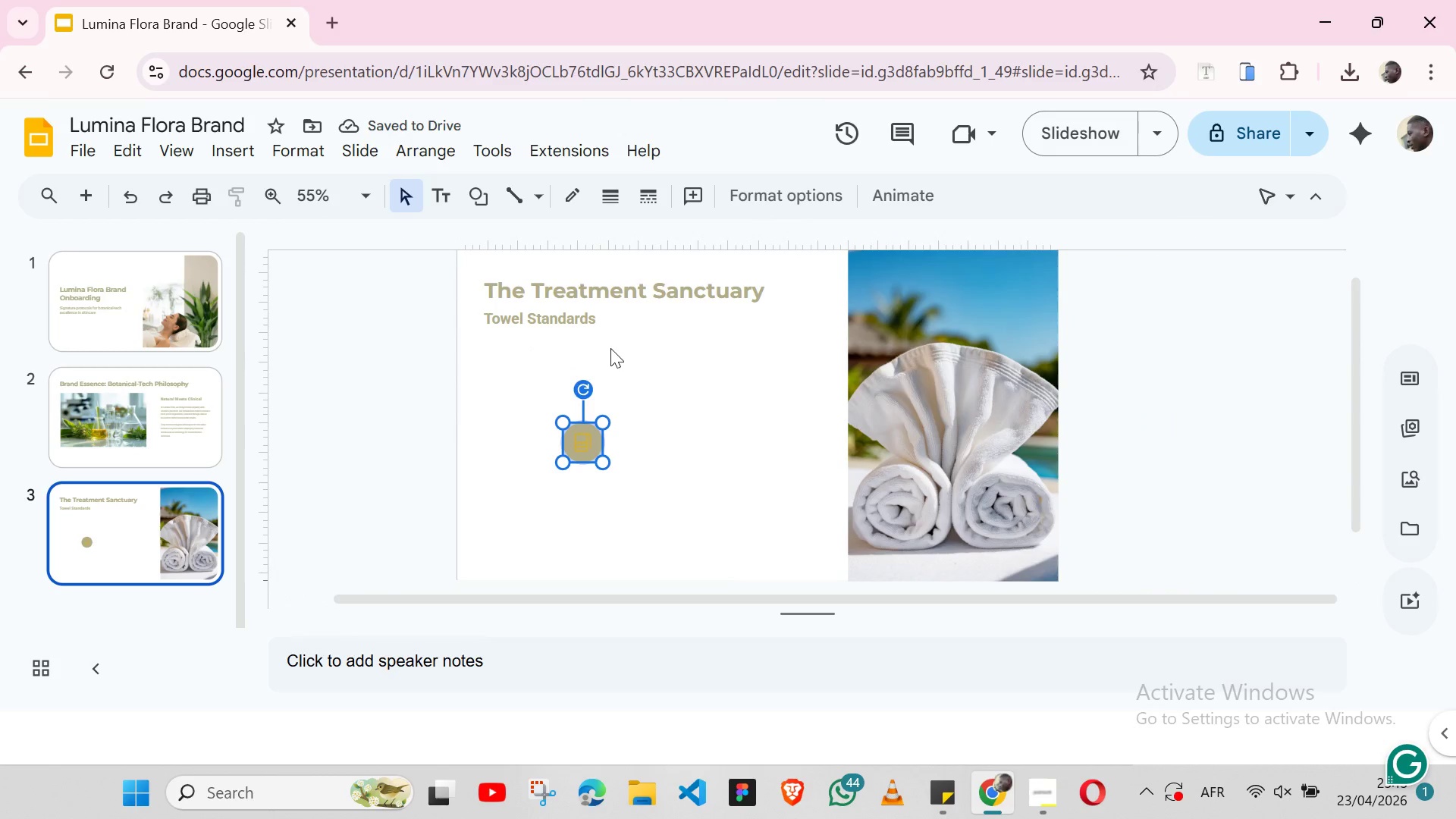 
wait(5.52)
 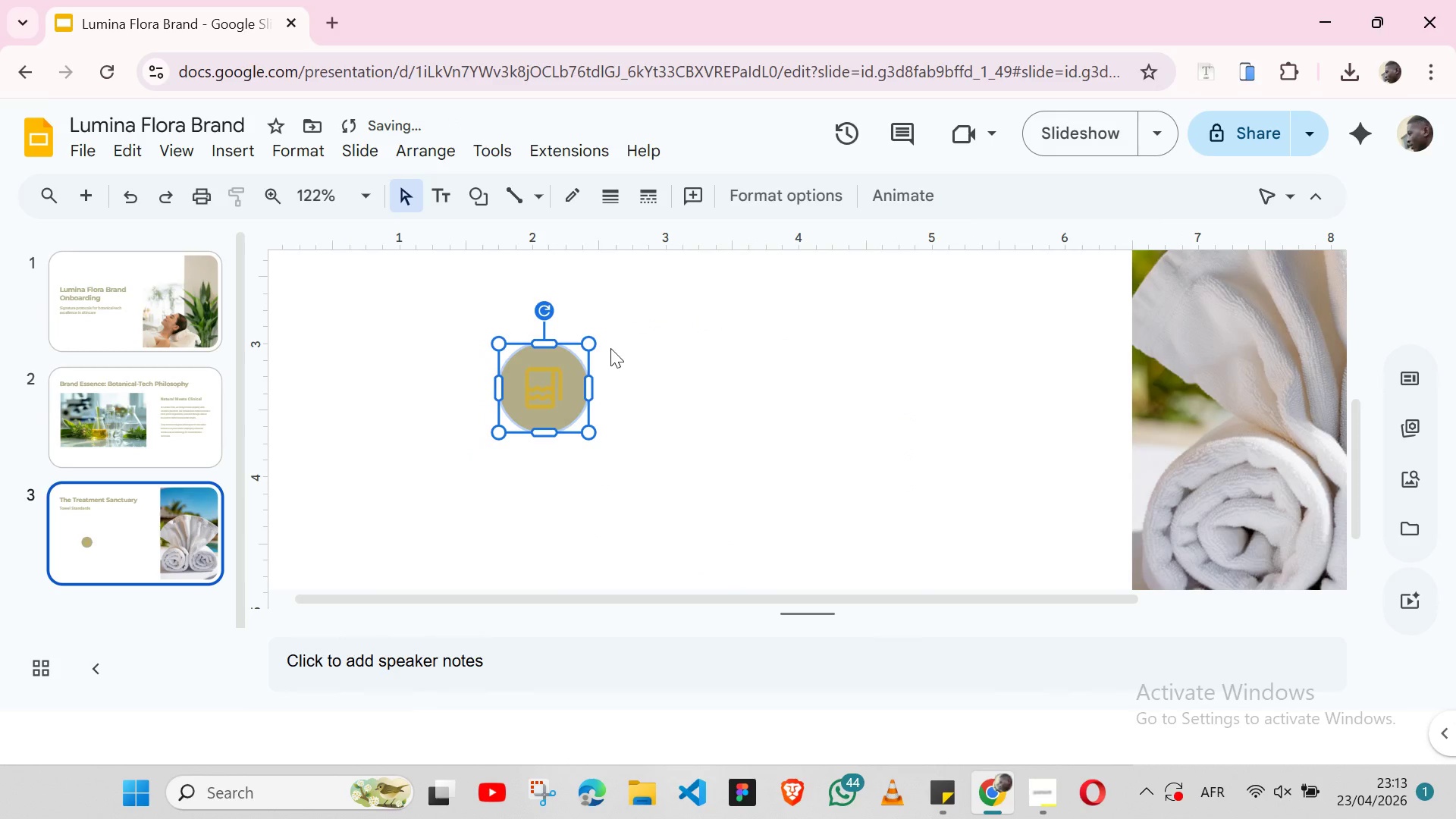 
left_click([657, 394])
 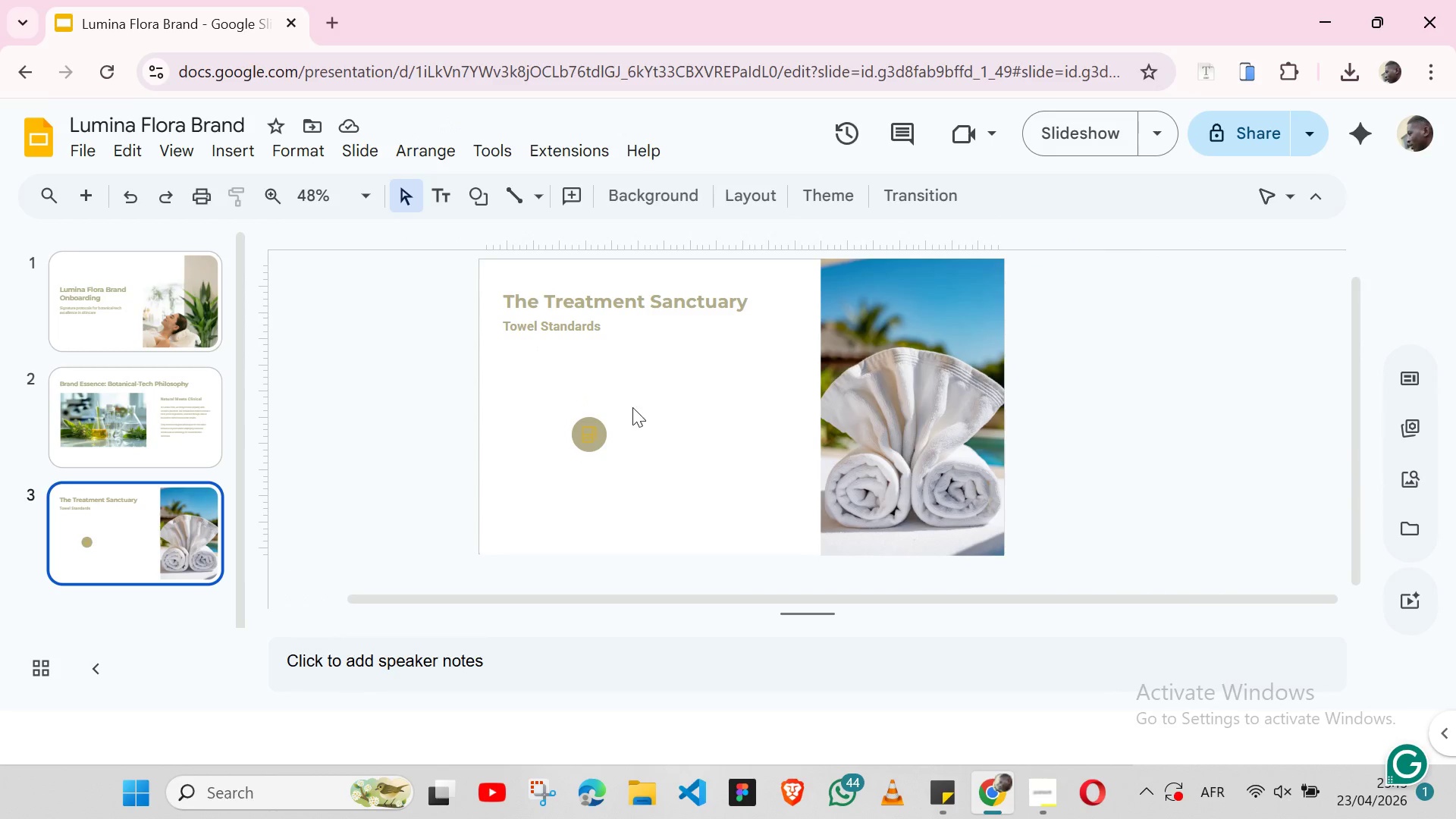 
left_click([591, 431])
 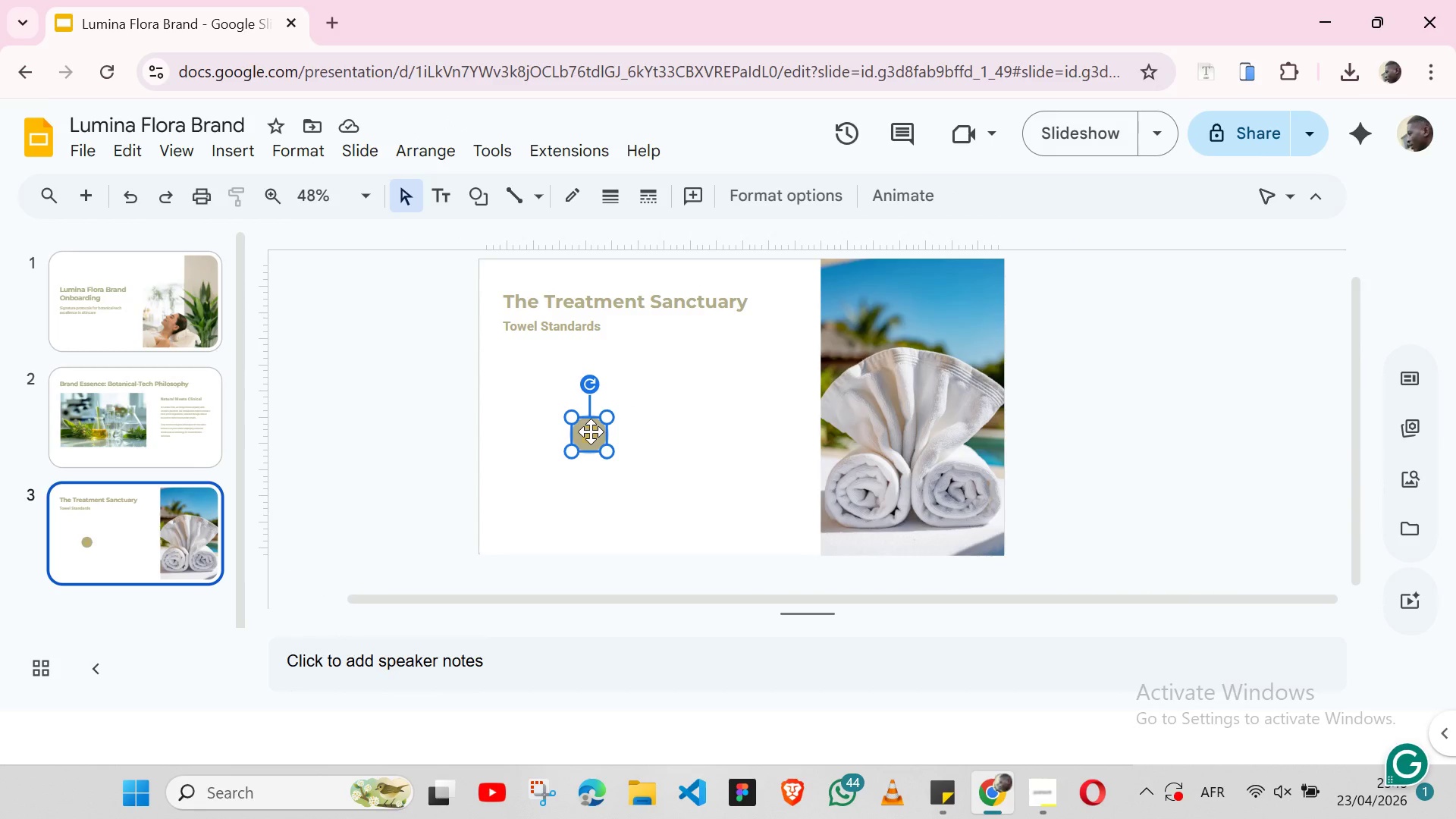 
left_click_drag(start_coordinate=[591, 431], to_coordinate=[532, 377])
 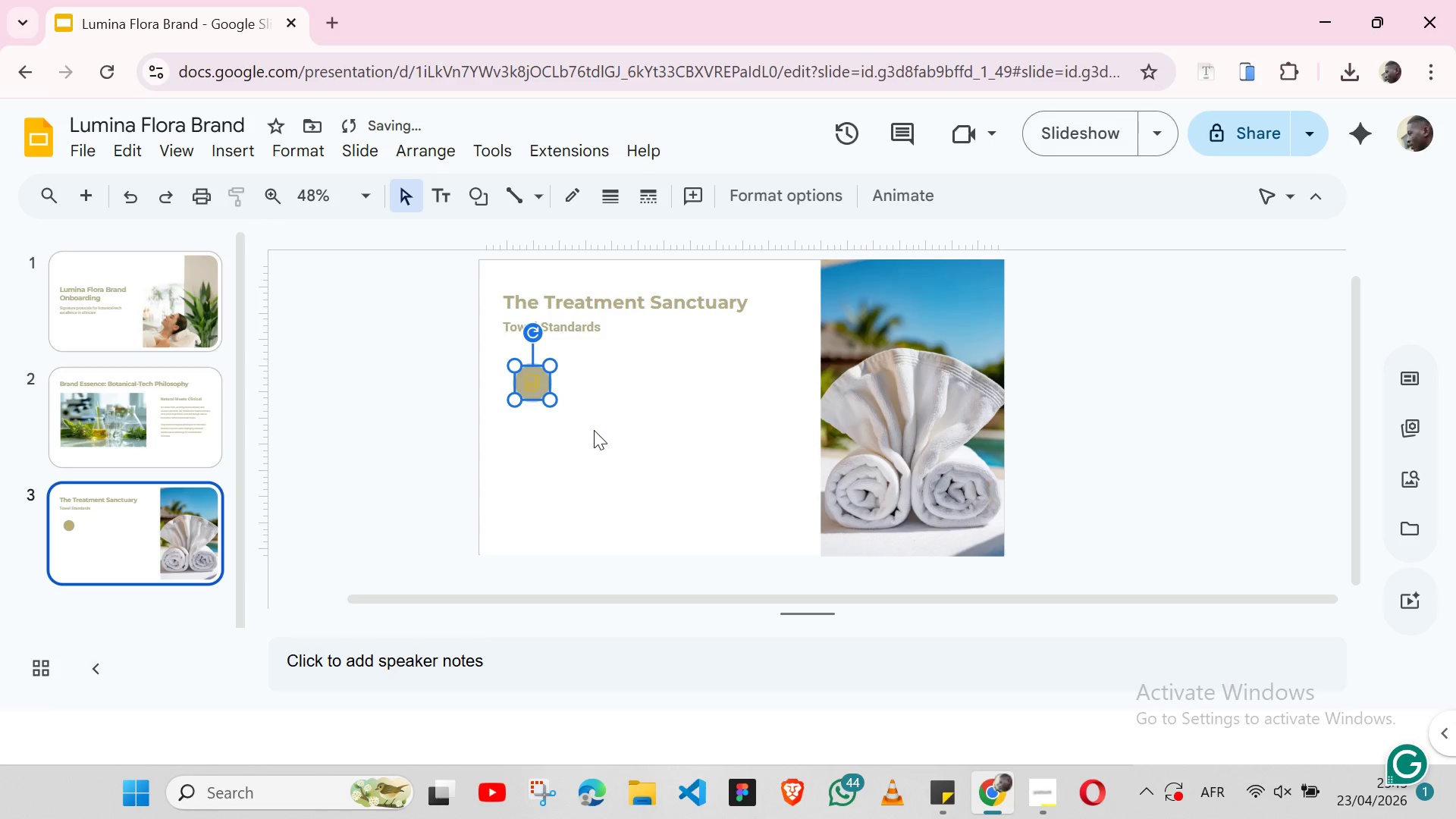 
left_click([594, 430])
 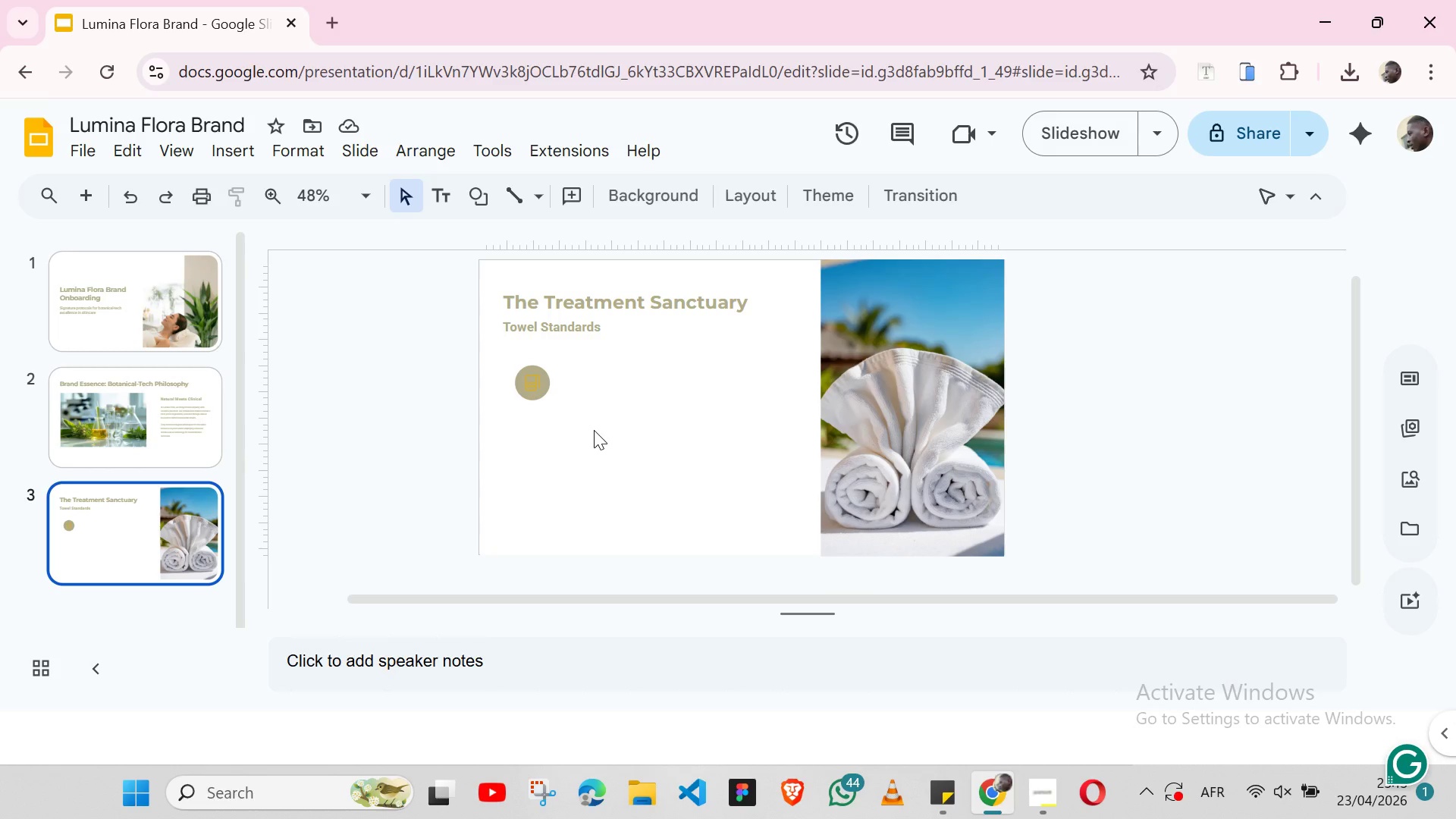 
wait(17.09)
 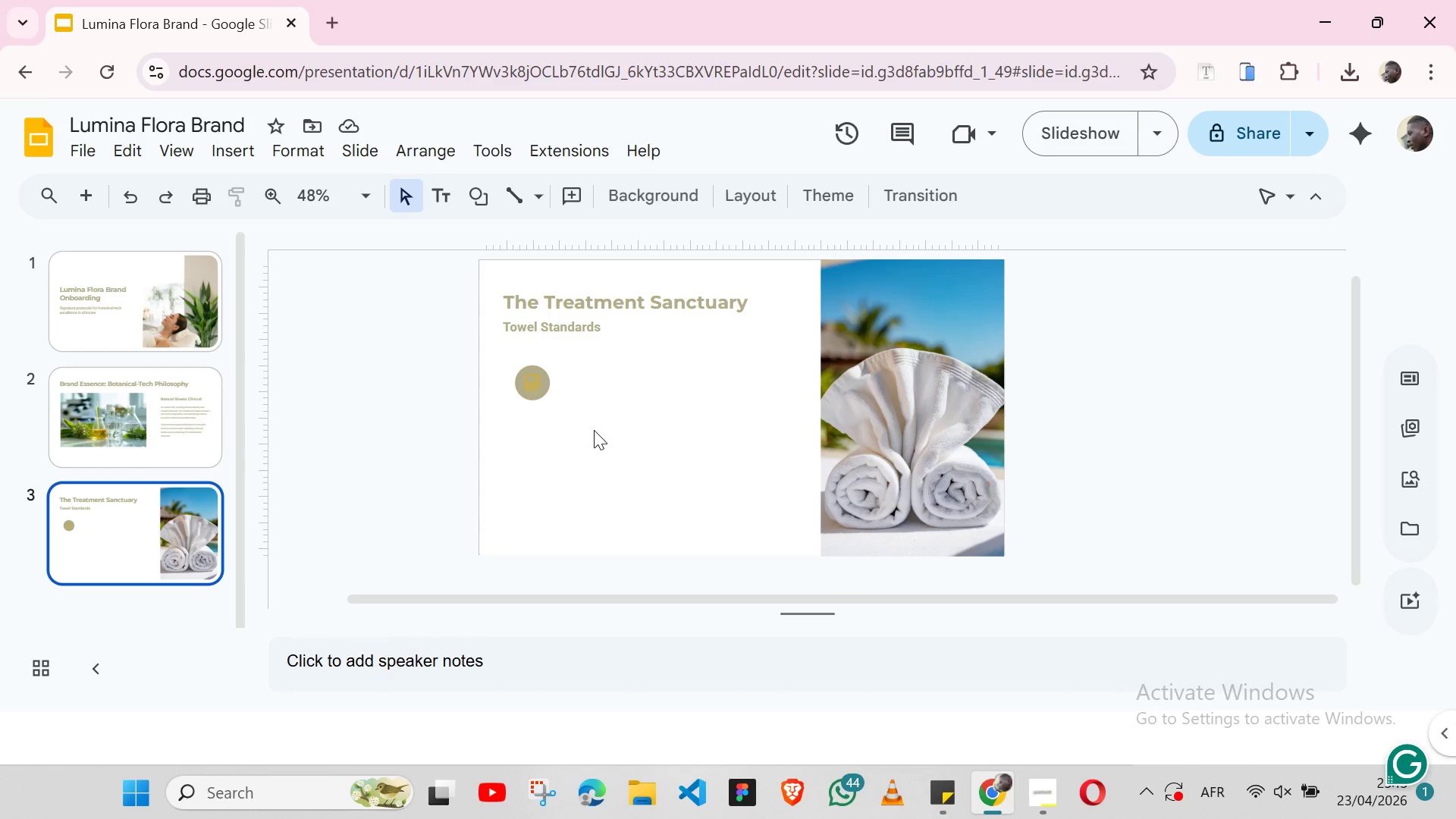 
double_click([537, 384])
 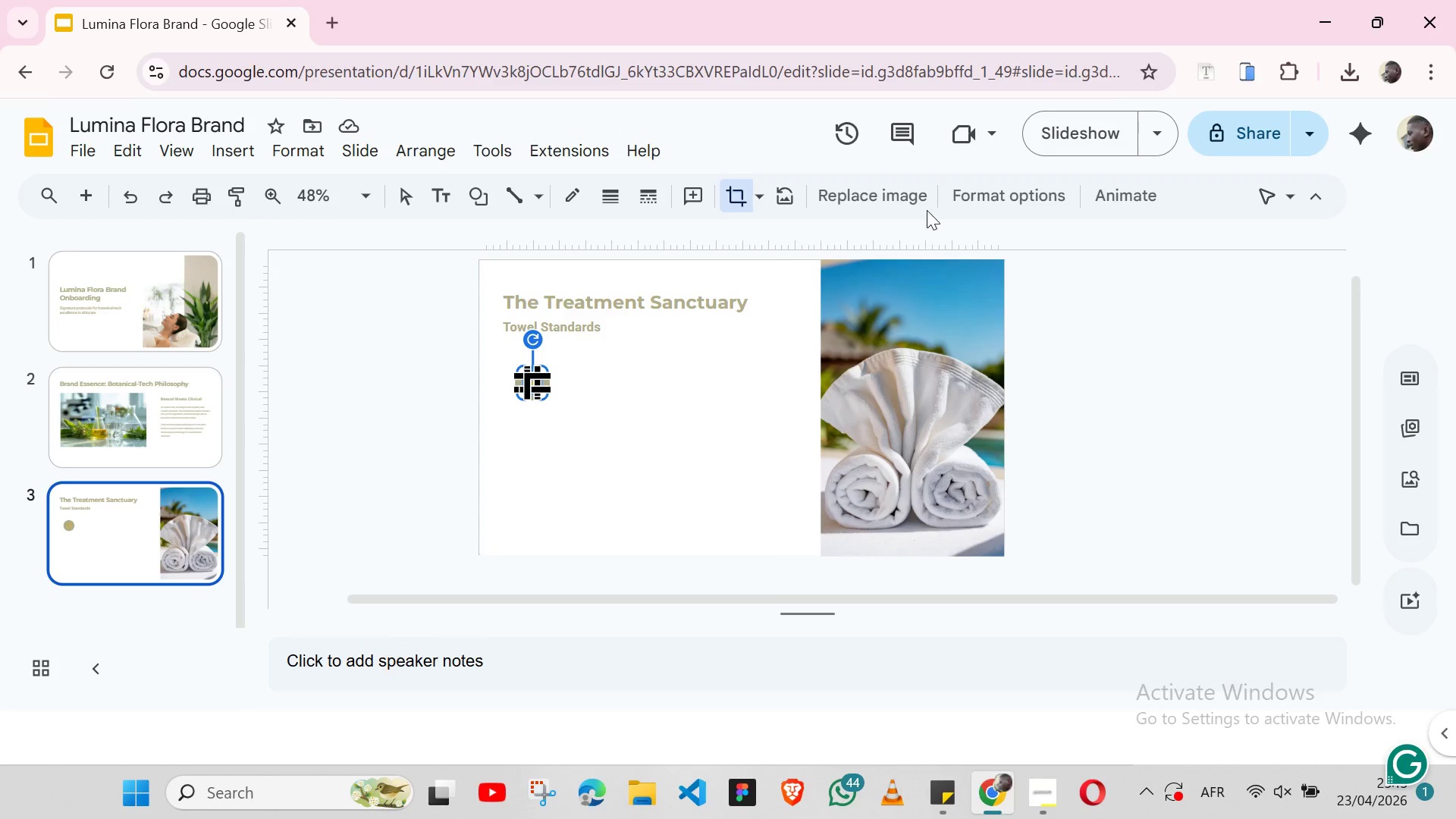 
wait(5.55)
 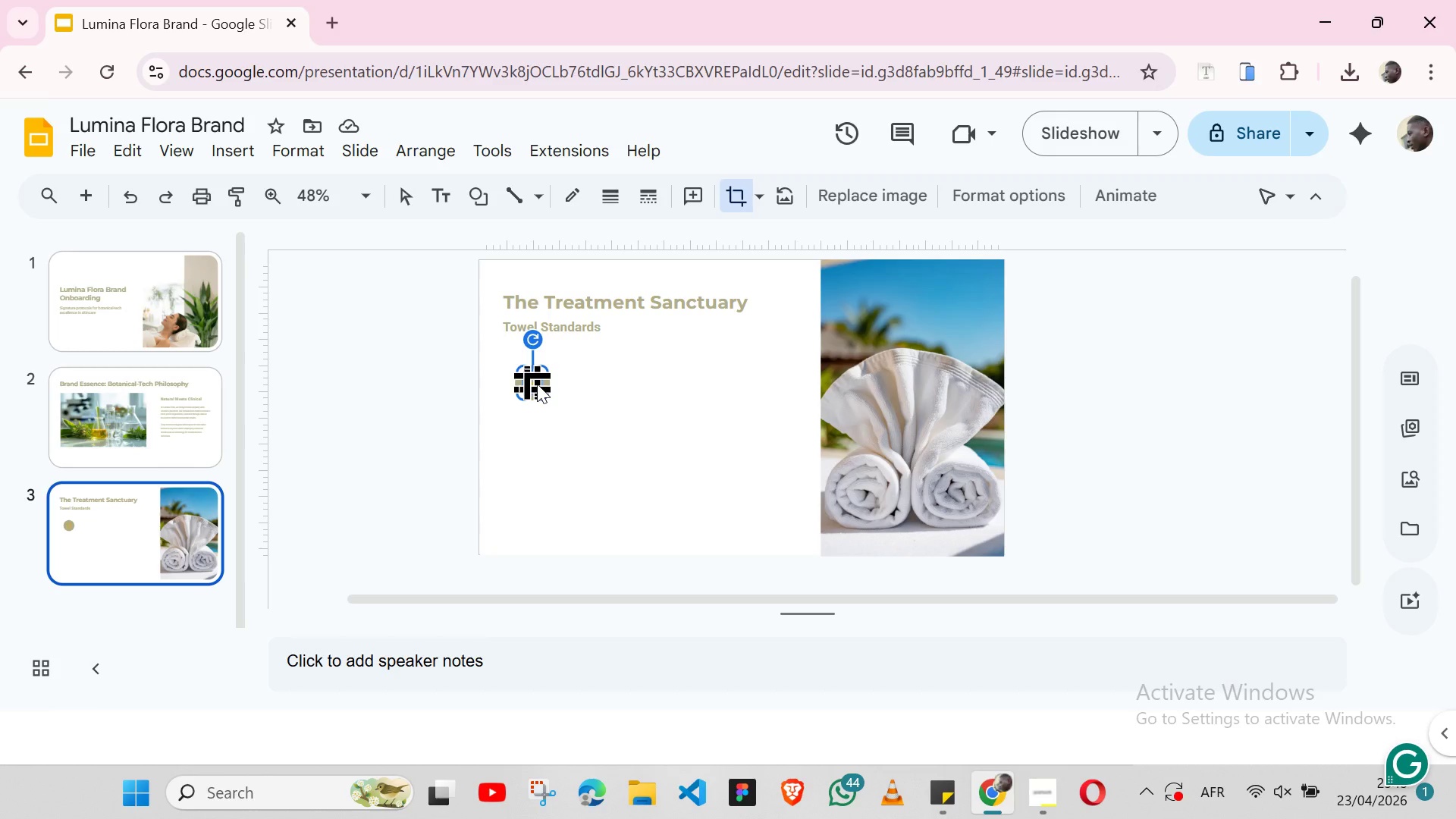 
left_click([1045, 190])
 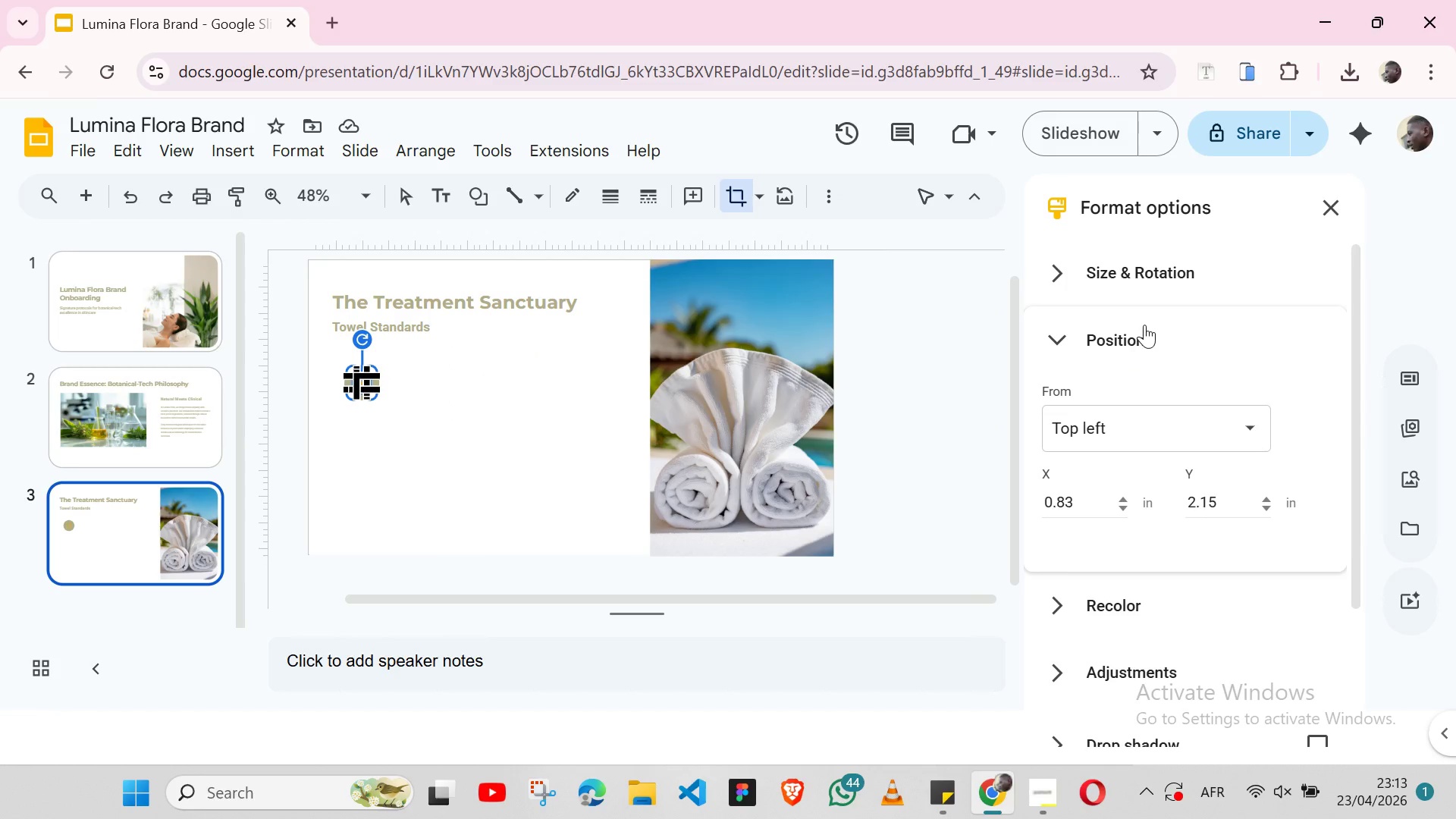 
left_click([1148, 324])
 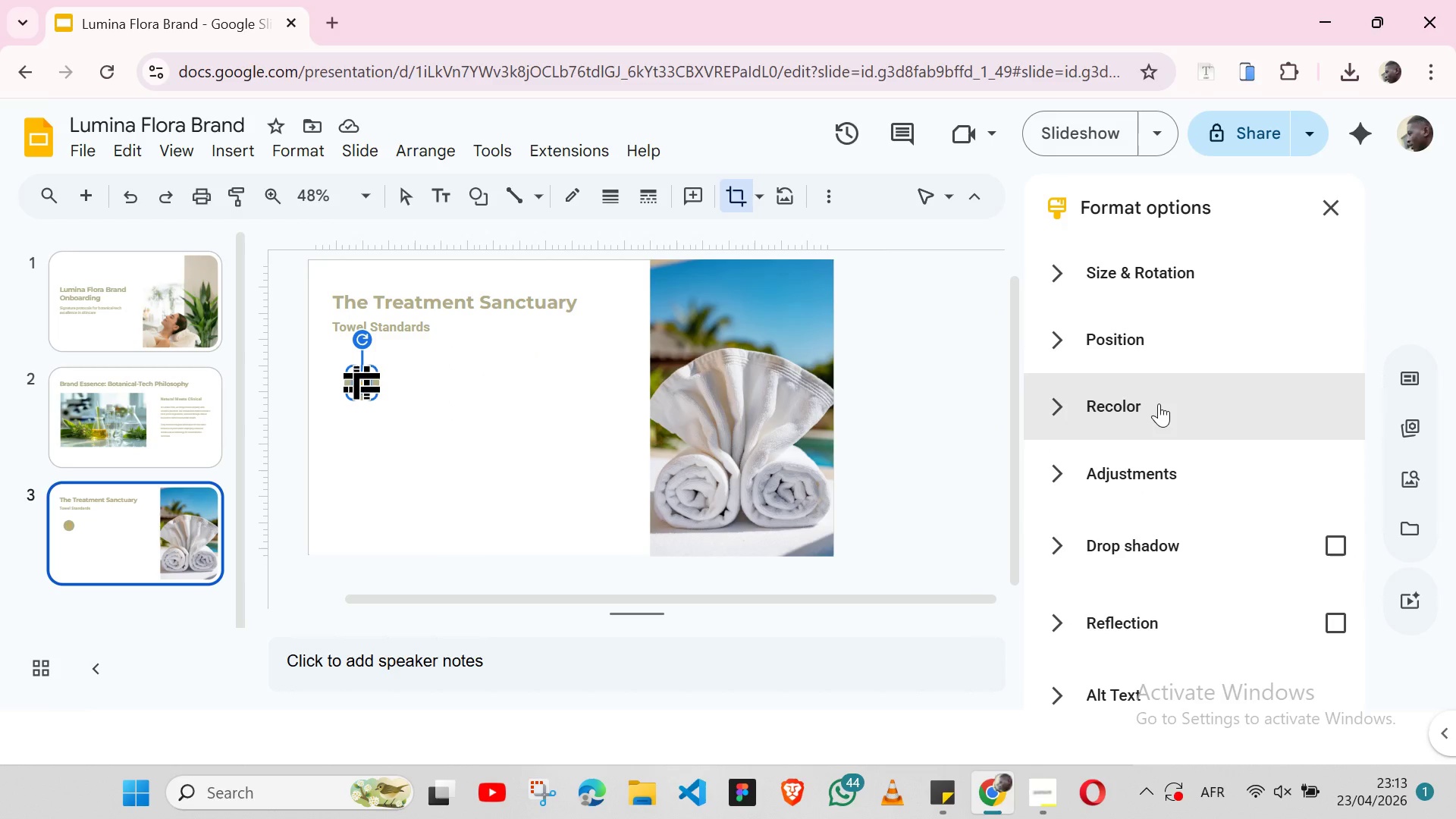 
left_click([1159, 403])
 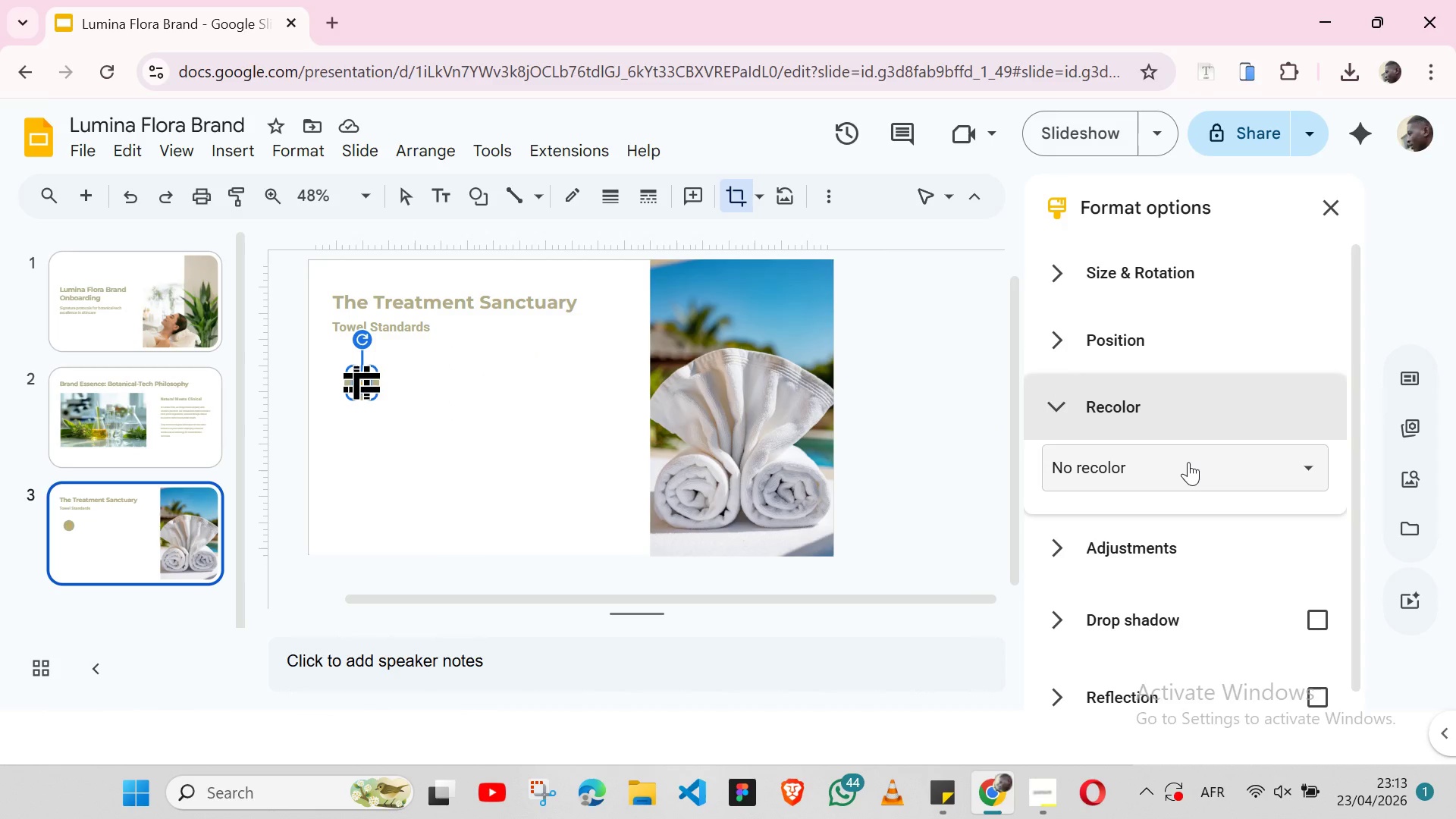 
left_click([1188, 462])
 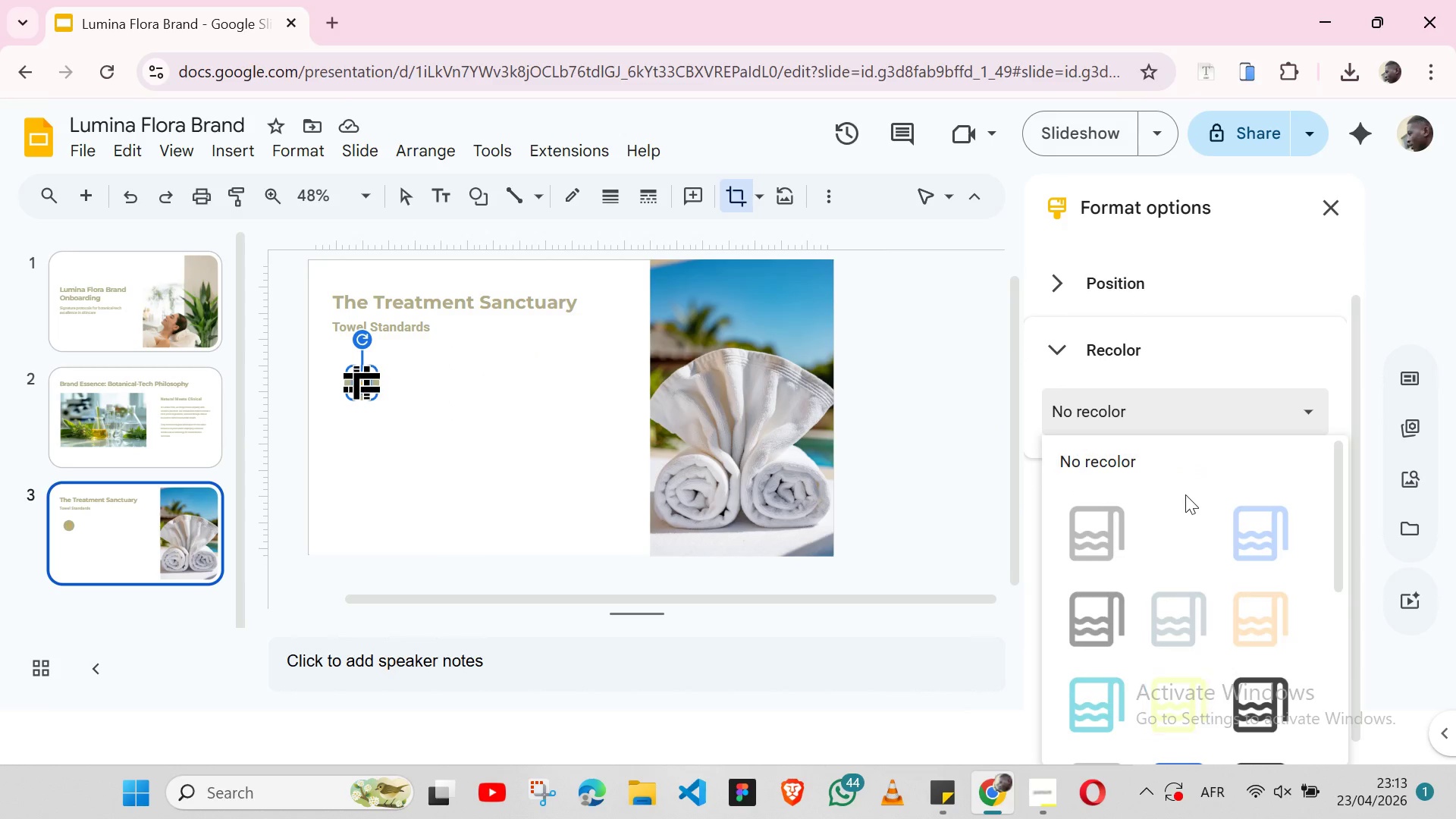 
left_click([1180, 523])
 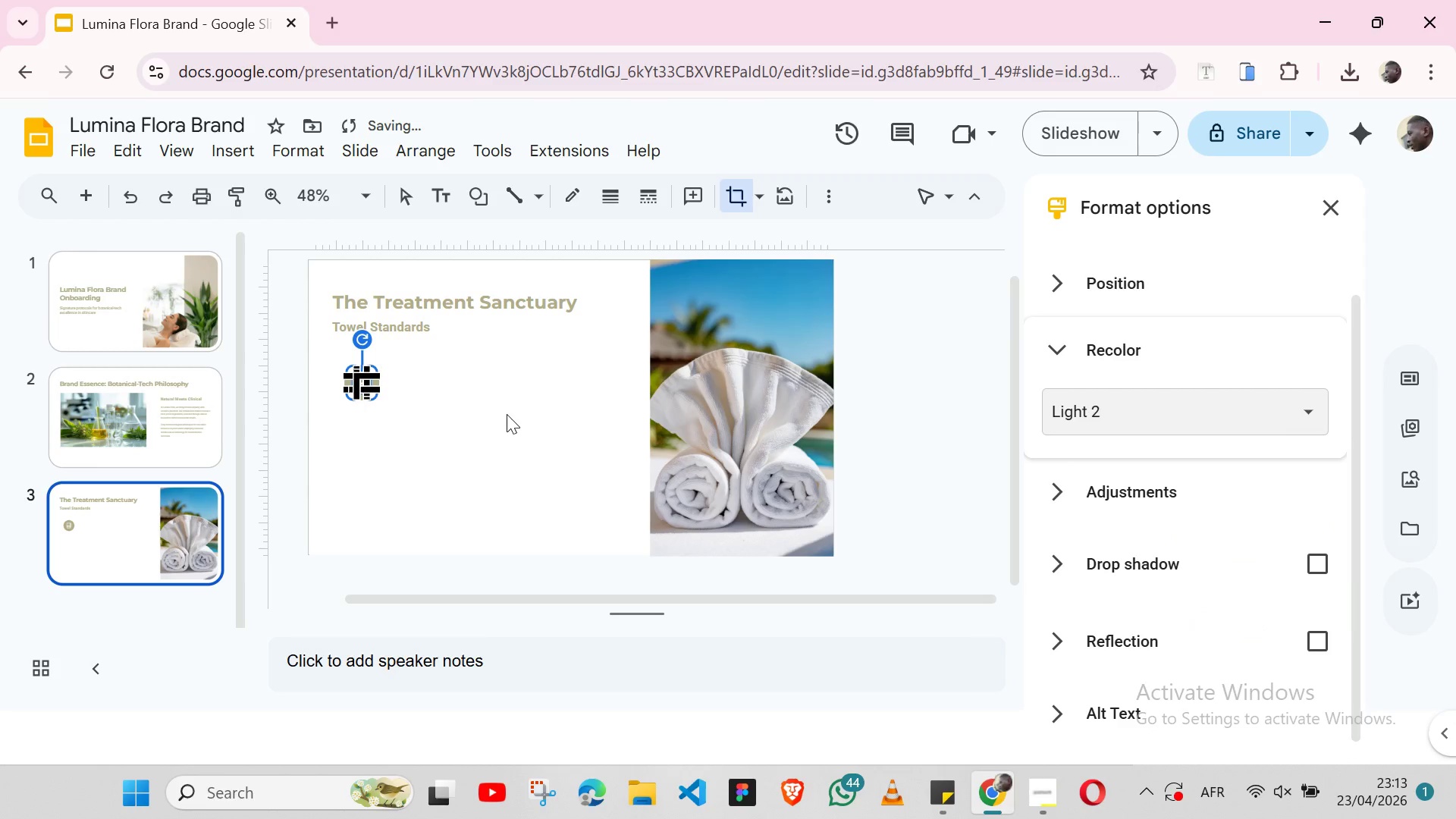 
left_click([507, 414])
 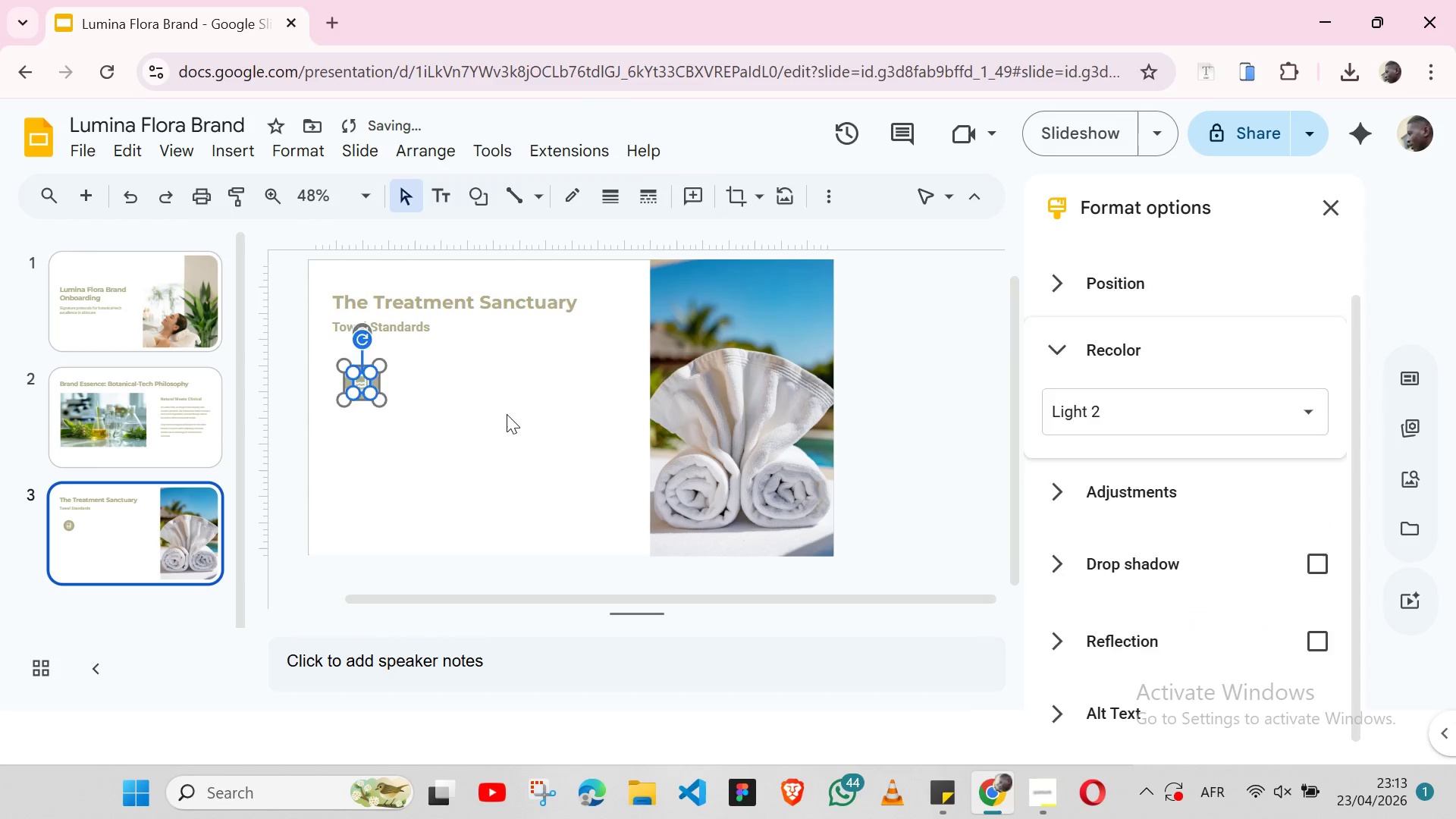 
left_click([507, 414])
 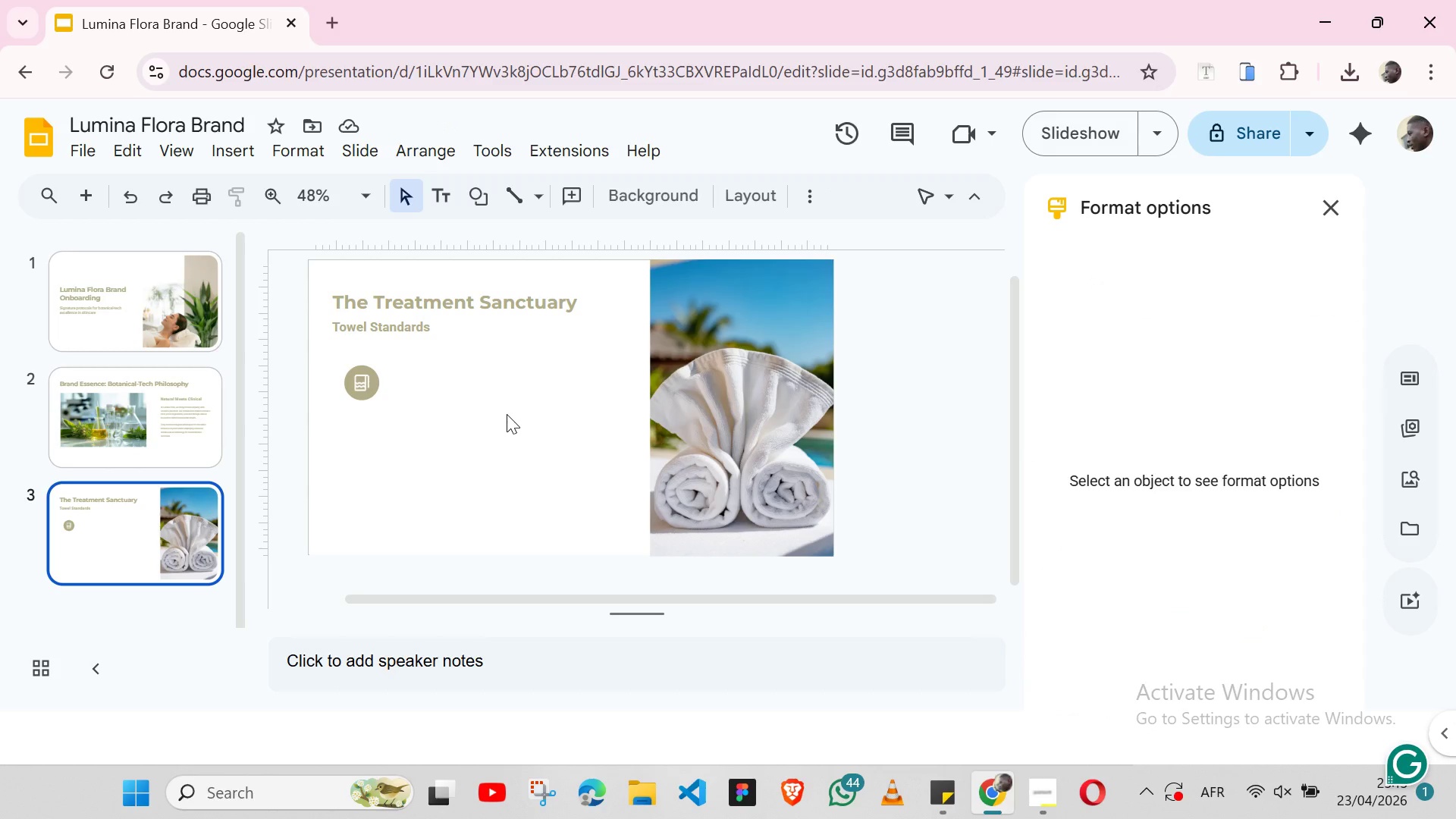 
wait(10.55)
 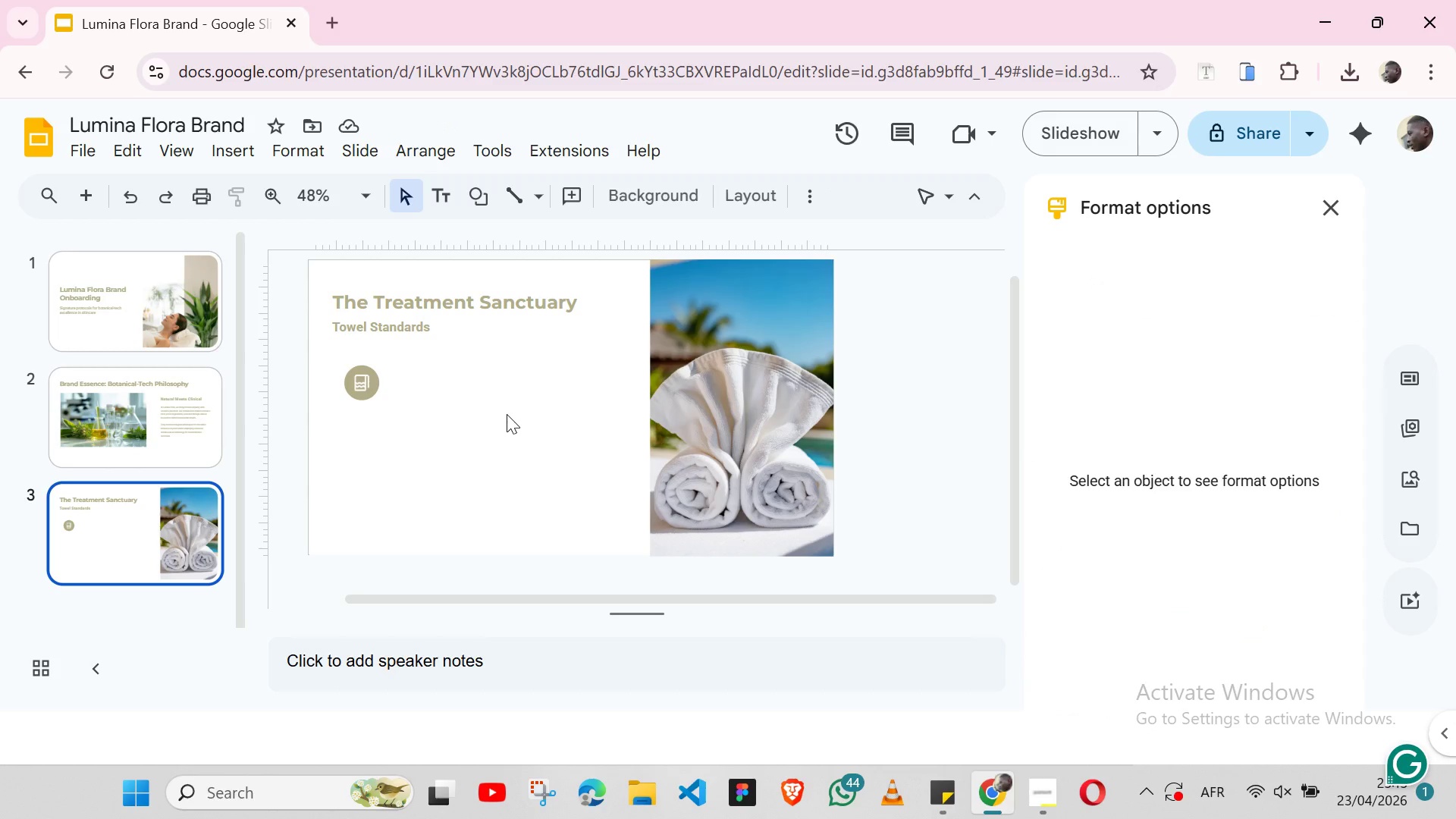 
left_click([374, 375])
 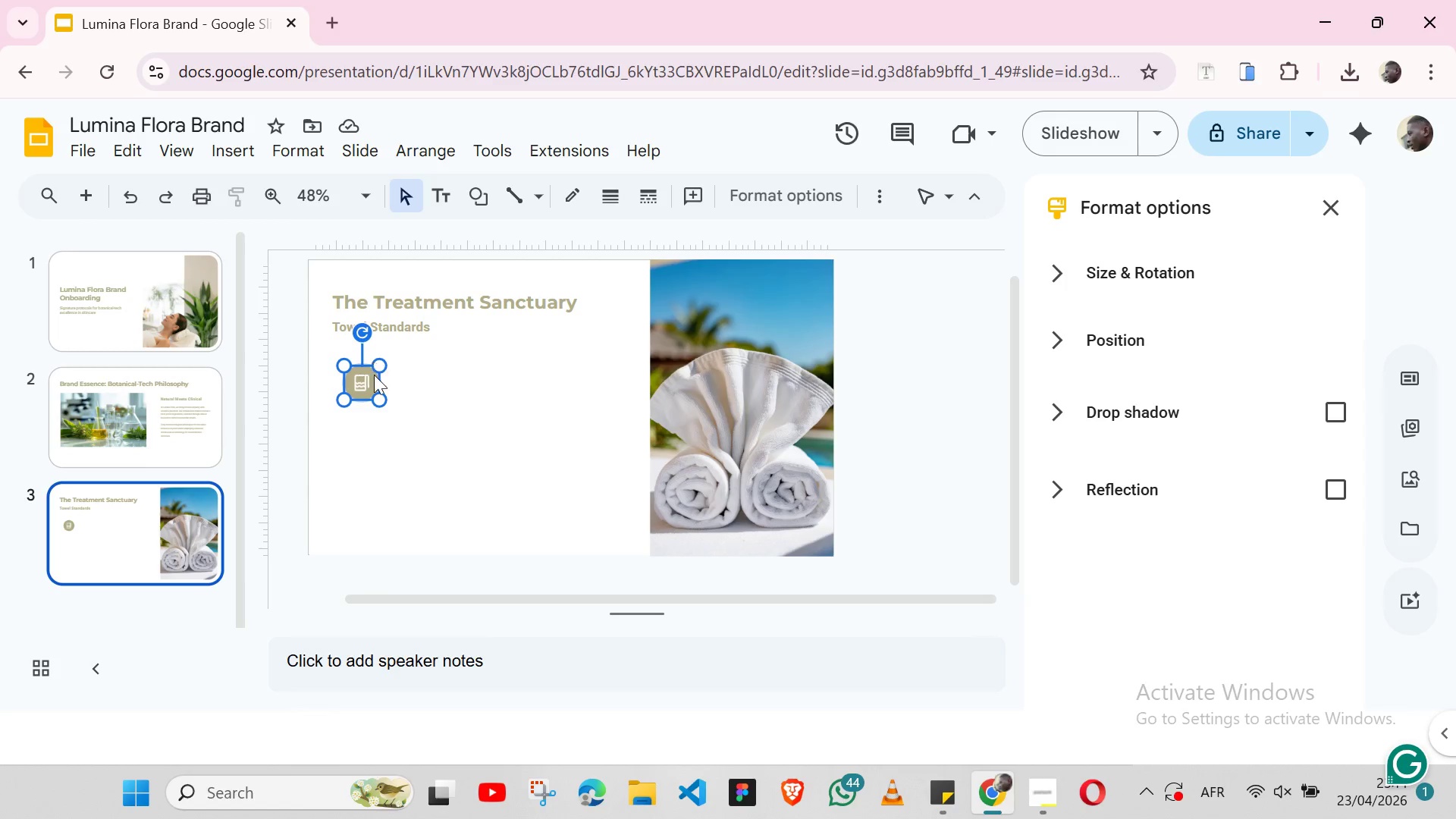 
left_click([374, 375])
 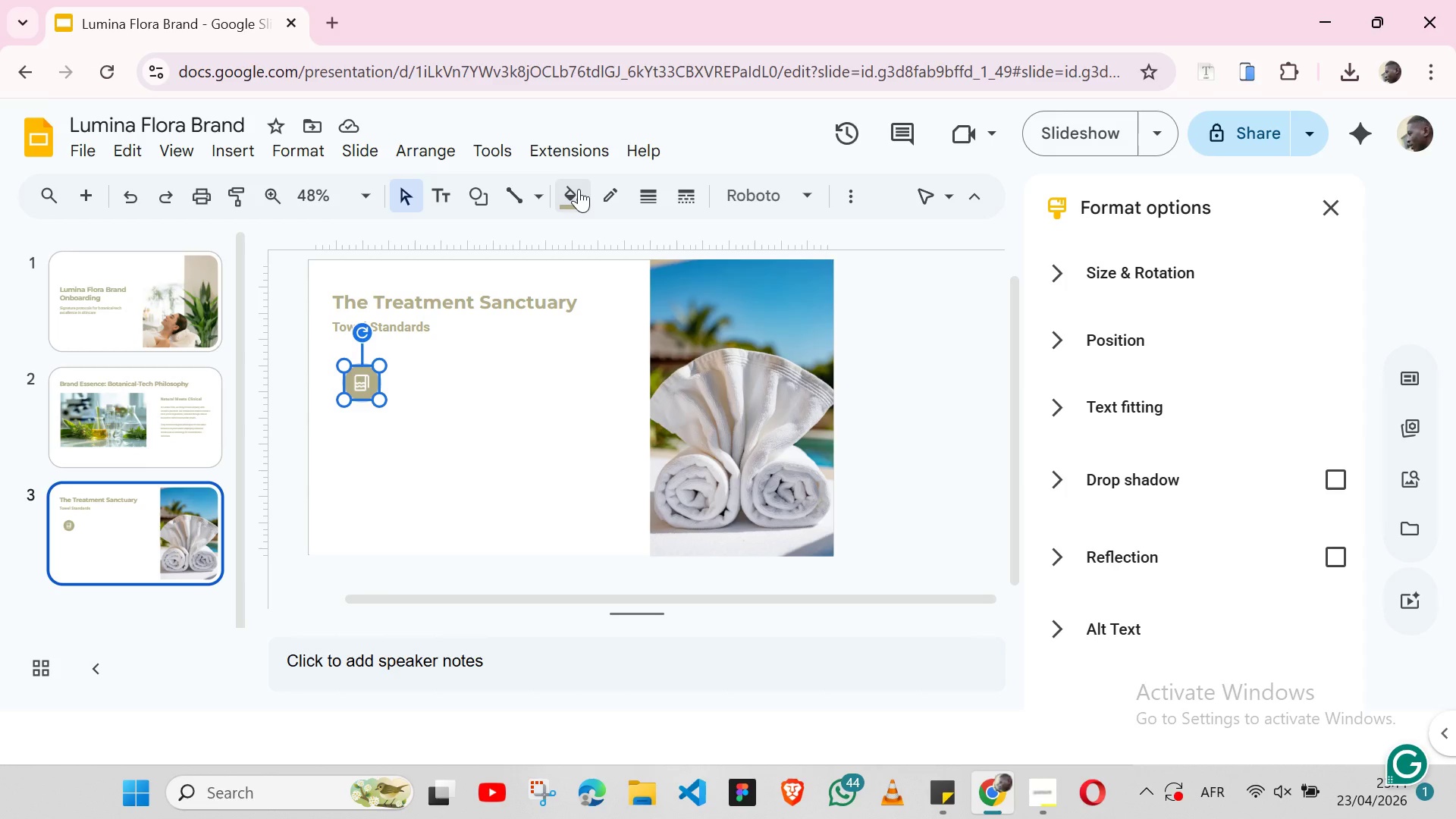 
left_click([579, 185])
 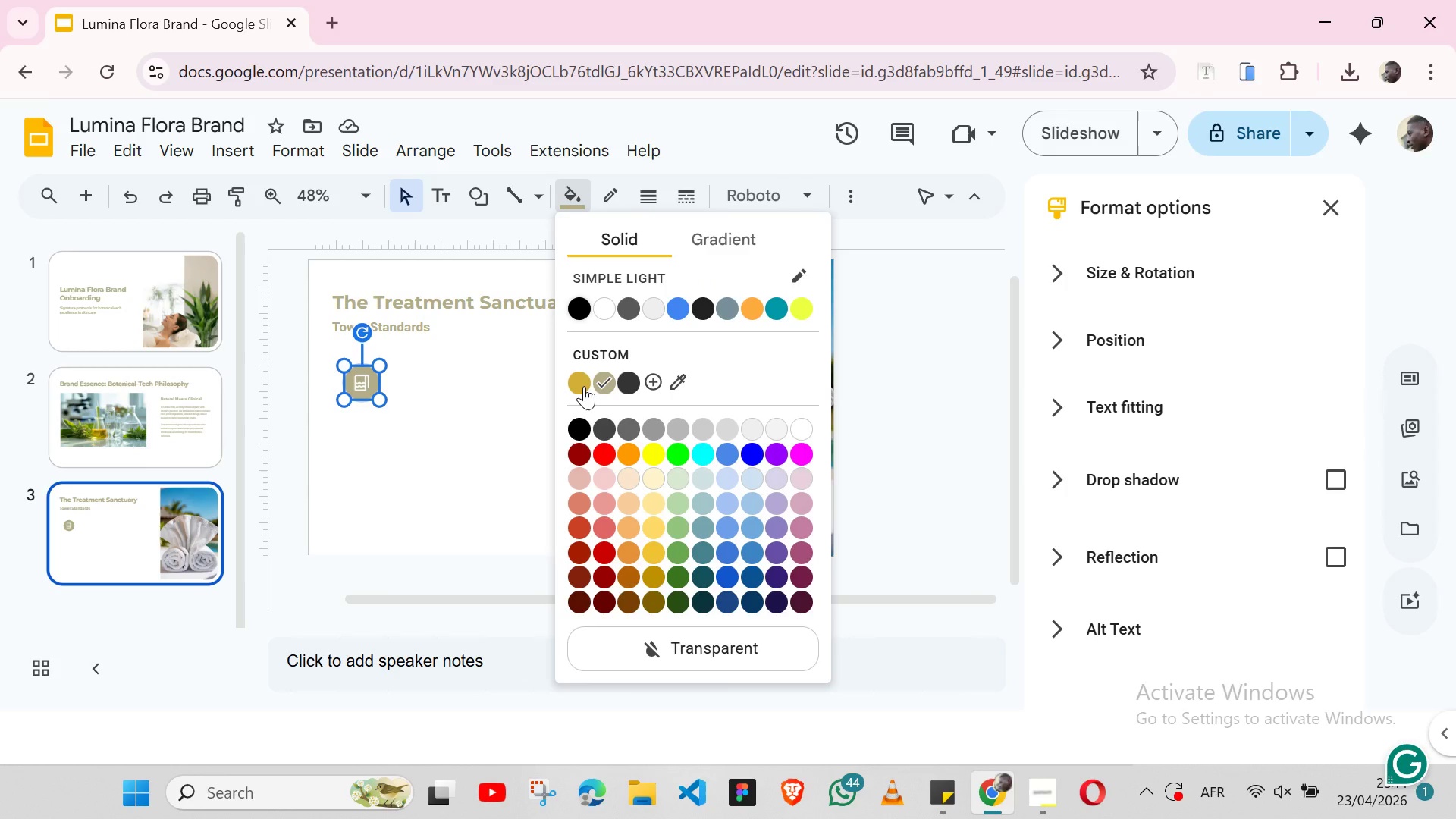 
left_click([581, 386])
 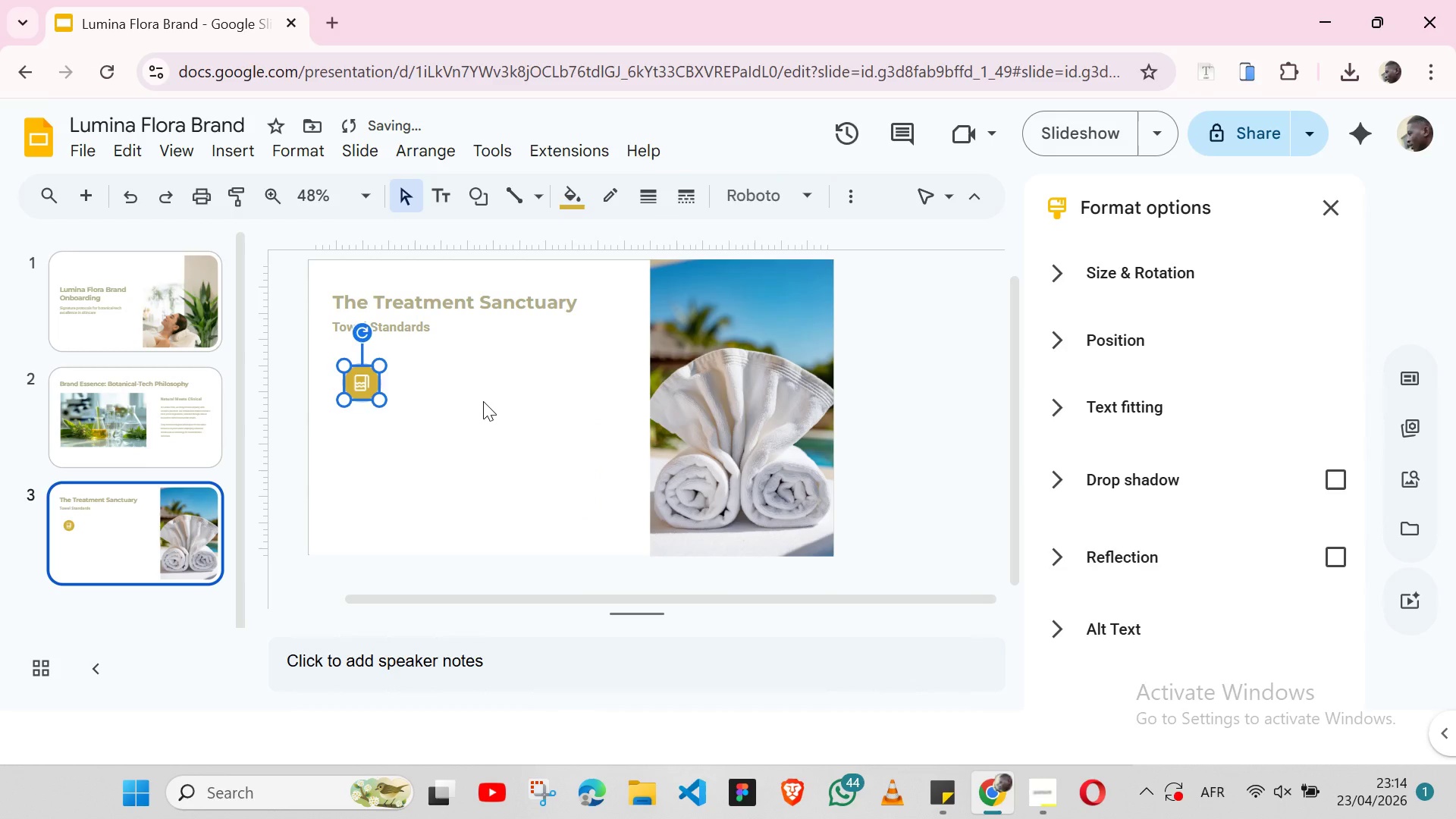 
left_click([483, 401])
 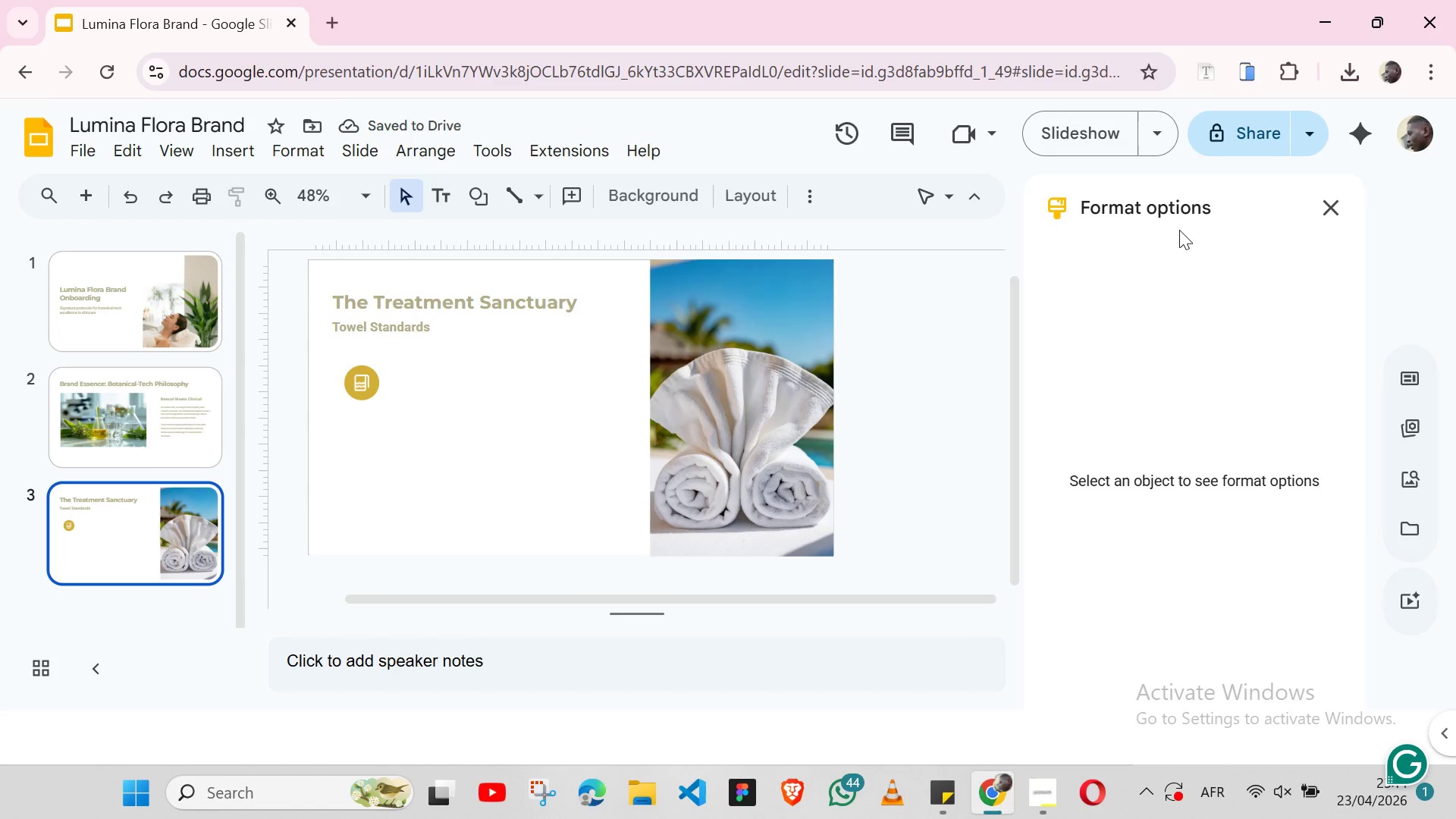 
wait(5.47)
 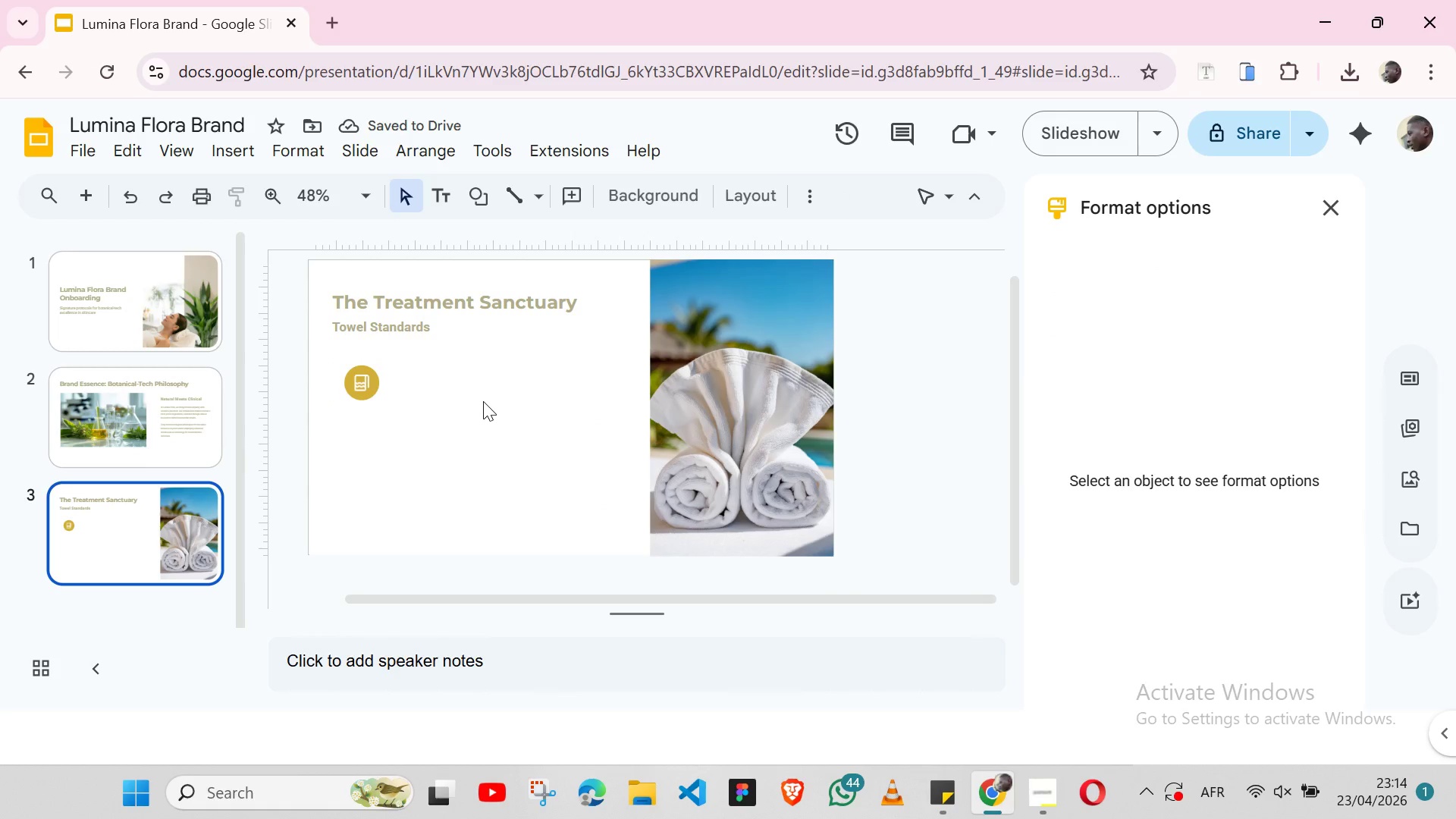 
left_click([1329, 211])
 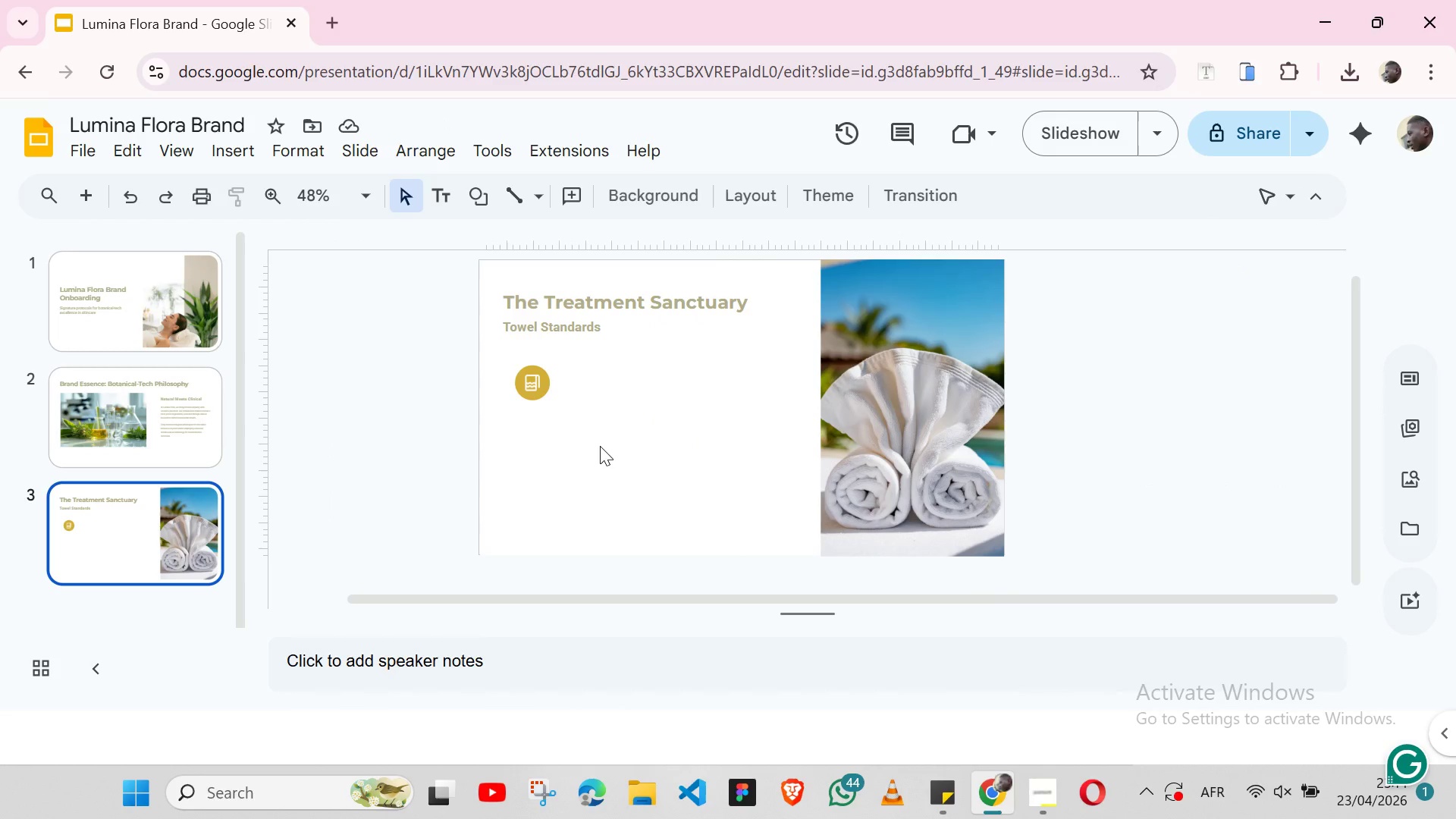 
wait(21.19)
 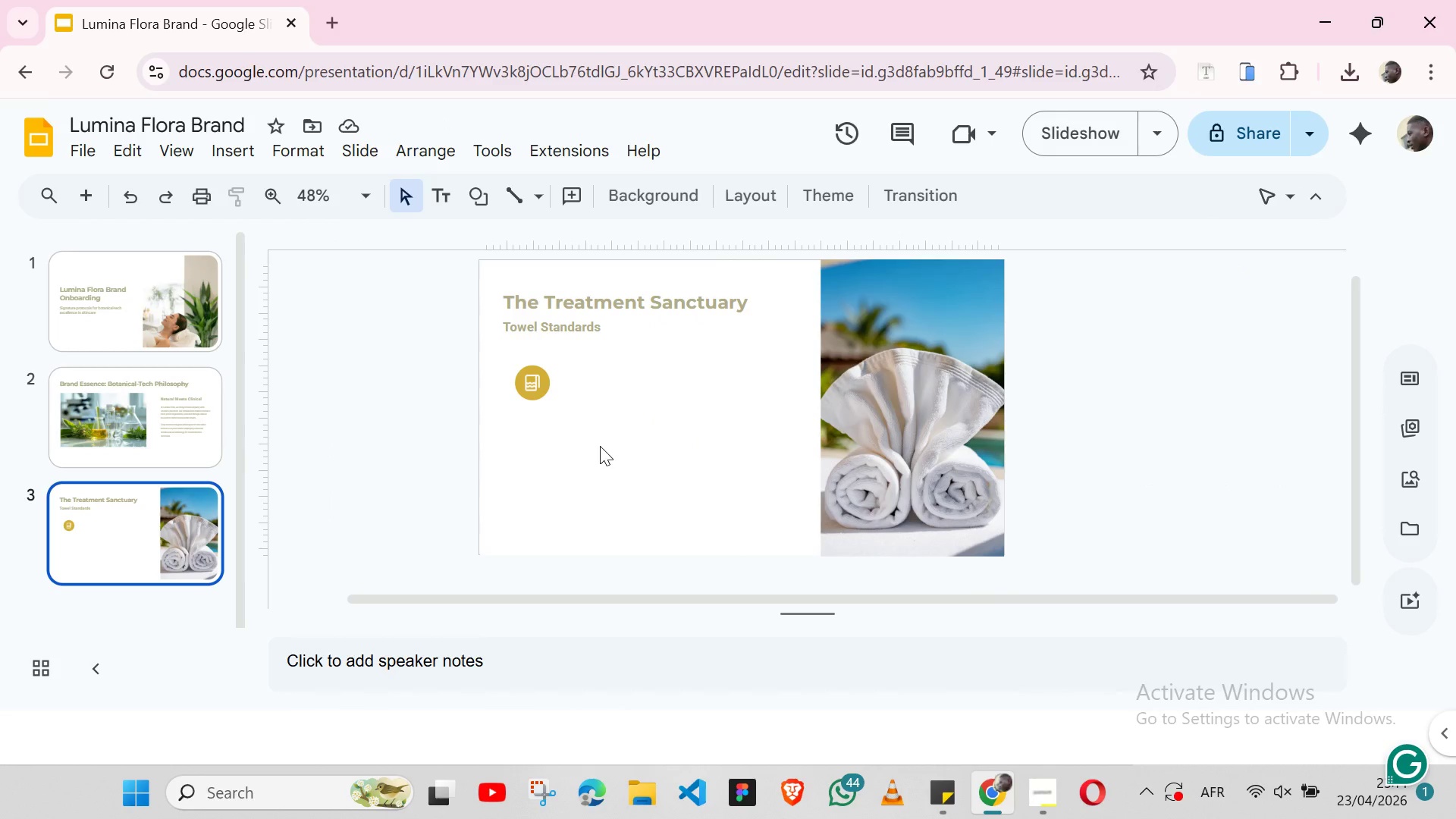 
key(Control+Z)
 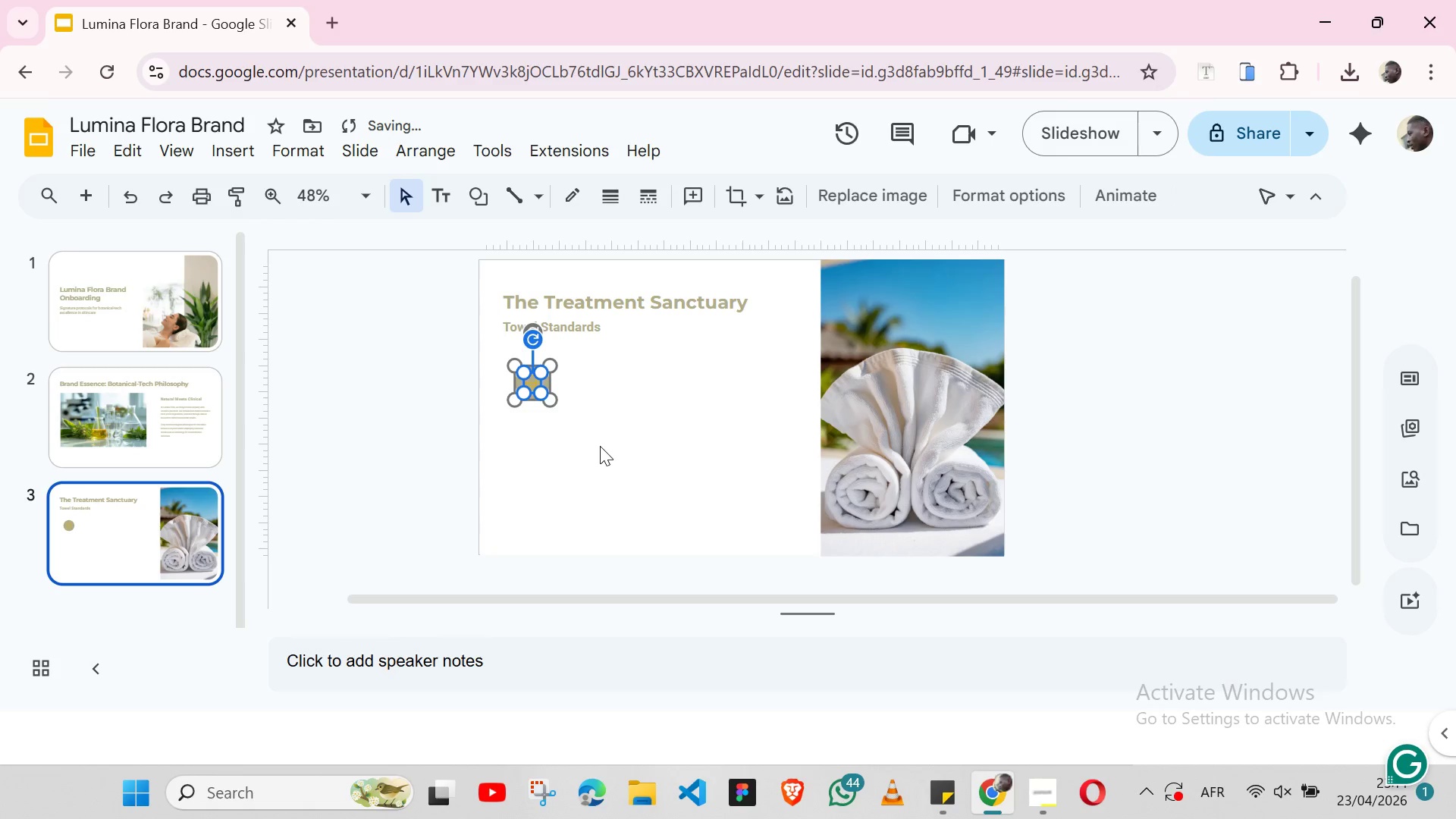 
key(Control+Z)
 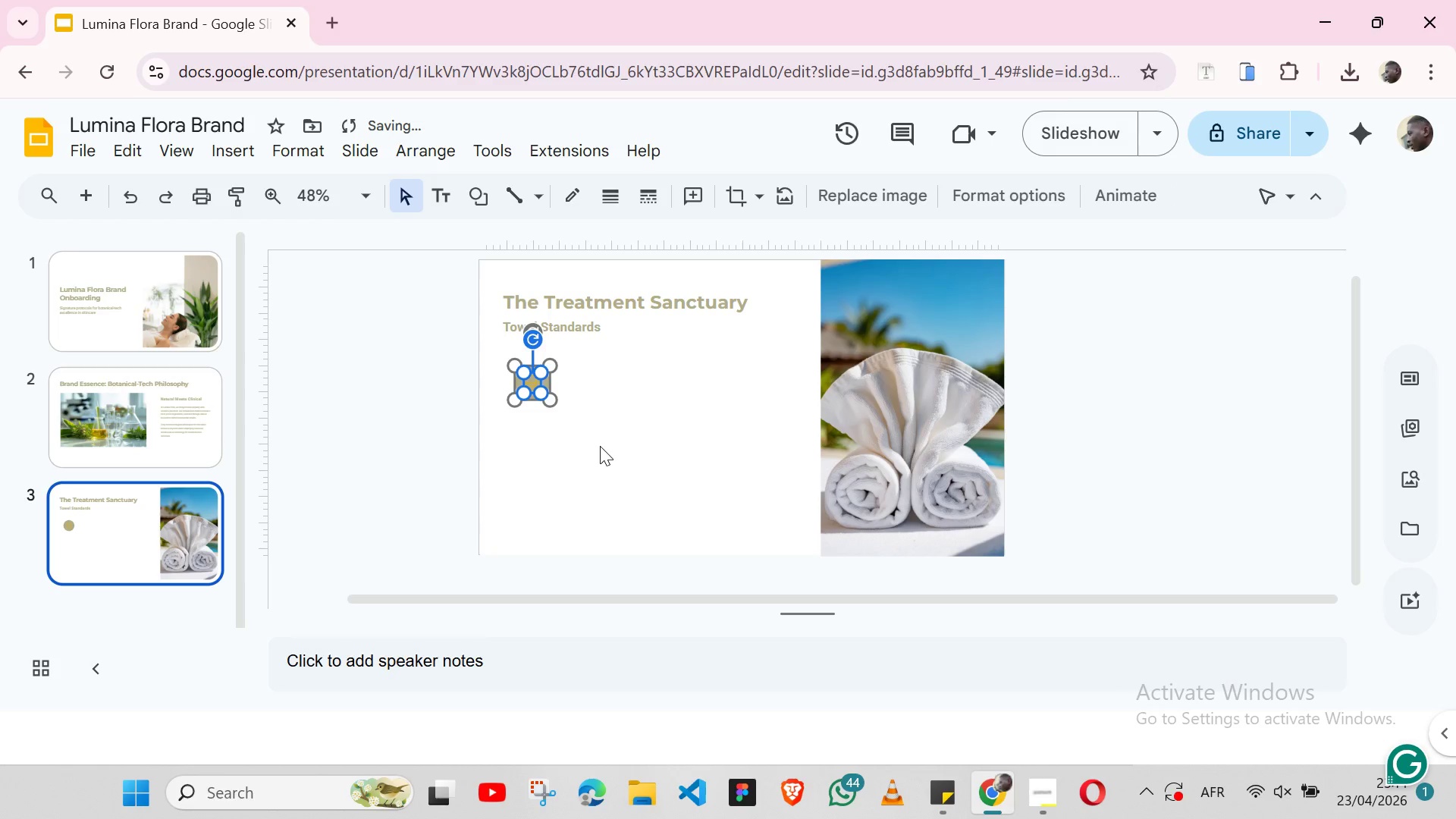 
left_click([600, 446])
 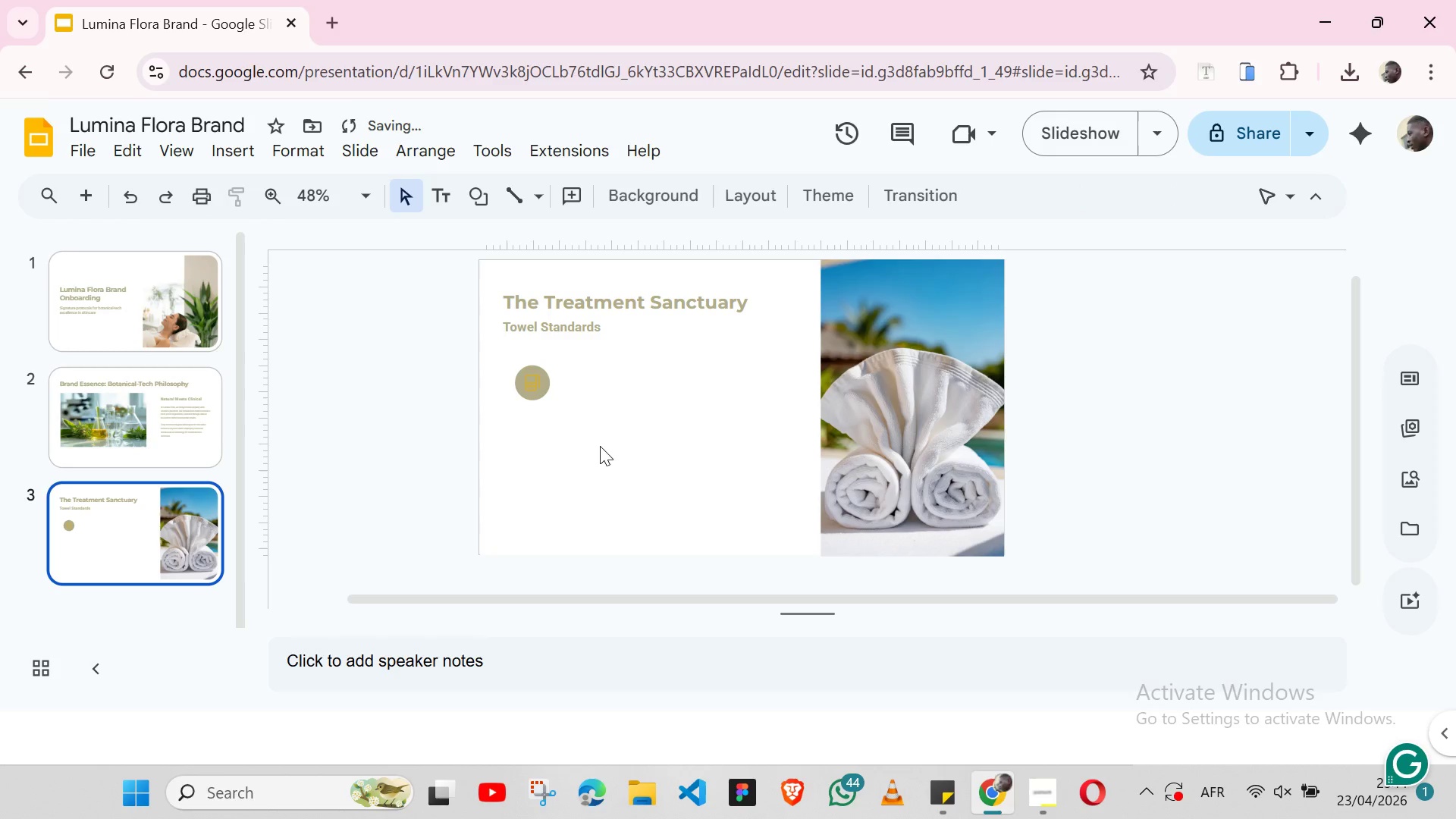 
key(Control+Y)
 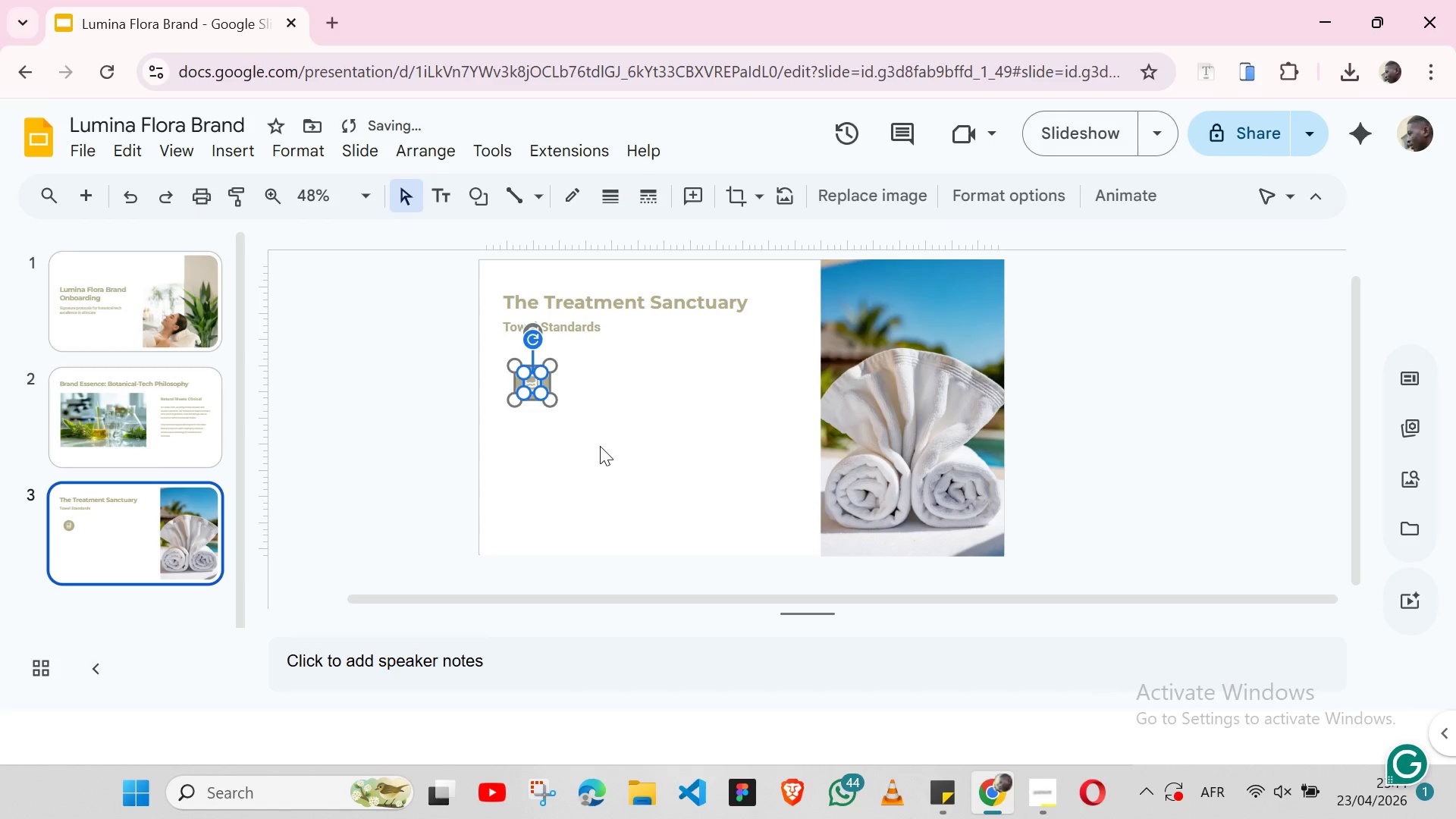 
key(Control+Y)
 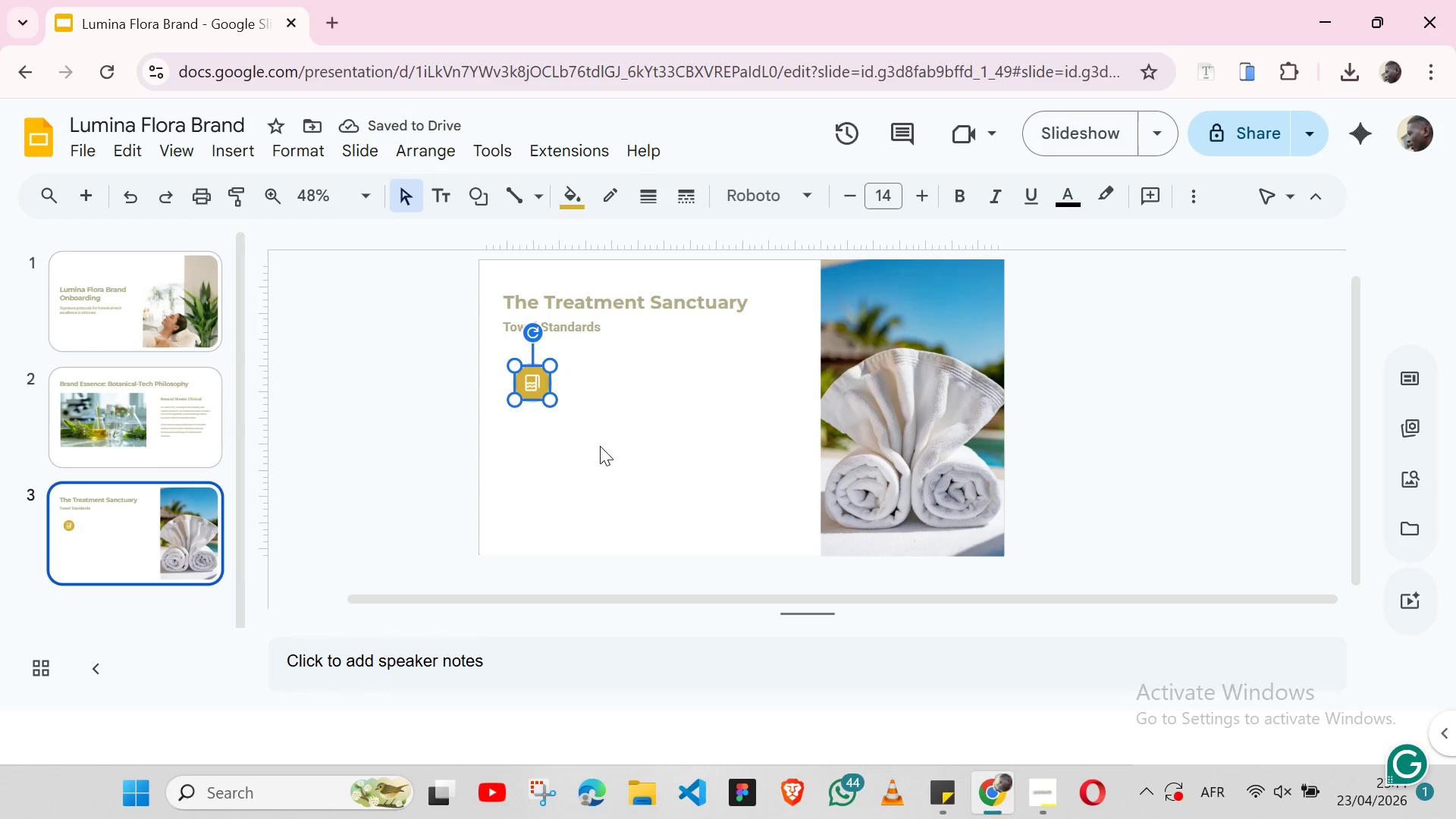 
left_click([600, 446])
 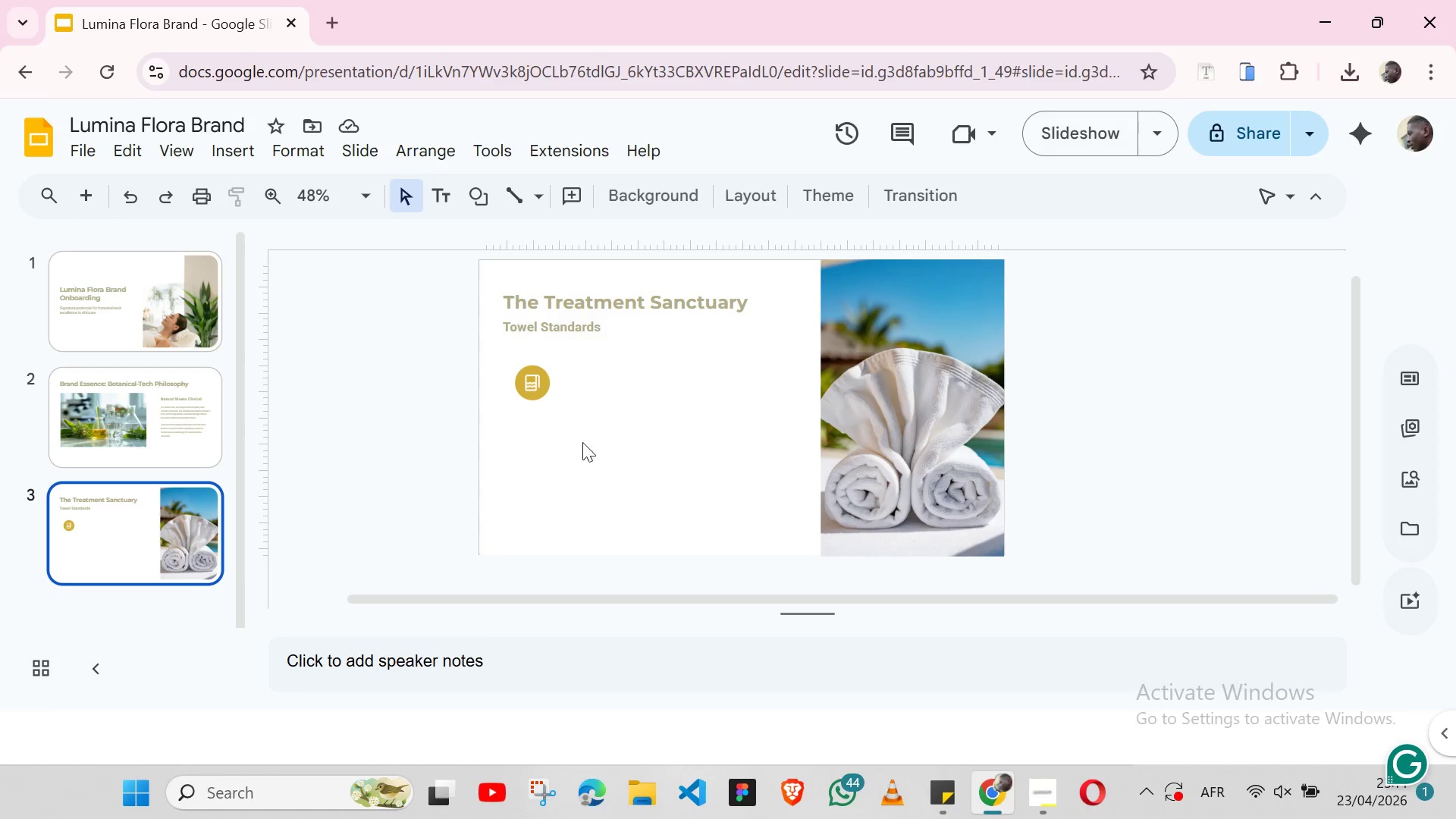 
wait(5.02)
 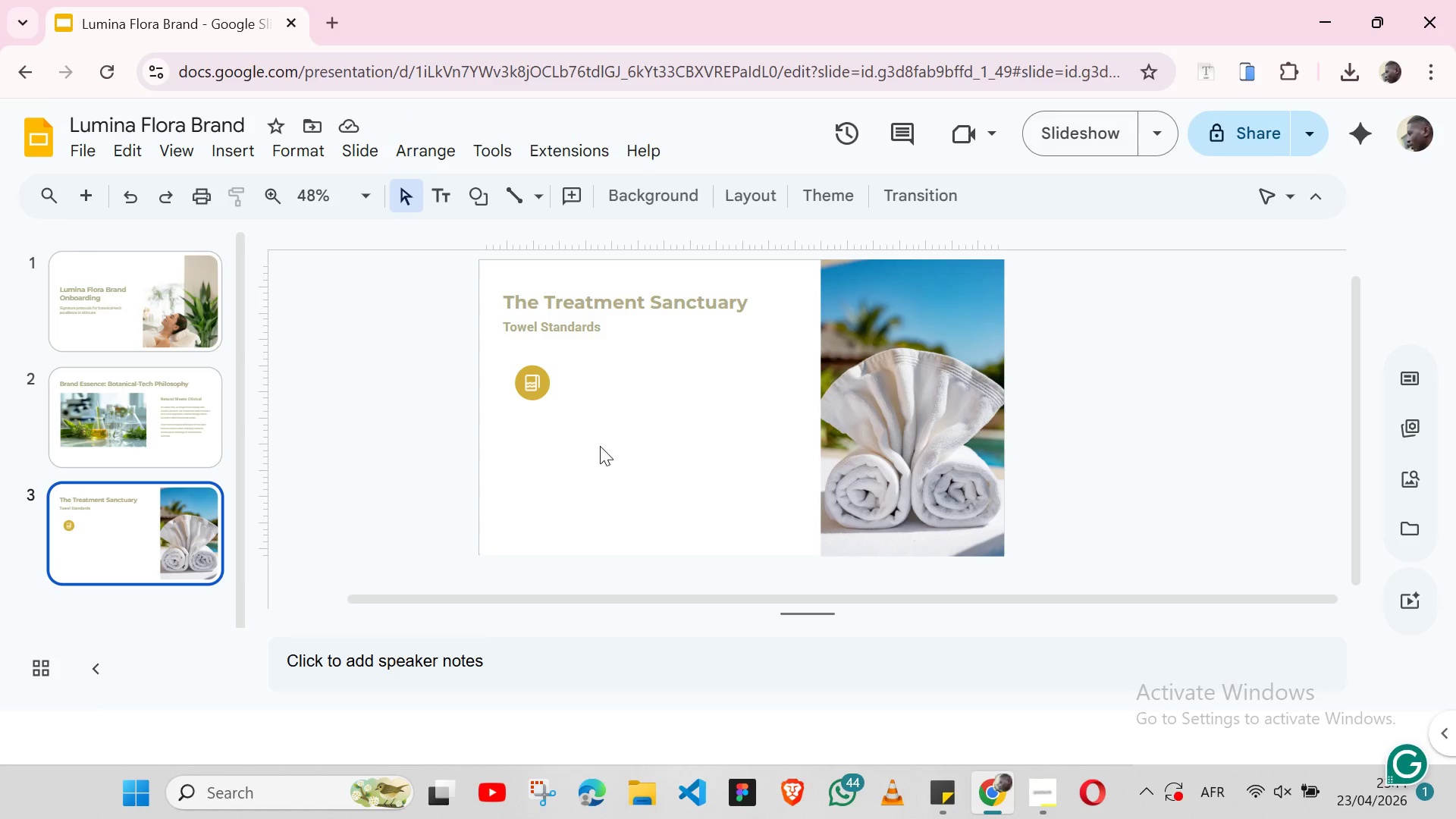 
left_click([610, 329])
 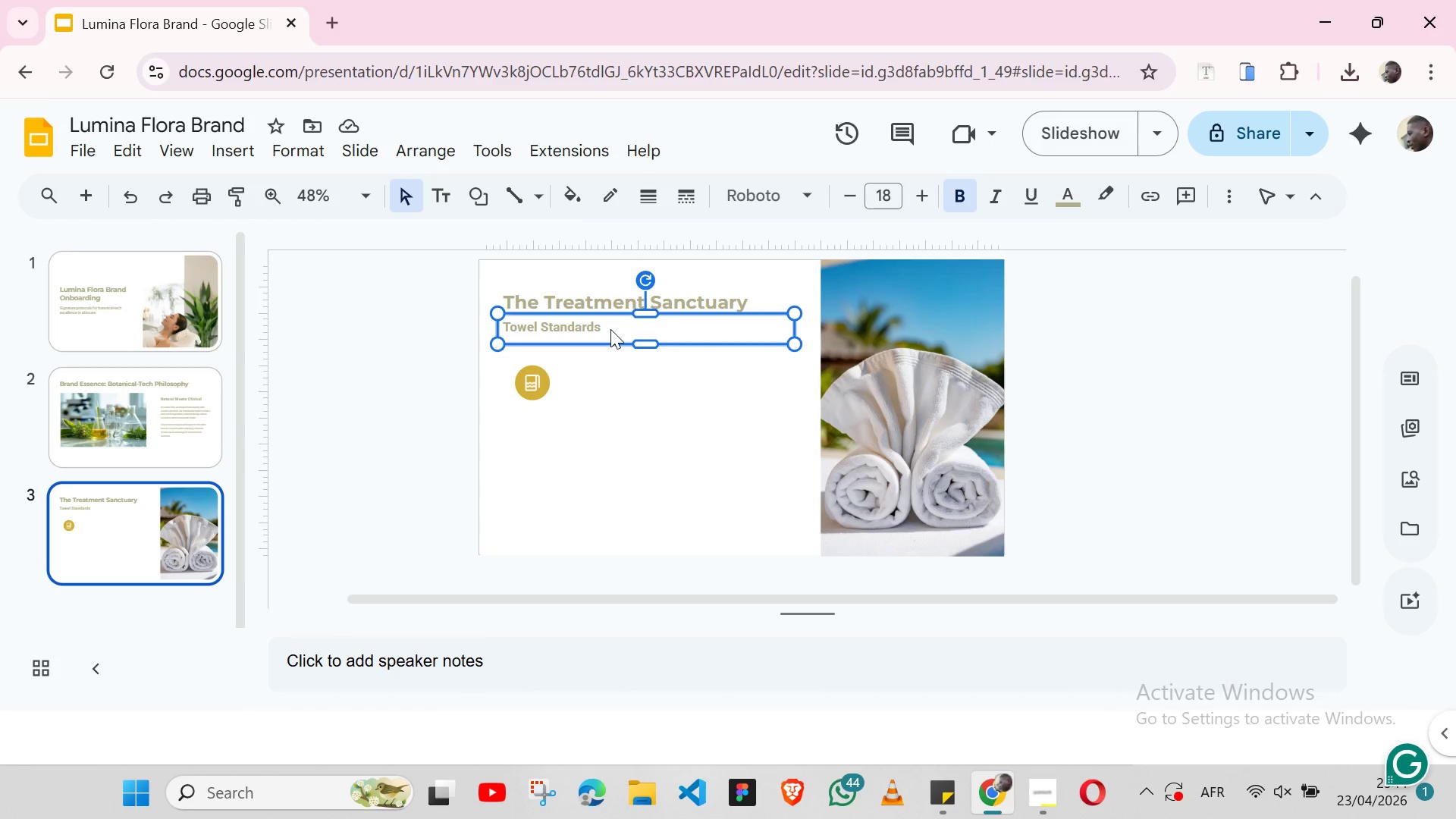 
key(Control+C)
 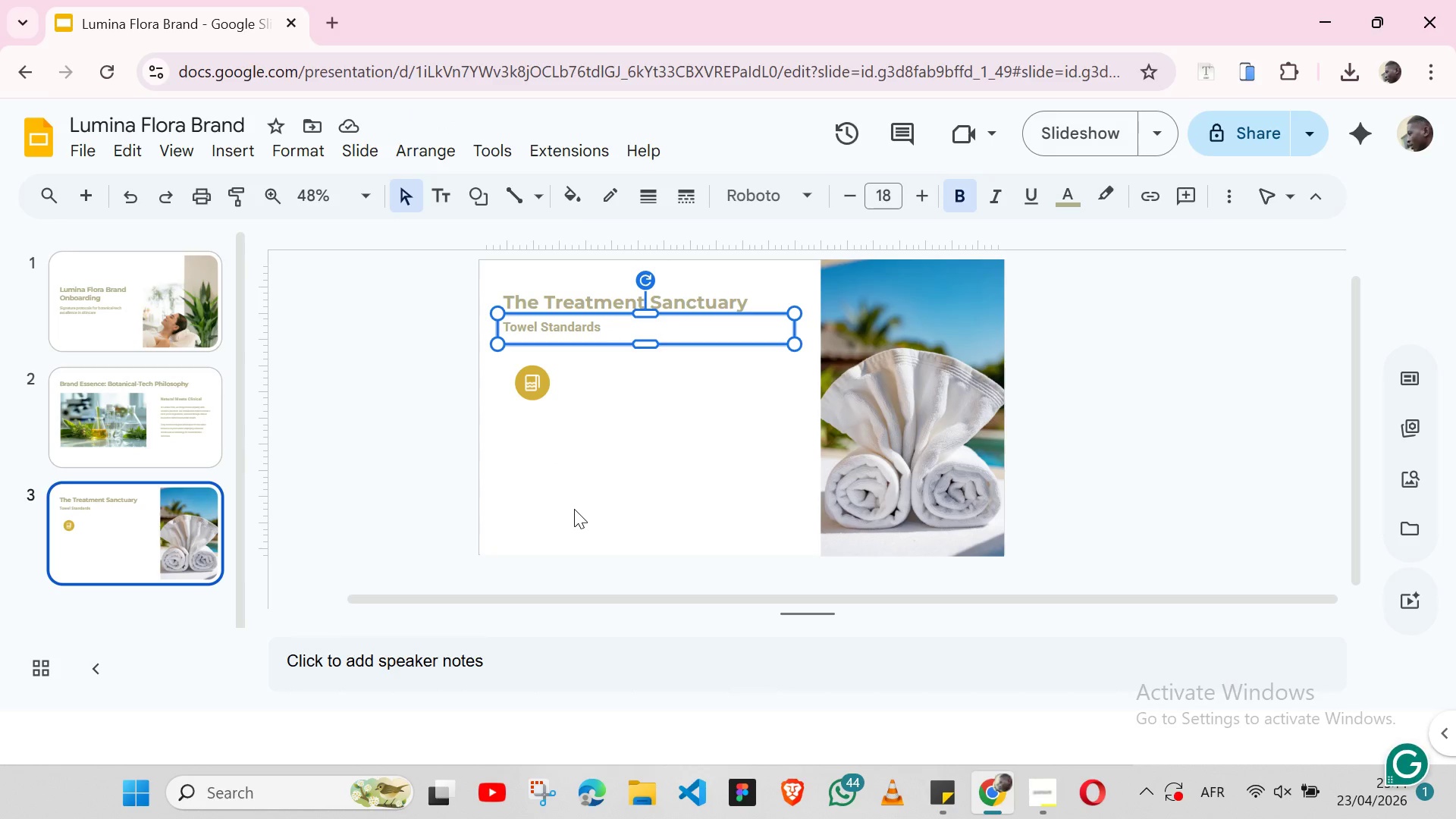 
left_click([574, 509])
 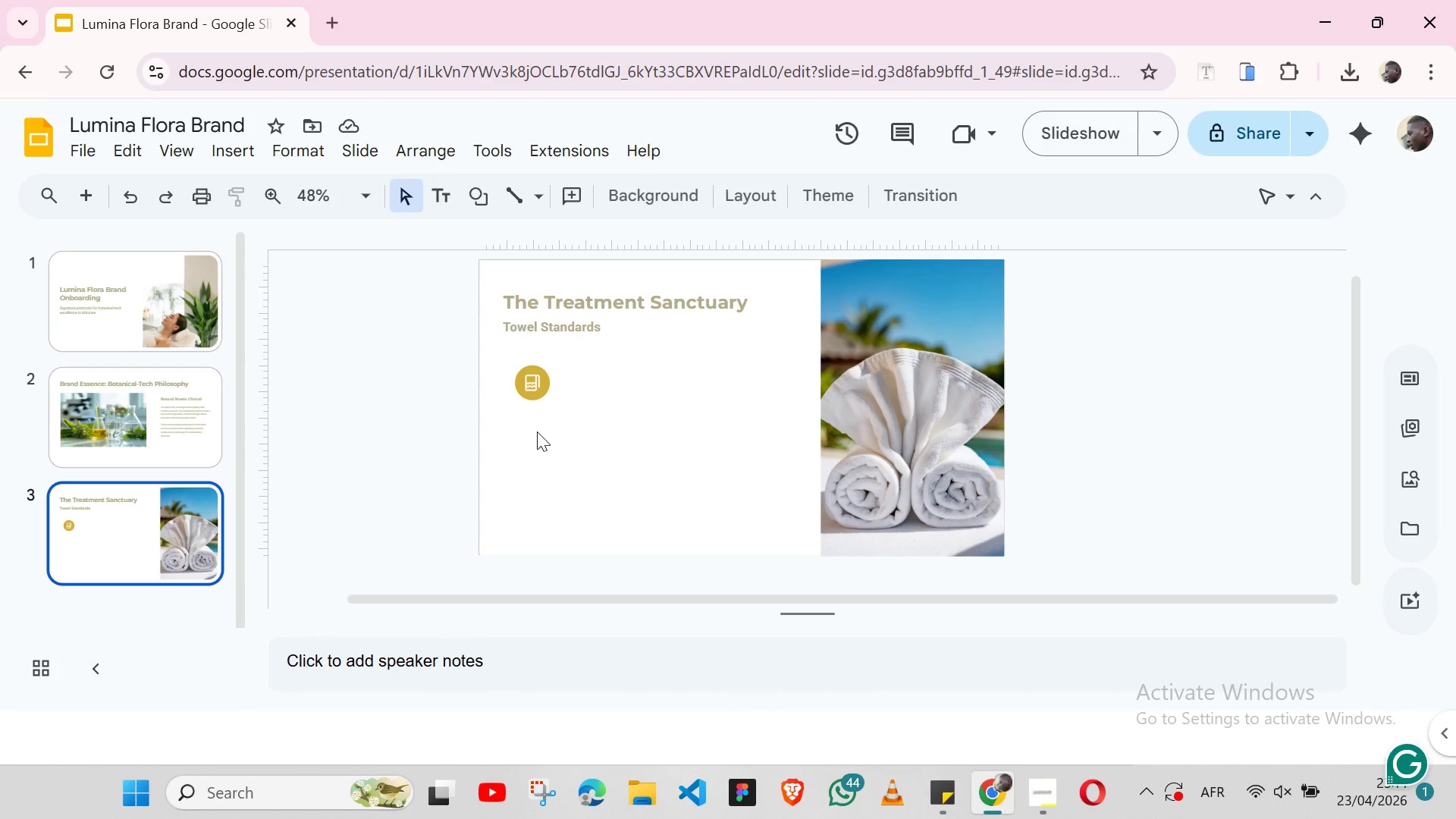 
left_click([537, 431])
 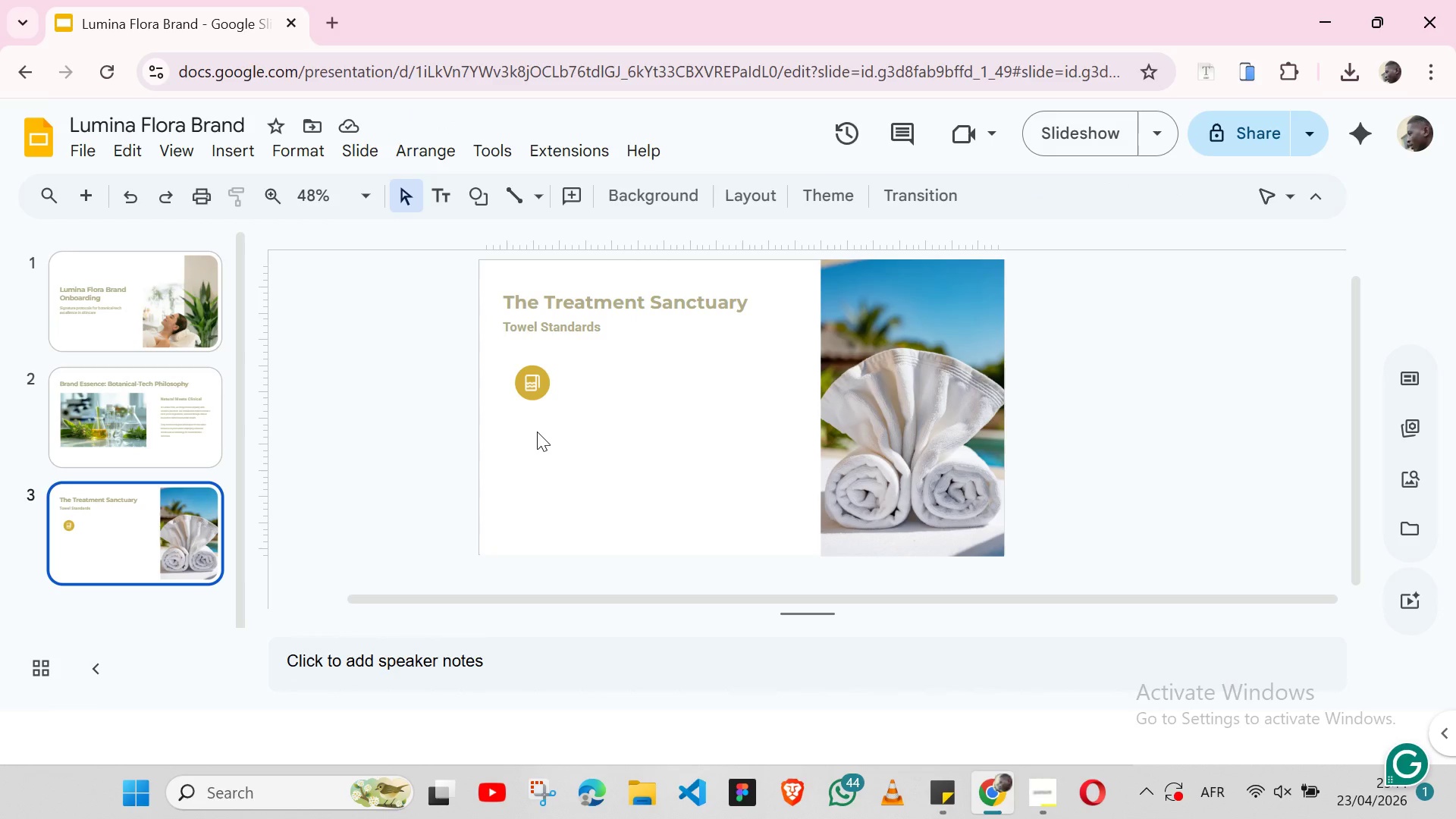 
key(Control+ControlLeft)
 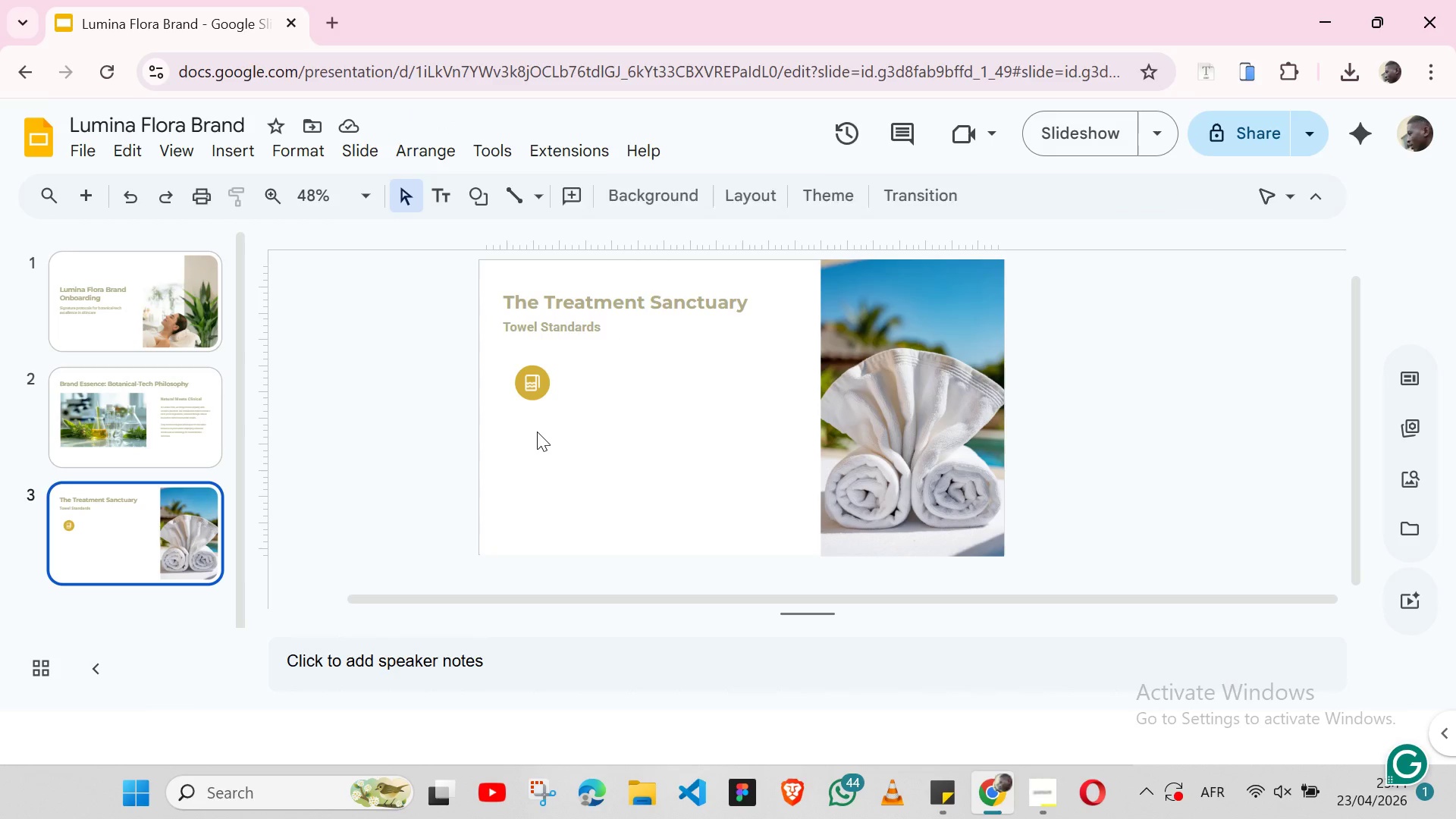 
key(Control+V)
 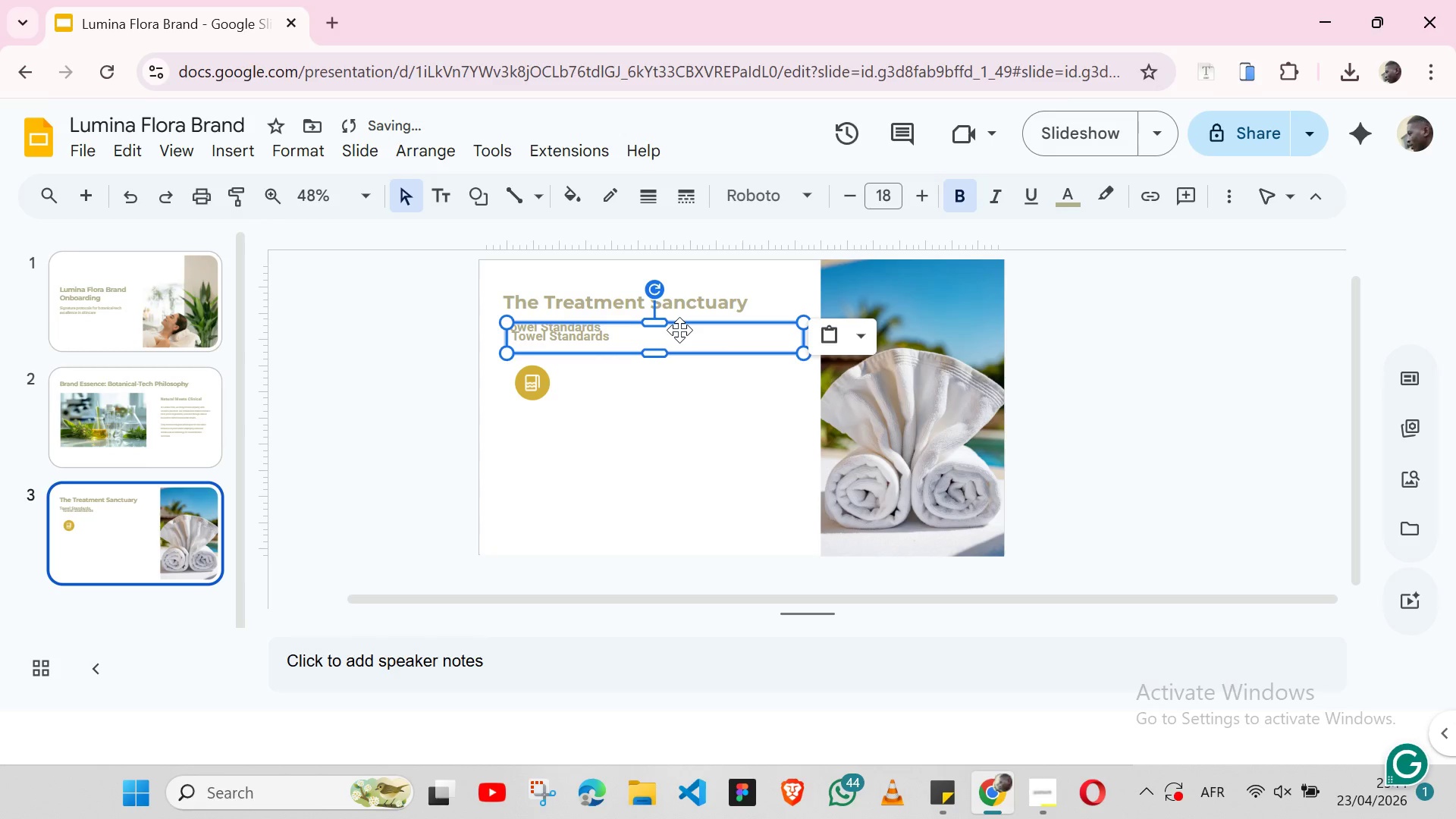 
left_click_drag(start_coordinate=[679, 330], to_coordinate=[676, 419])
 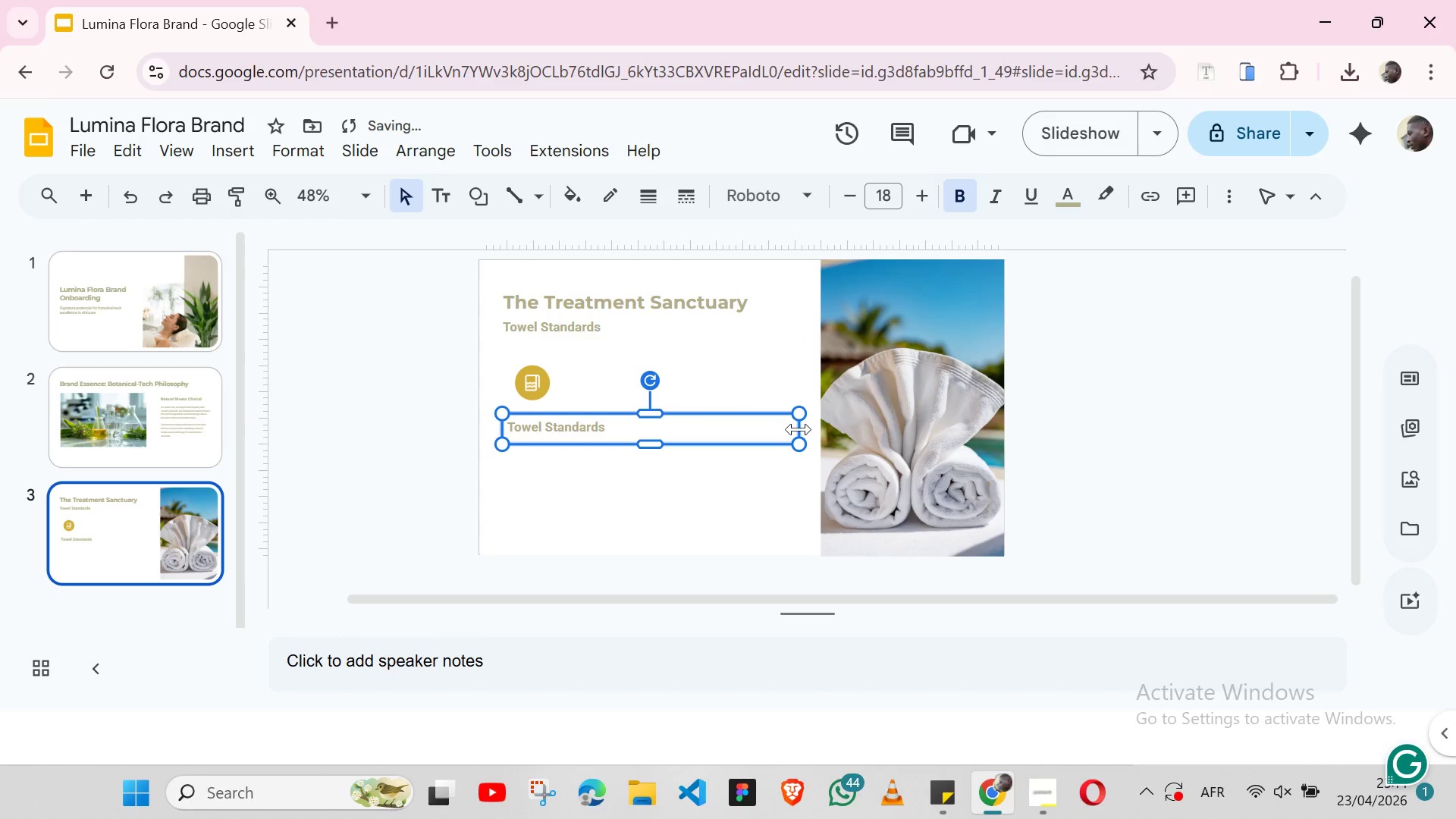 
left_click_drag(start_coordinate=[799, 429], to_coordinate=[615, 424])
 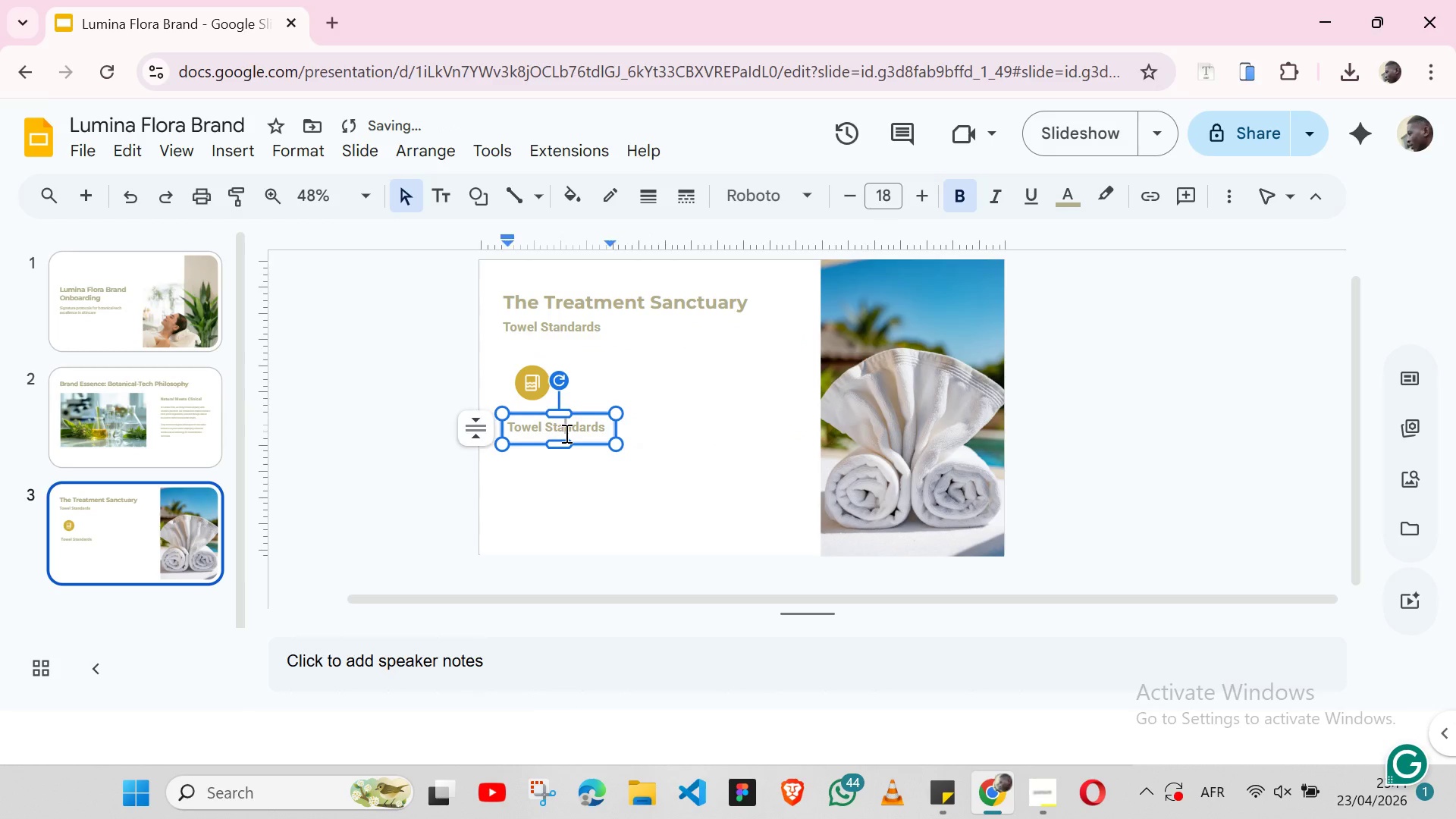 
double_click([565, 433])
 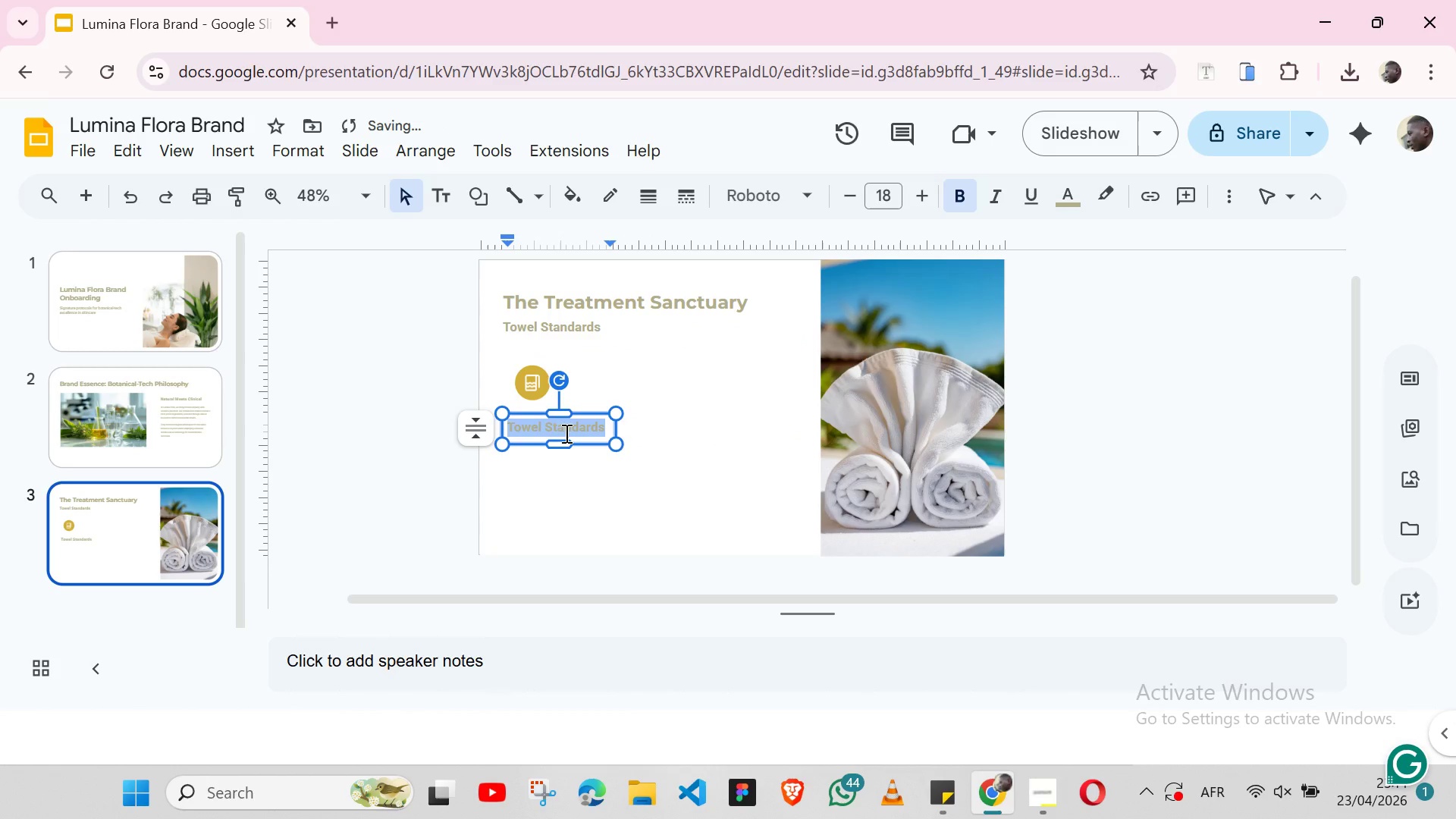 
triple_click([565, 433])
 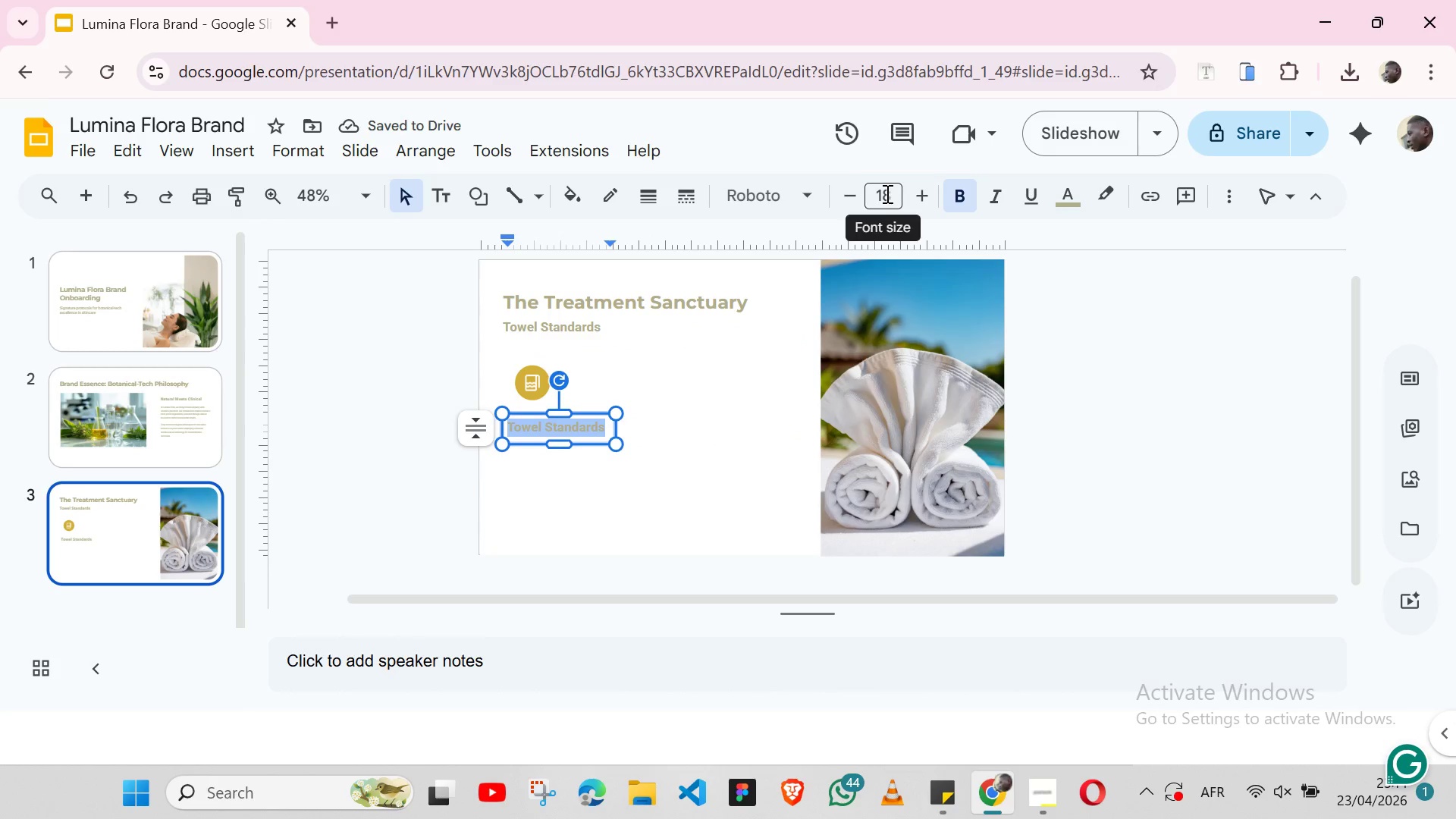 
left_click([886, 193])
 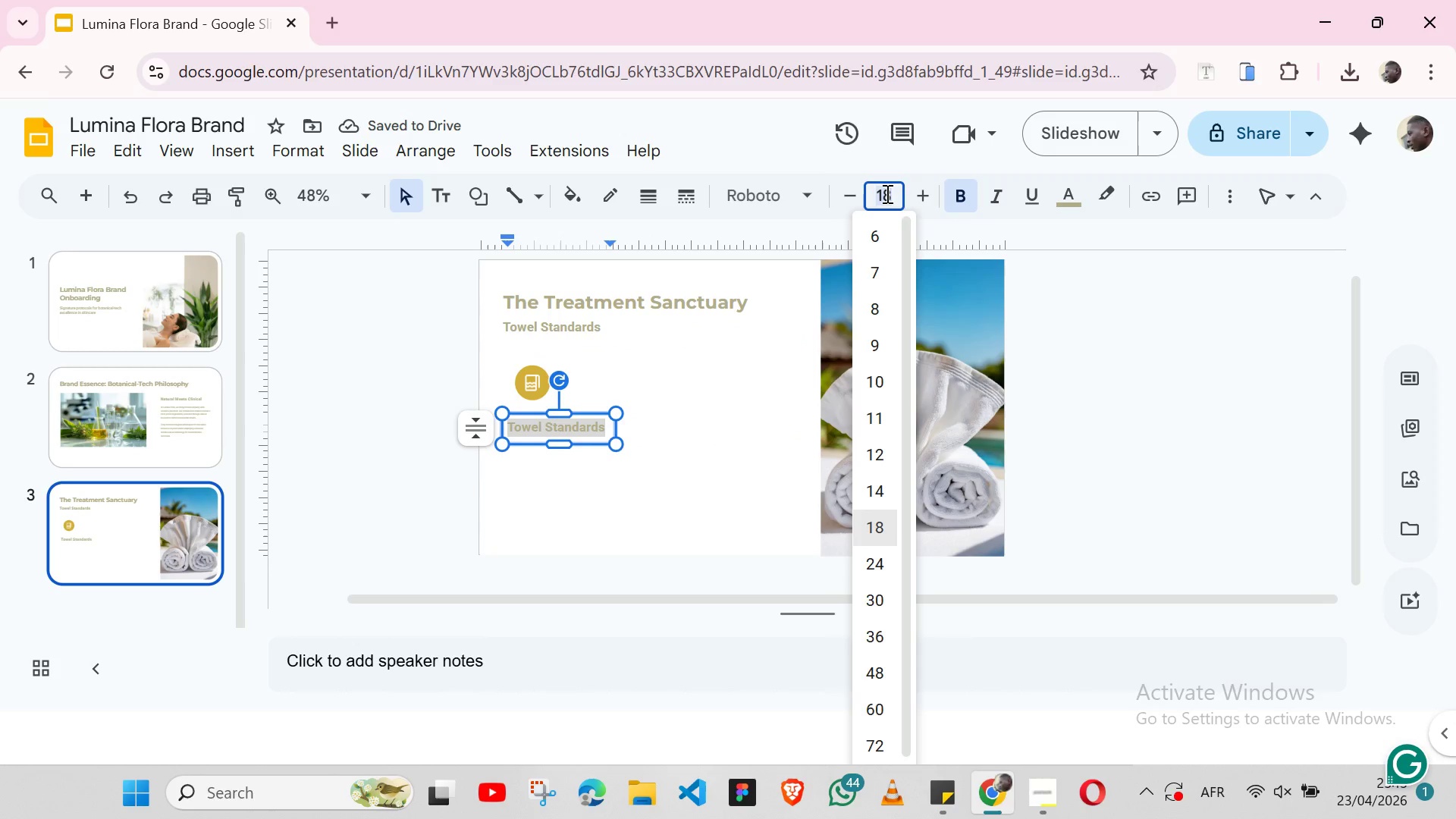 
type(12)
 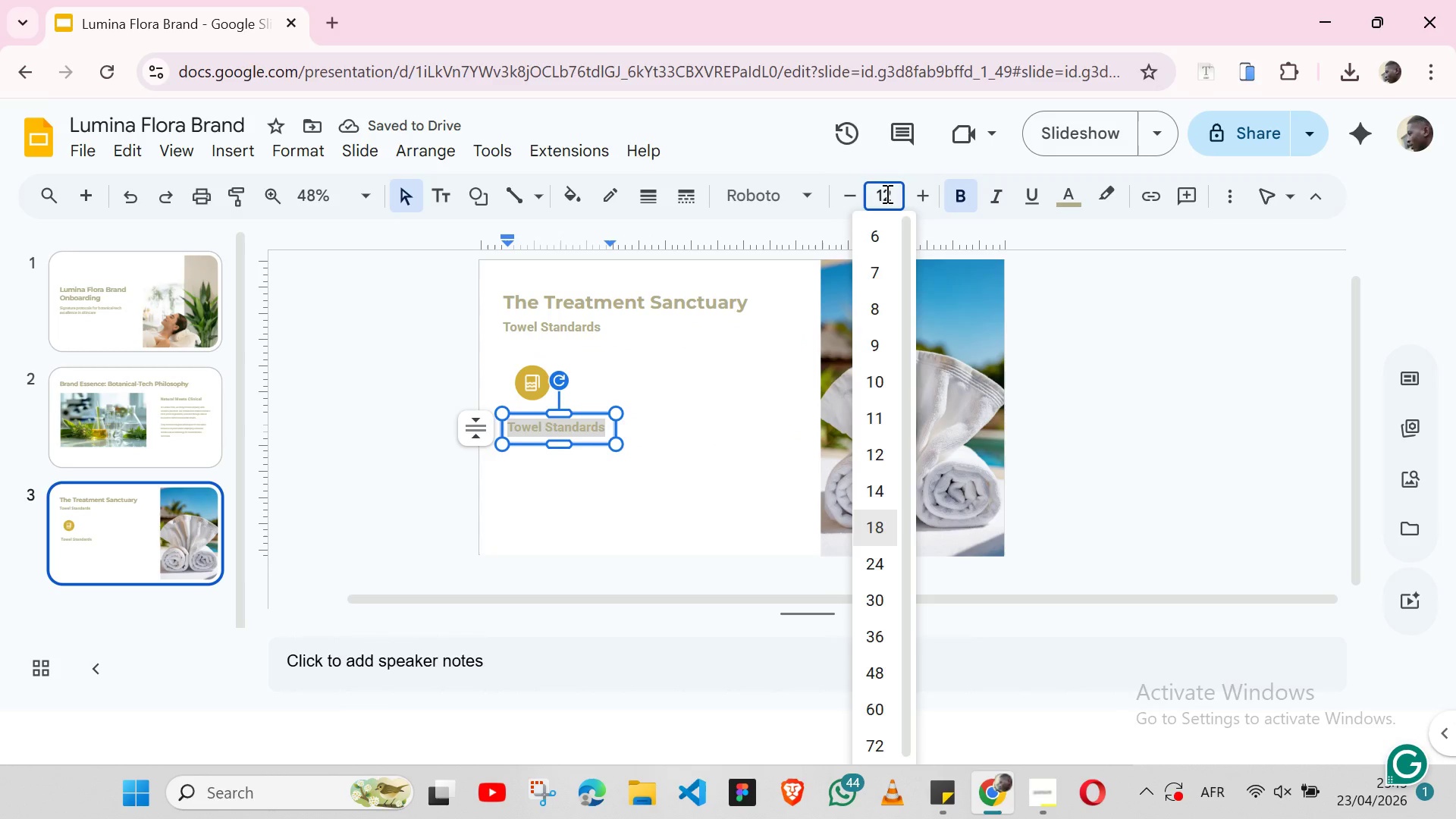 
key(Enter)
 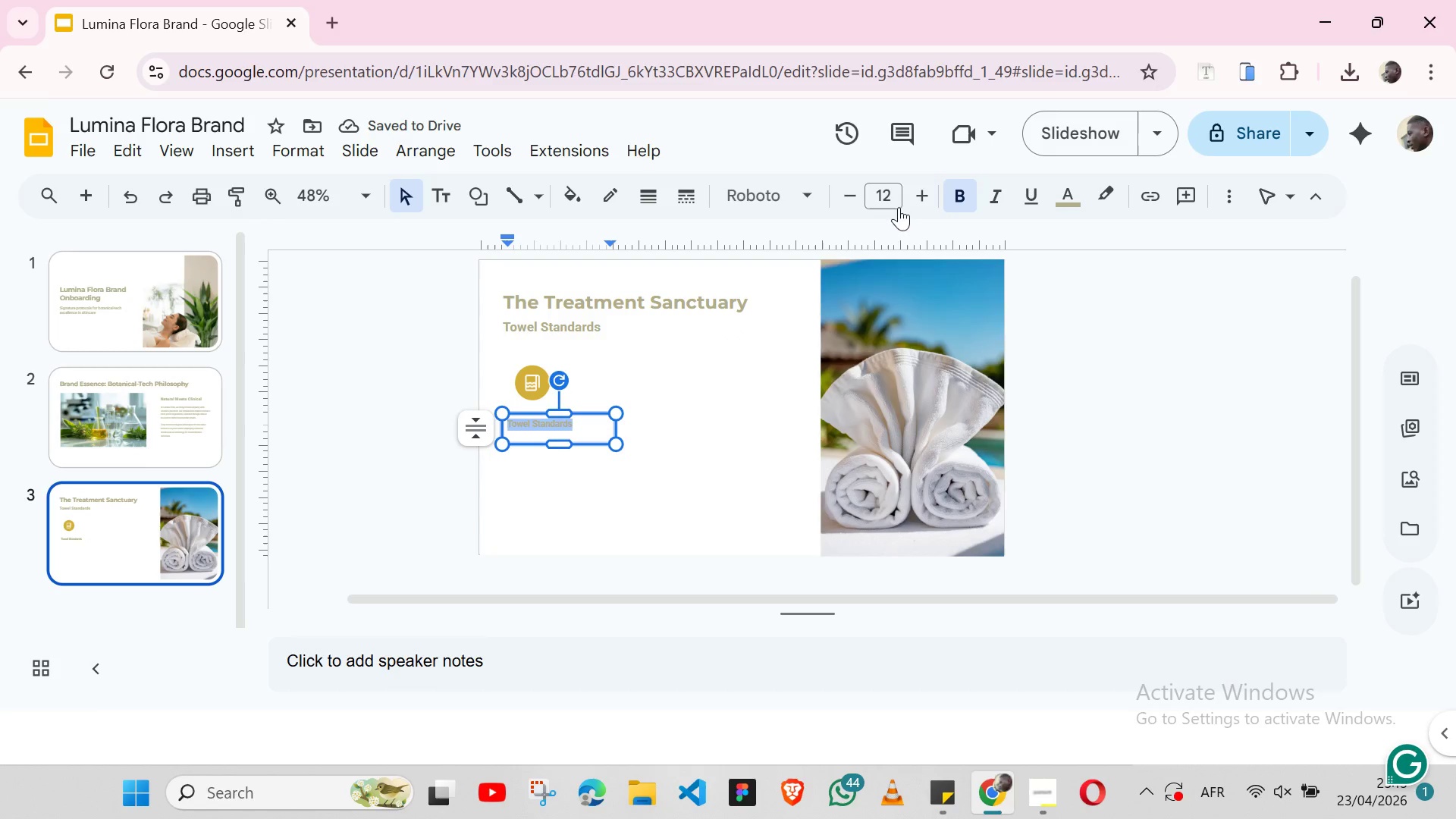 
left_click([888, 196])
 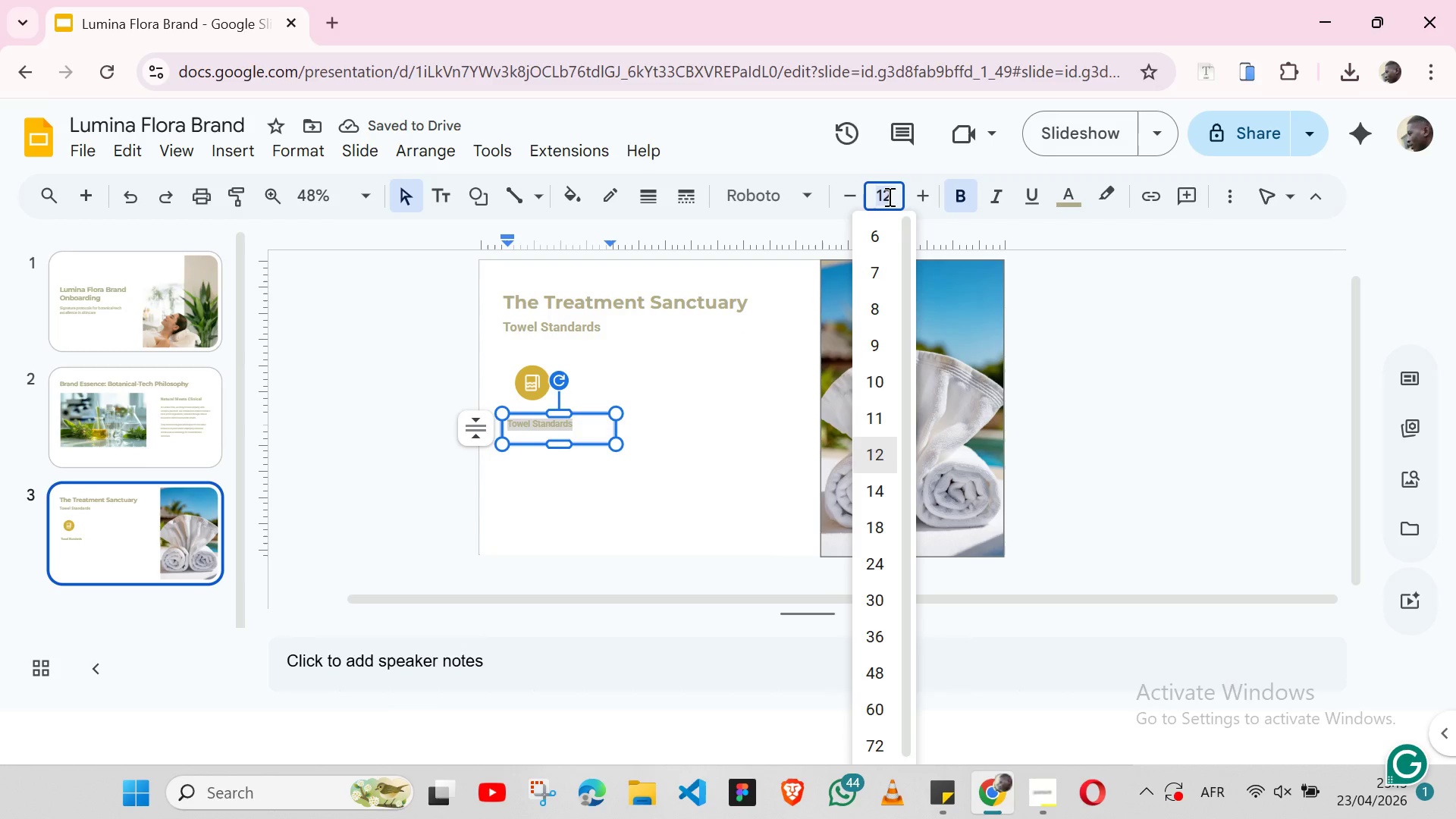 
type(13)
 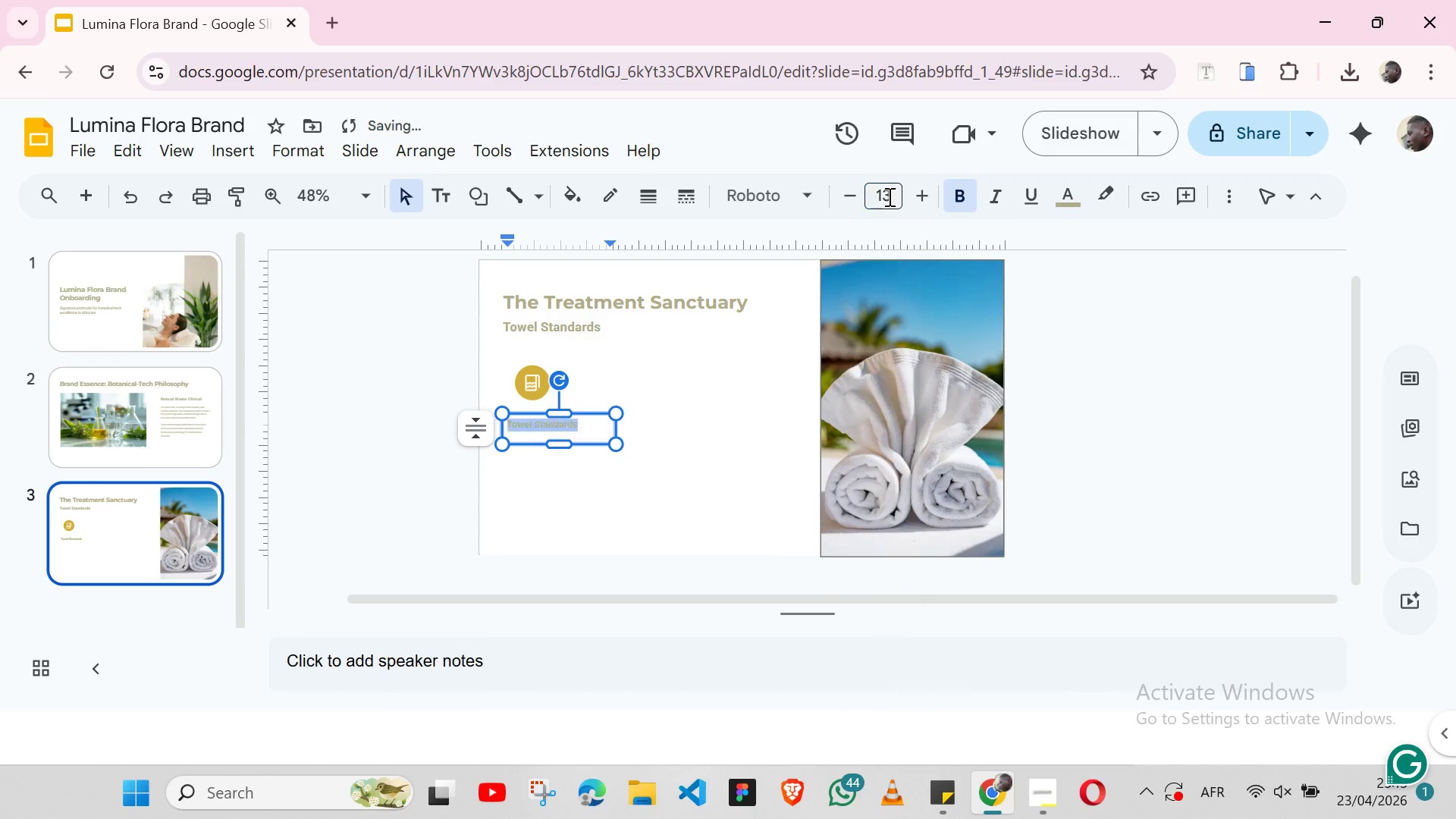 
key(Enter)
 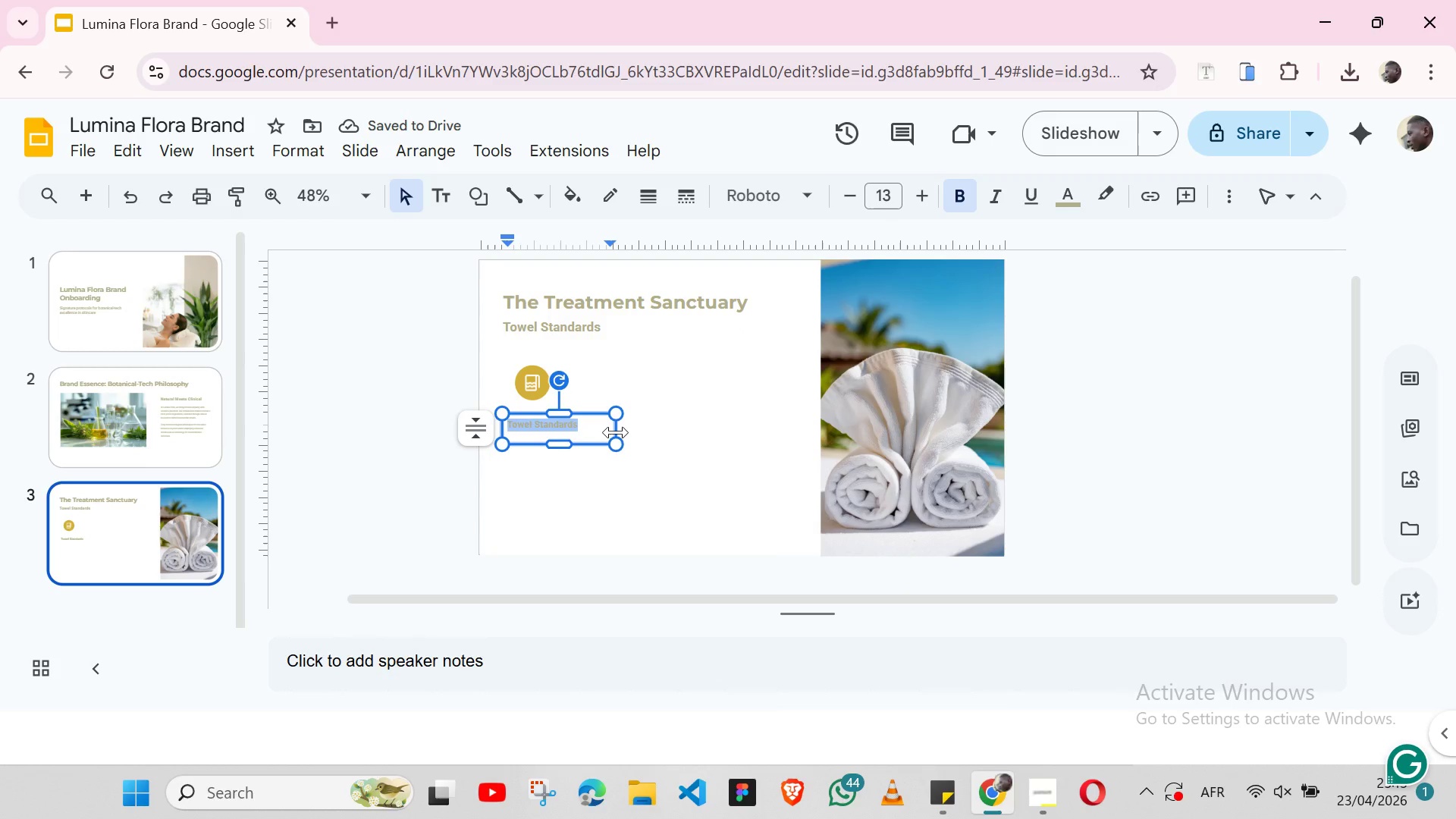 
left_click_drag(start_coordinate=[616, 432], to_coordinate=[579, 425])
 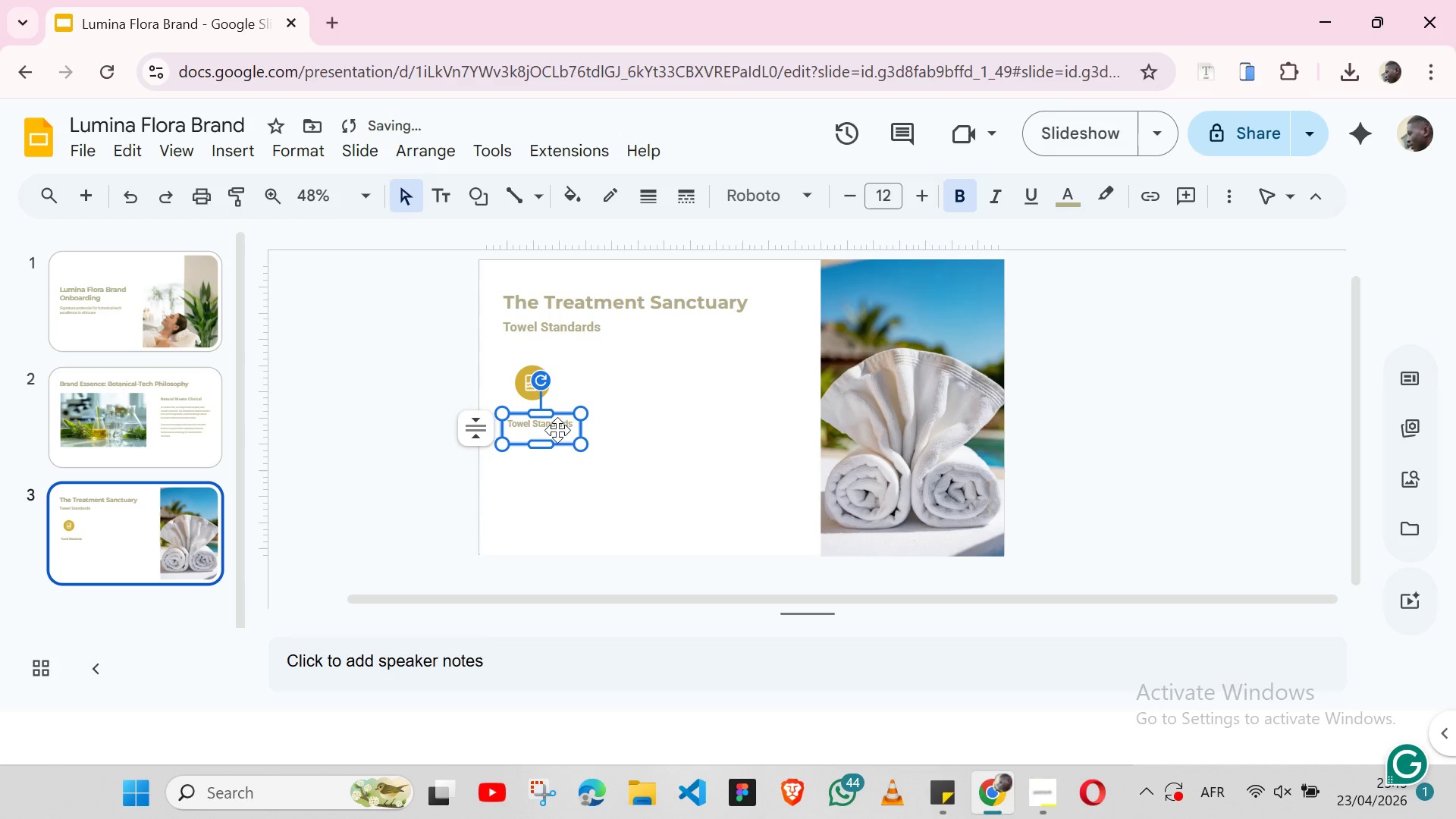 
left_click_drag(start_coordinate=[552, 431], to_coordinate=[563, 423])
 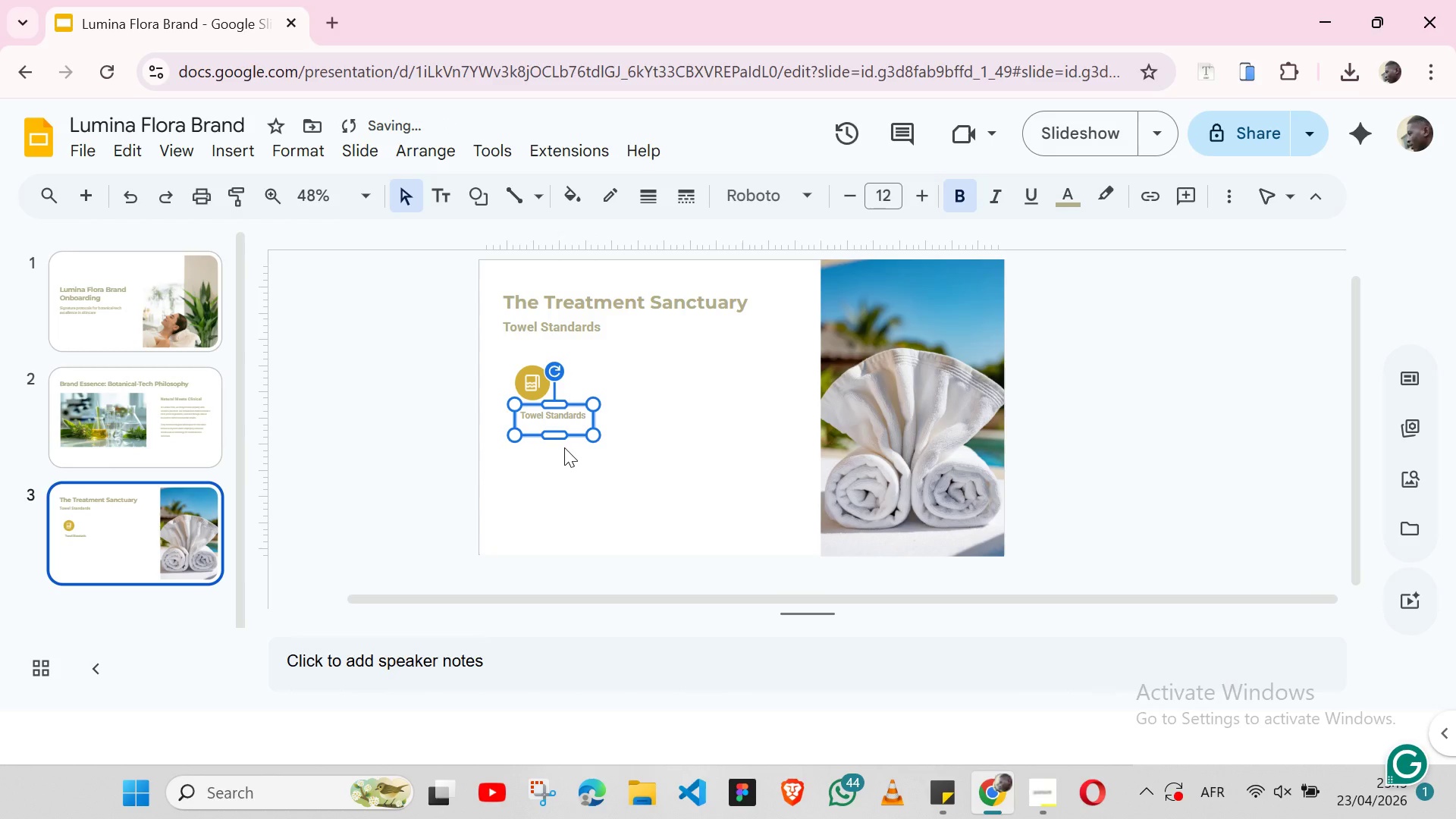 
left_click([564, 447])
 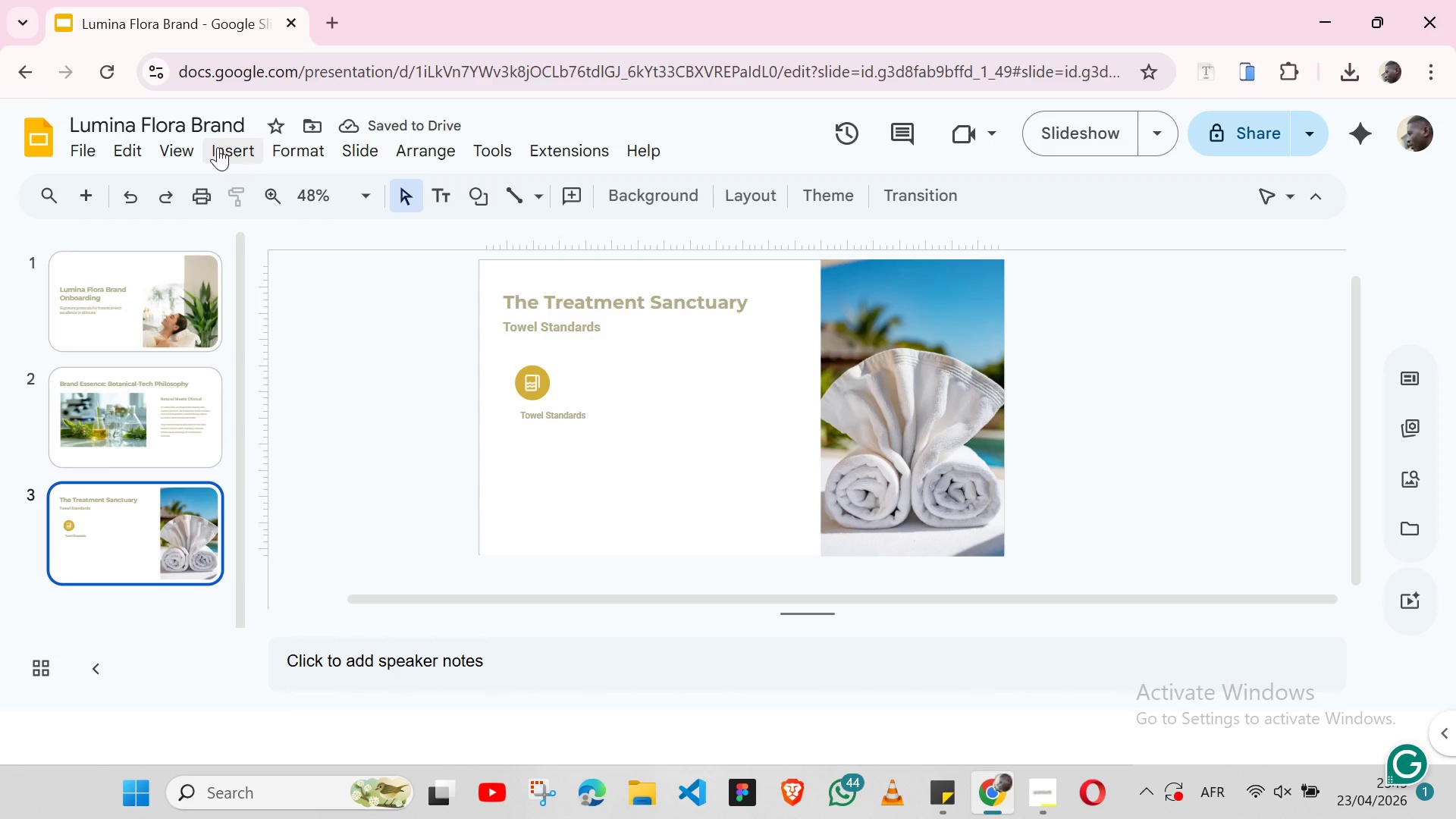 
left_click([175, 150])
 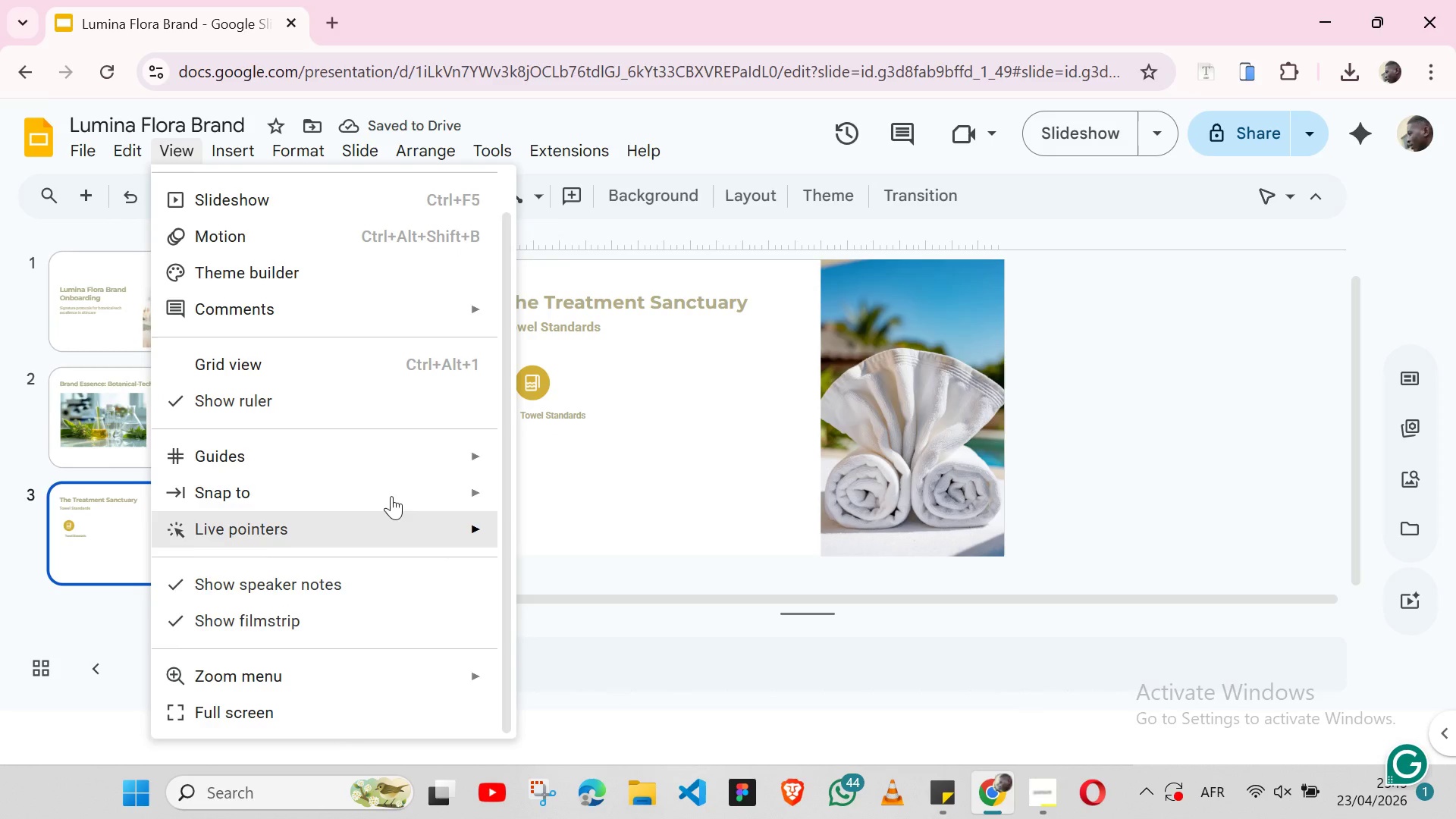 
mouse_move([422, 472])
 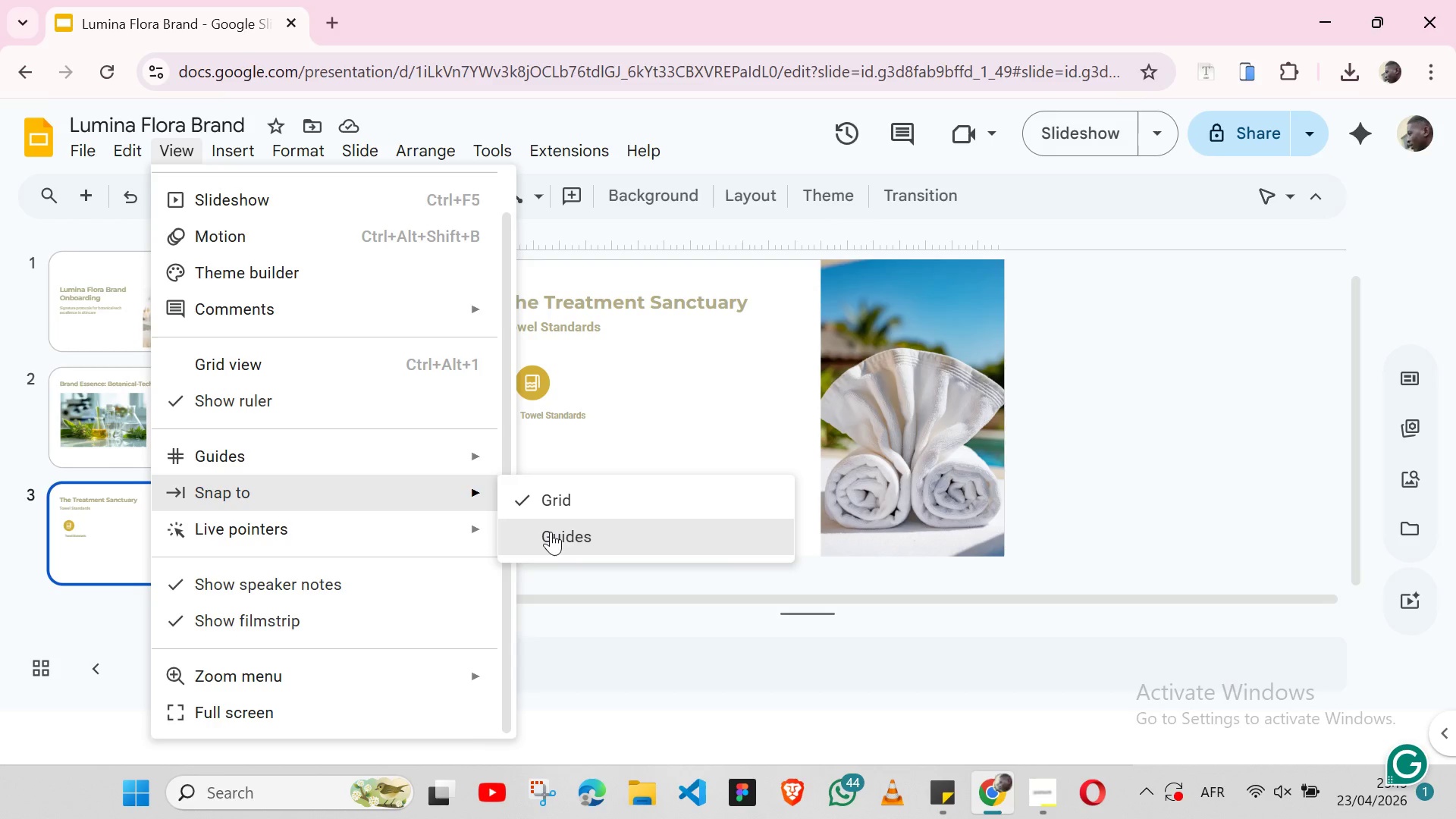 
left_click([554, 534])
 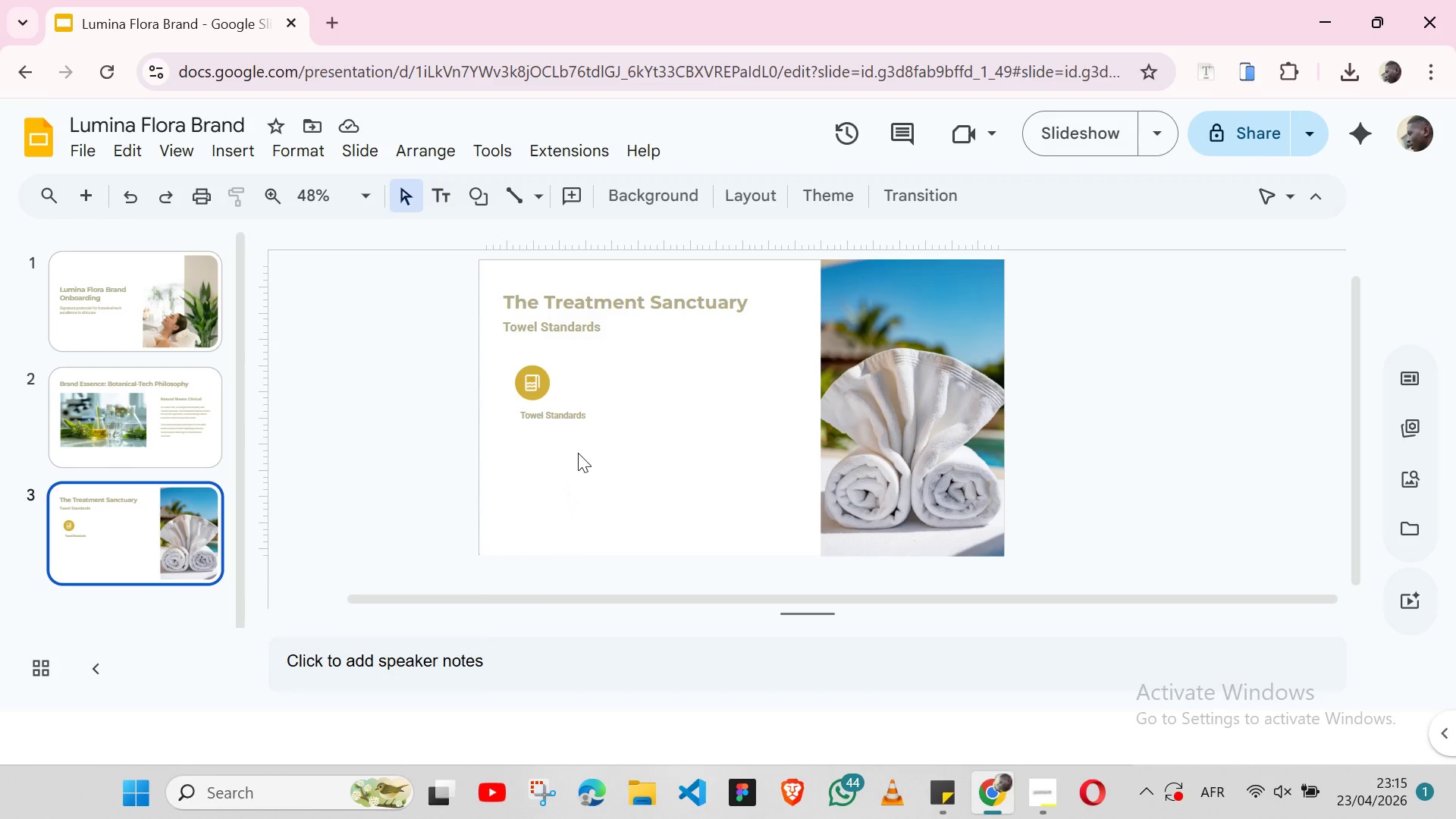 
left_click([578, 453])
 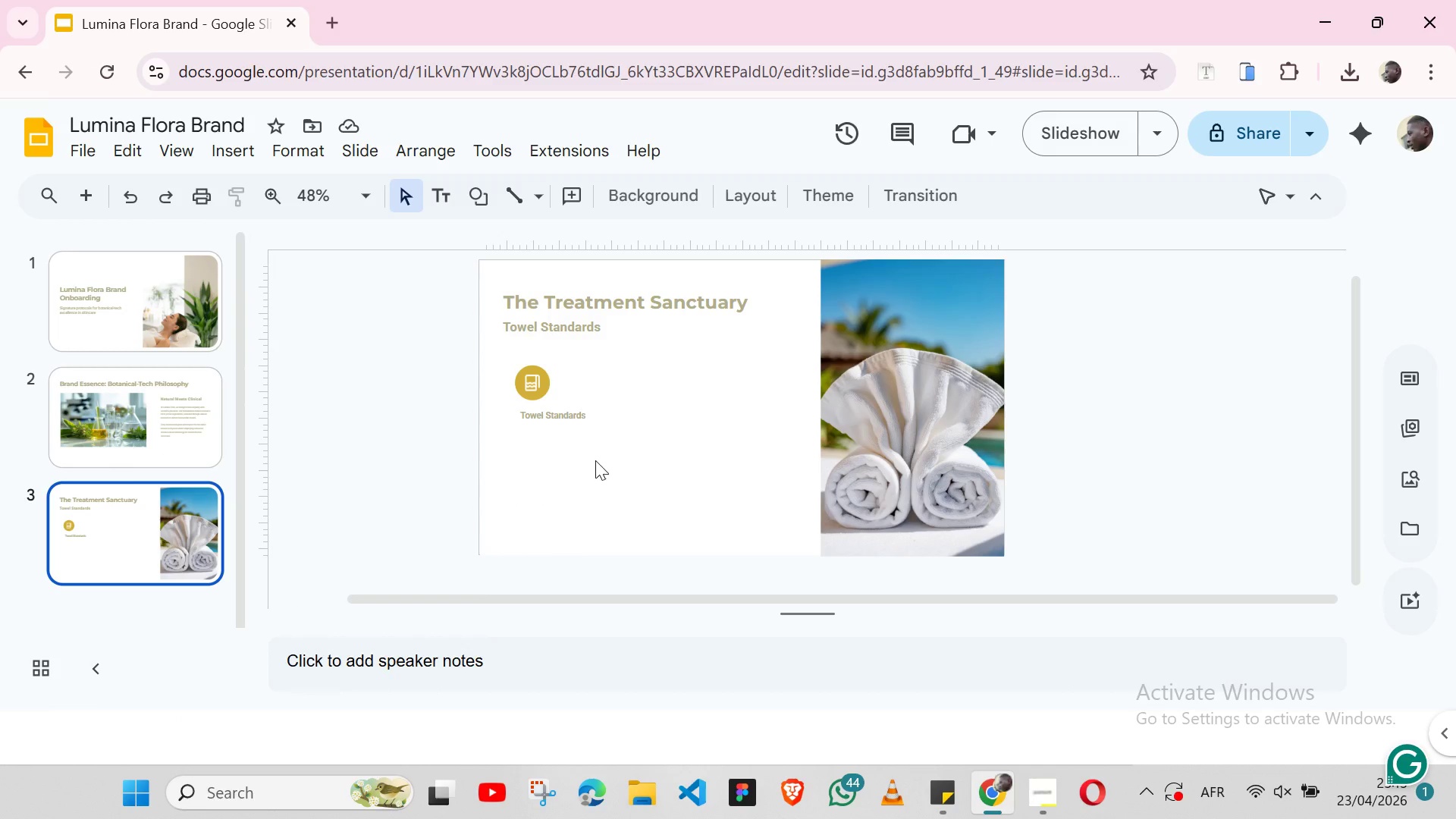 
left_click([583, 415])
 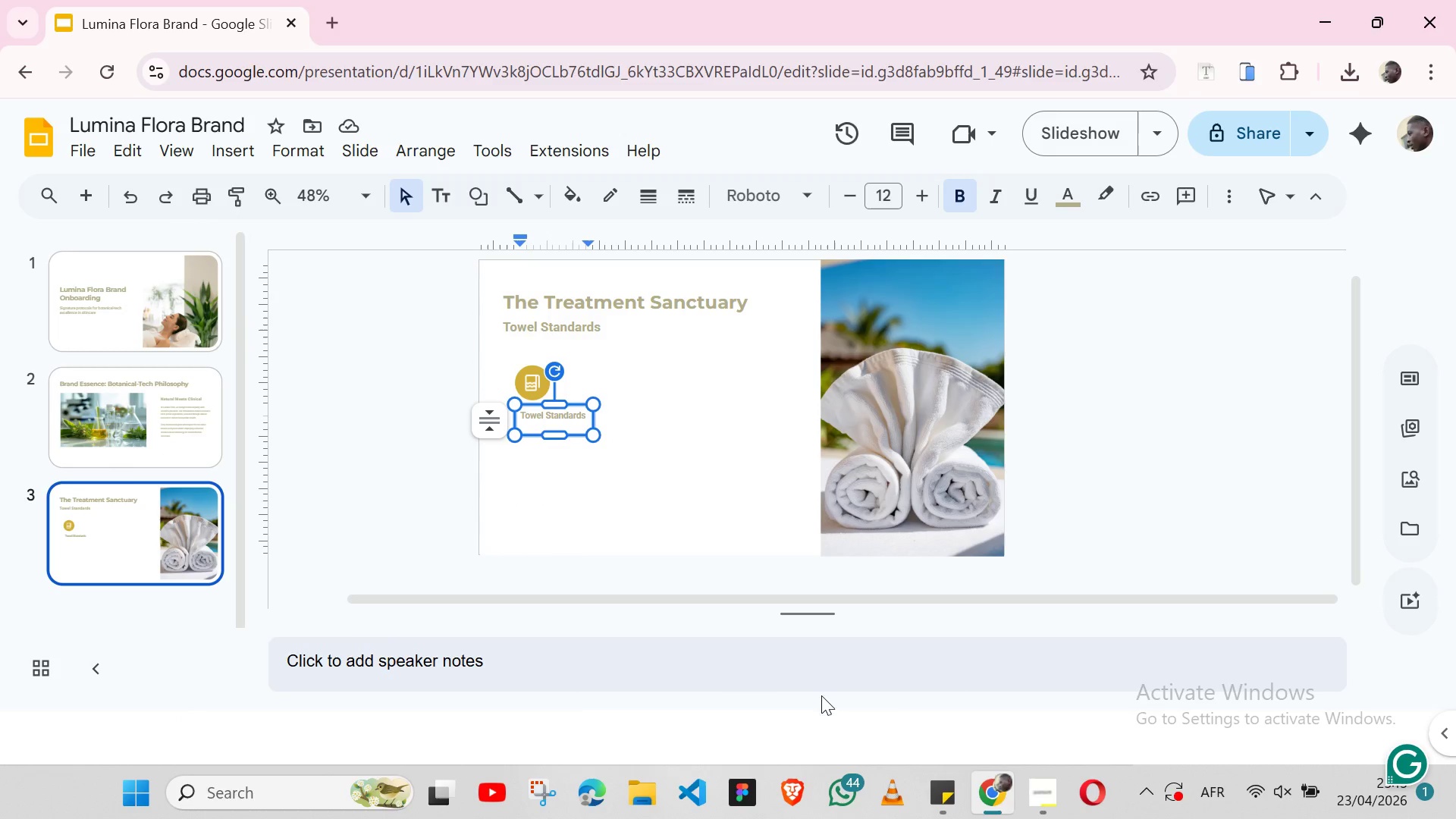 
left_click([932, 788])
 